 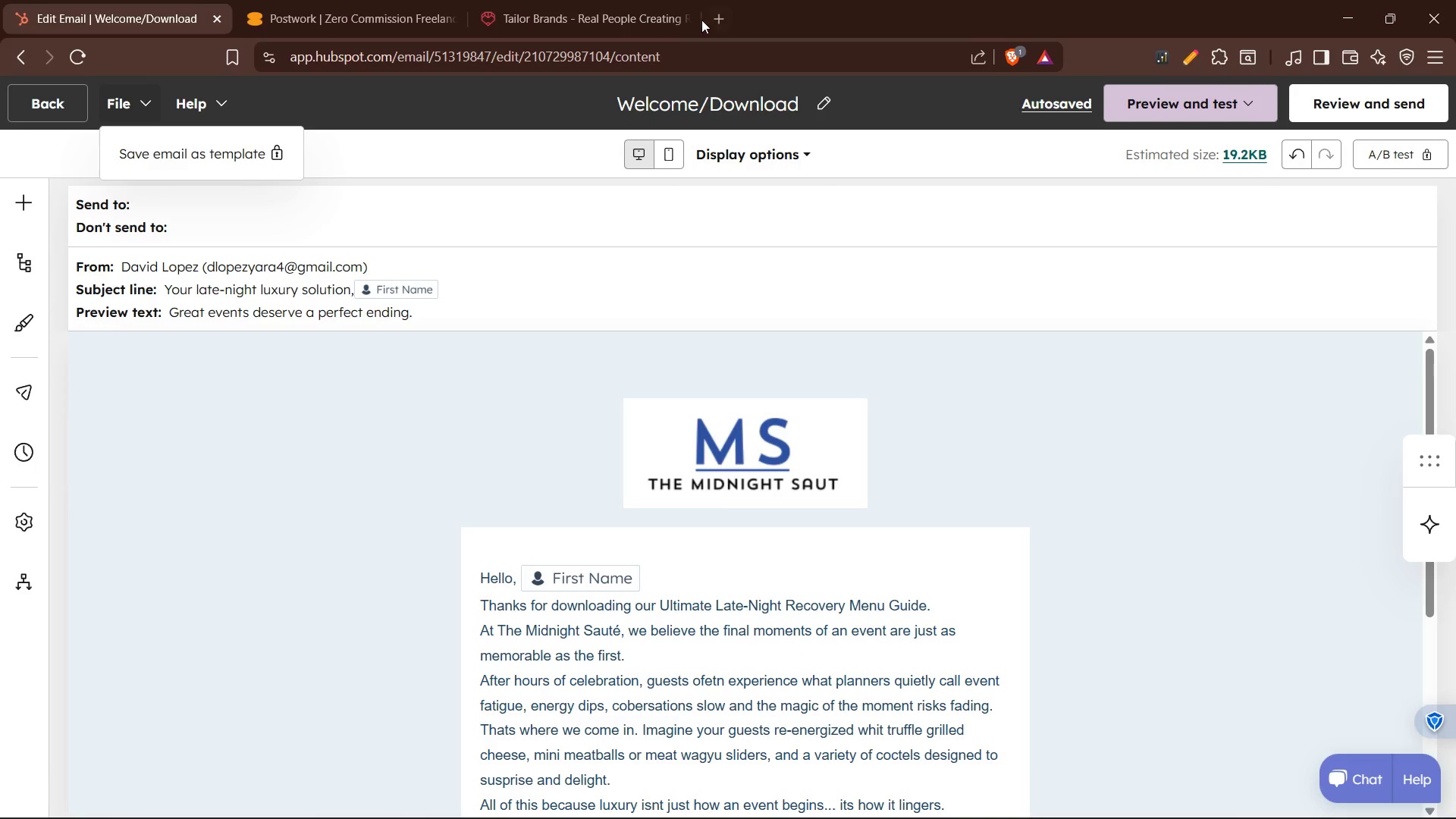 
left_click([714, 19])
 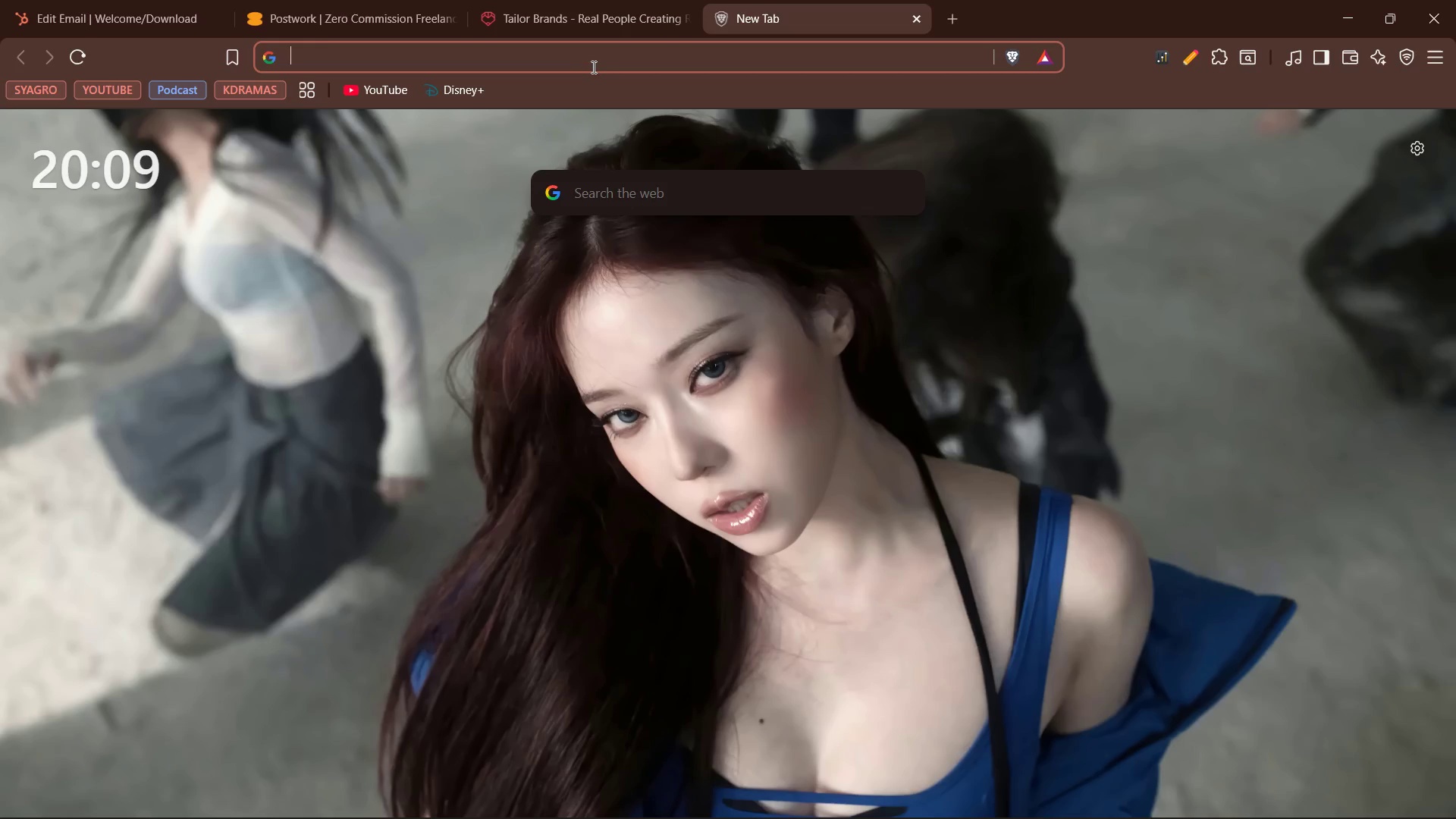 
type(DOCUMENTOS WORD)
 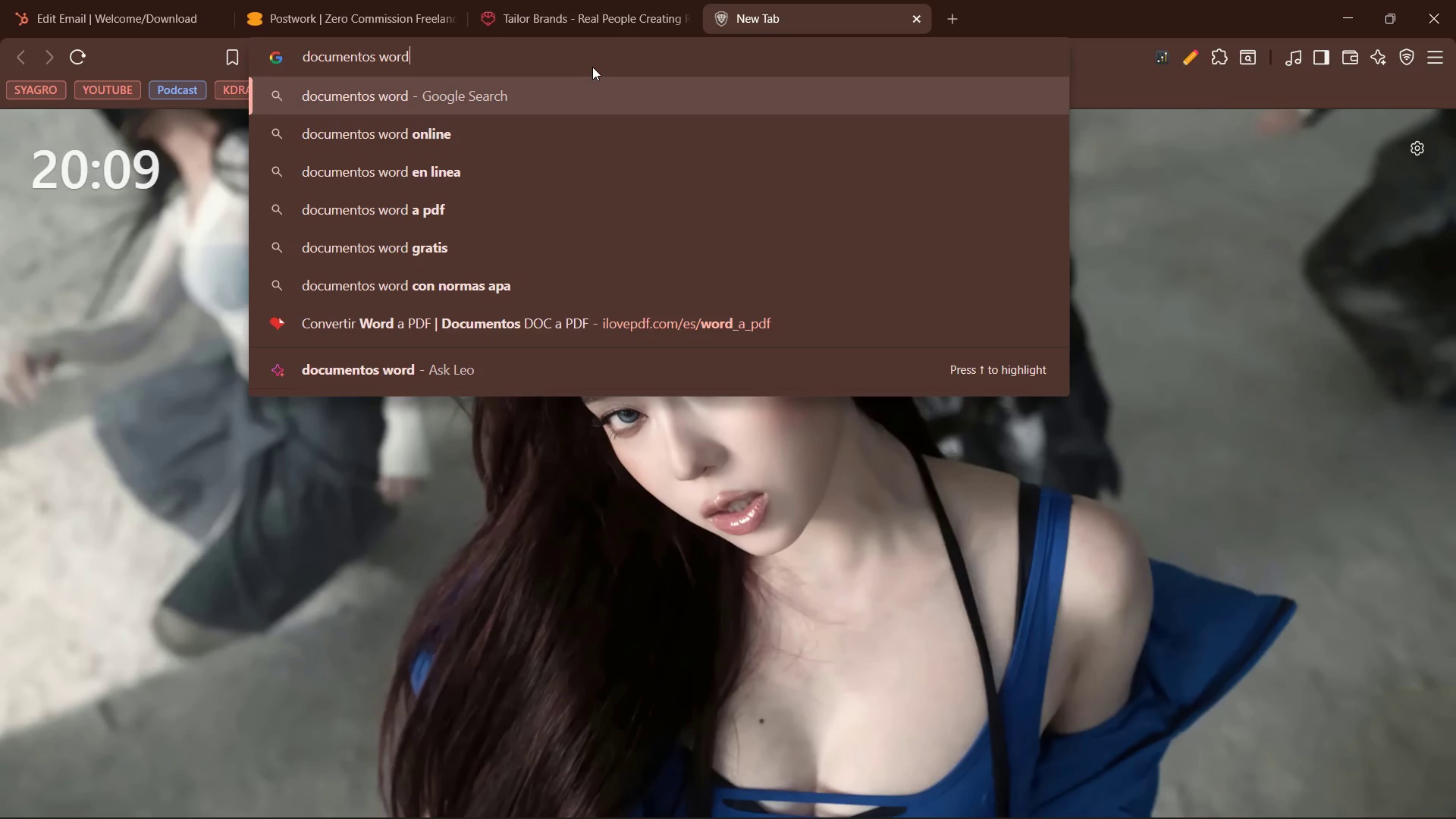 
key(Enter)
 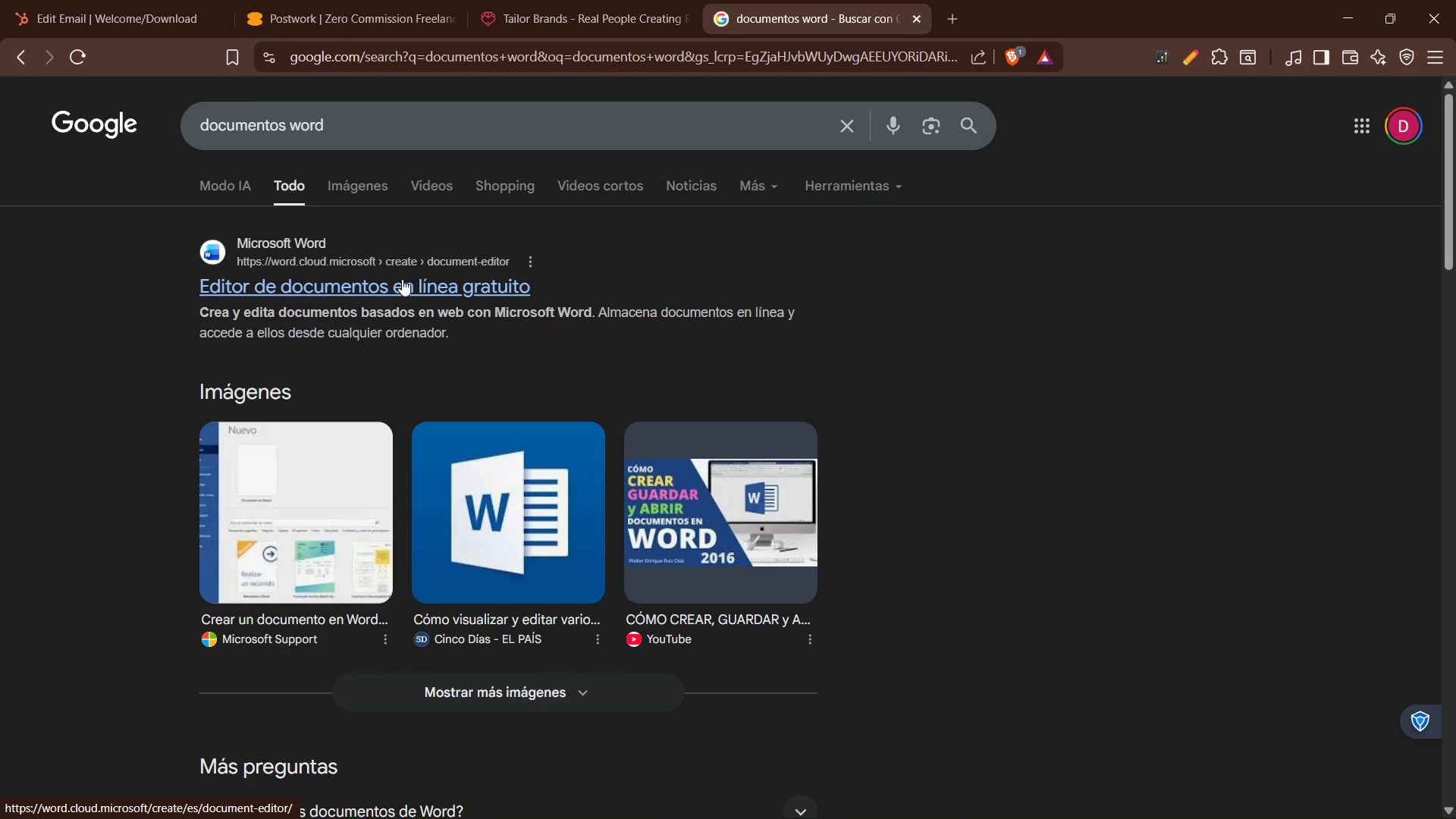 
left_click([391, 287])
 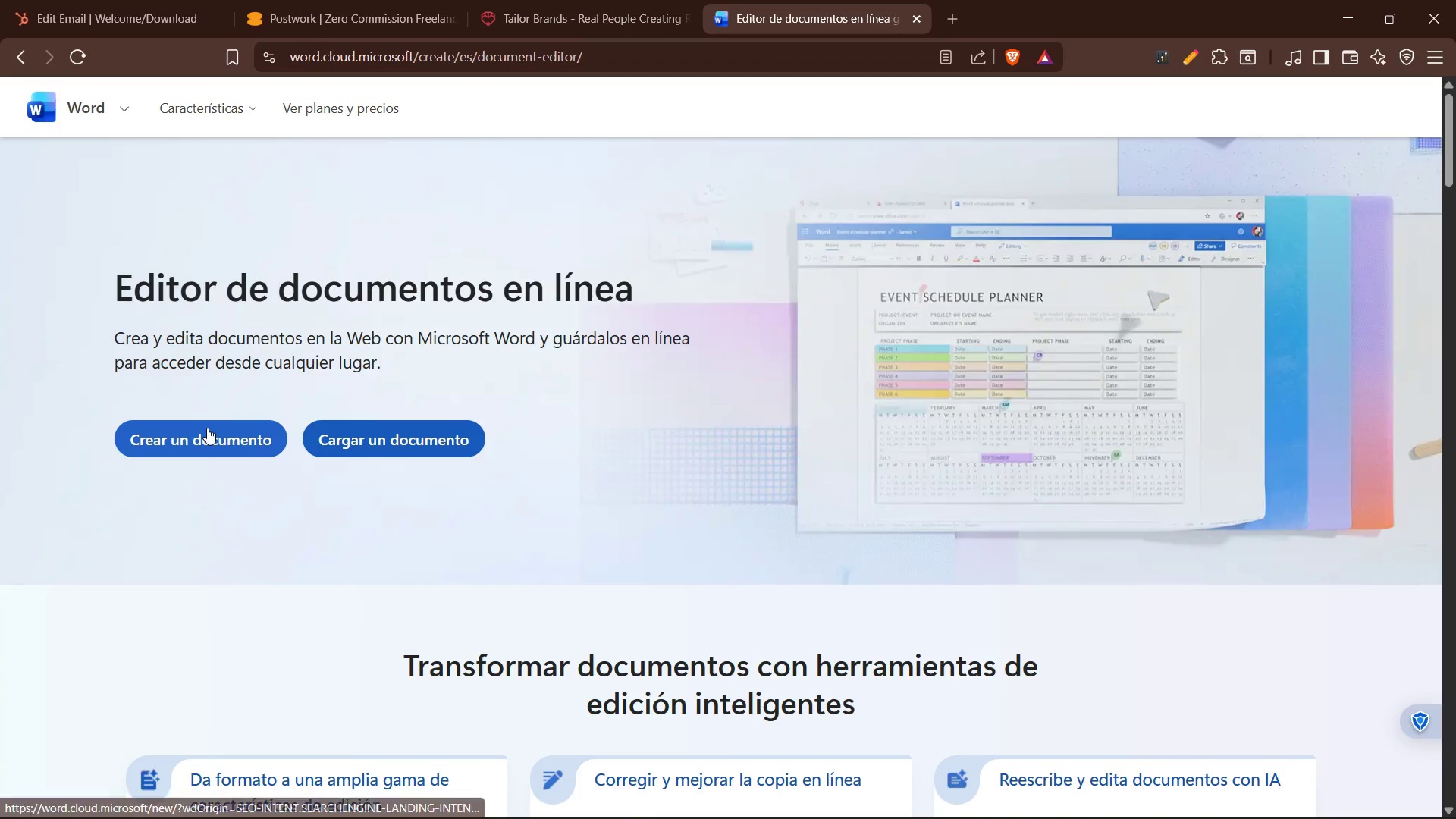 
left_click([253, 428])
 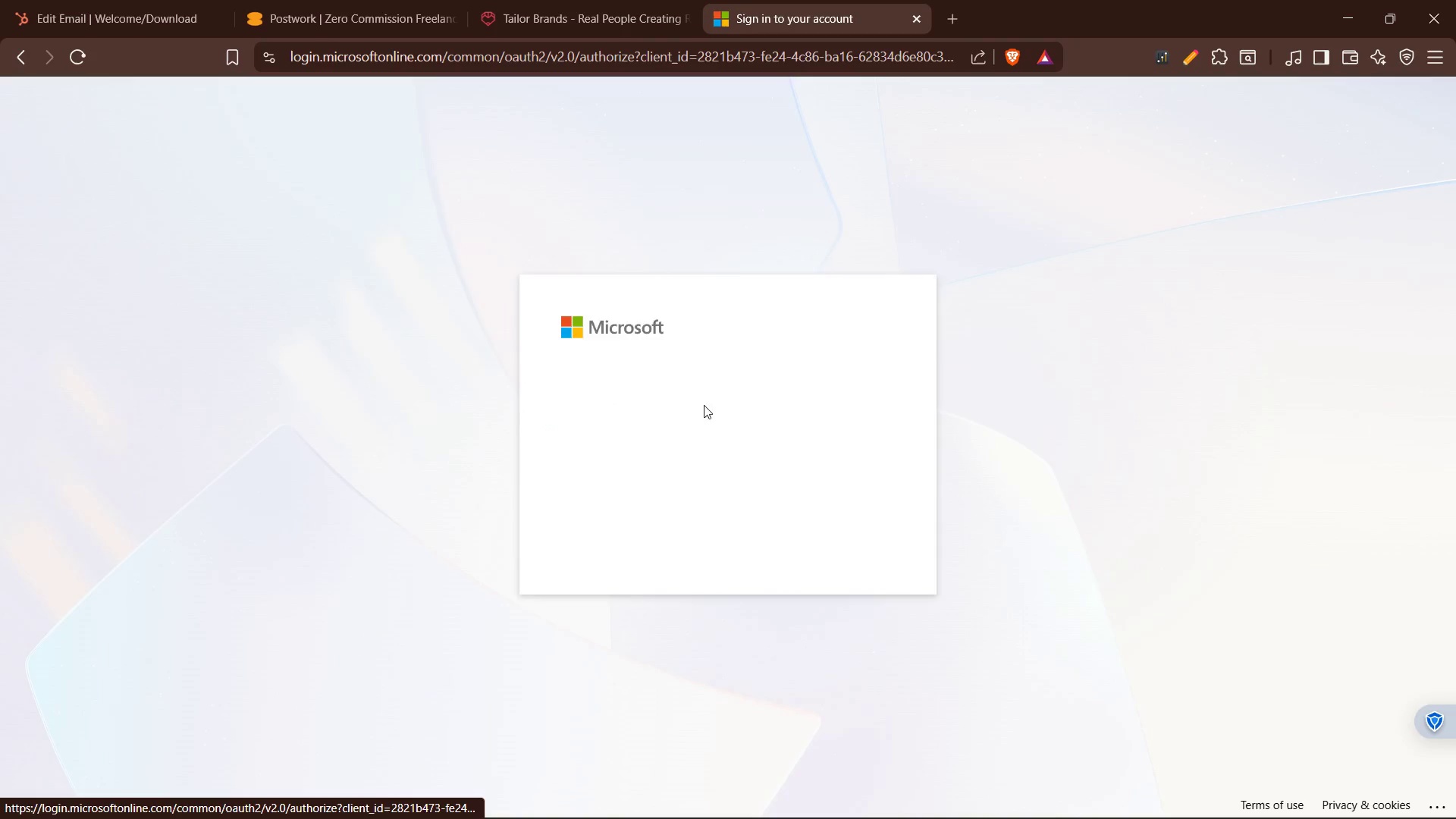 
wait(7.56)
 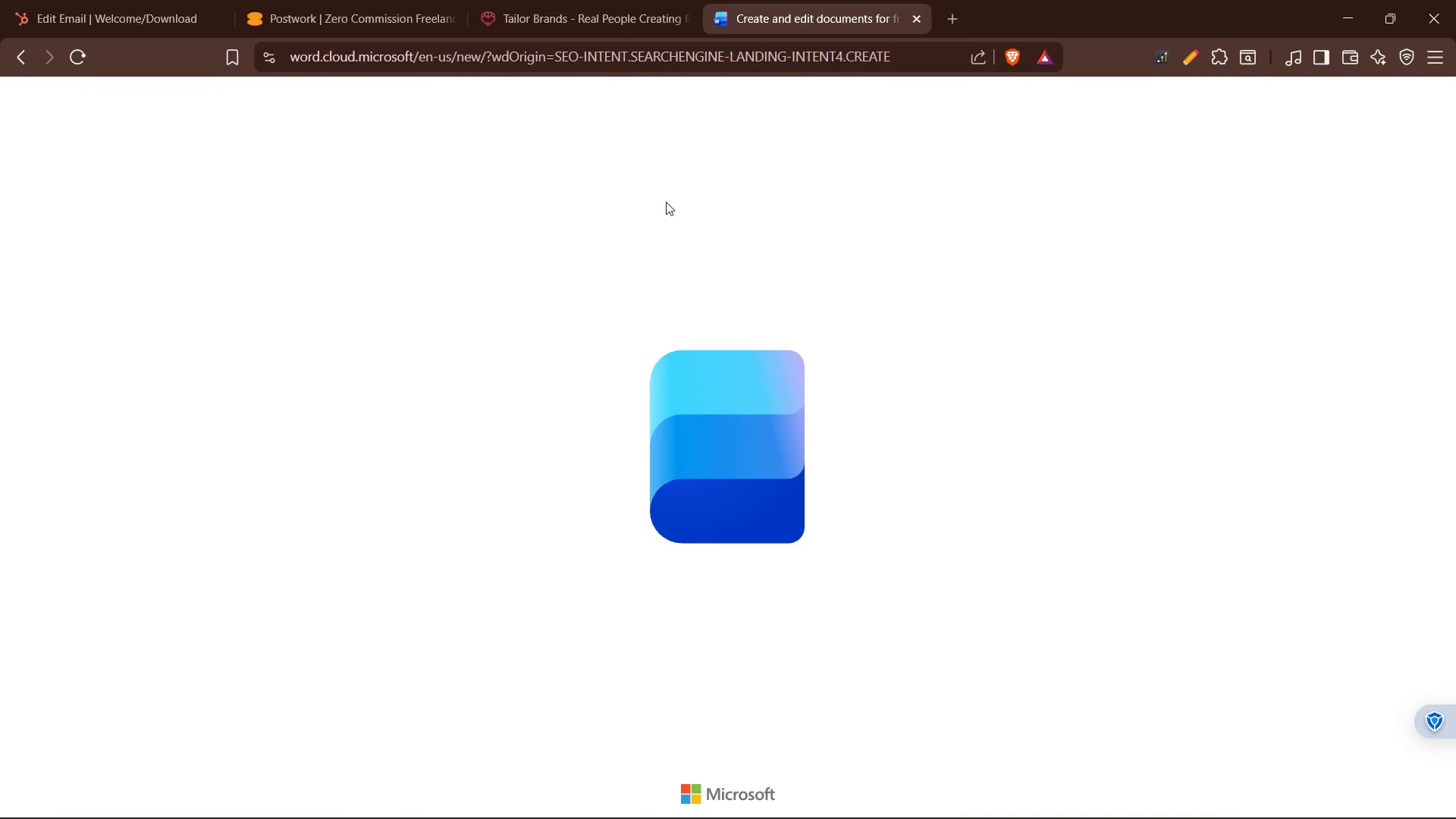 
left_click([923, 21])
 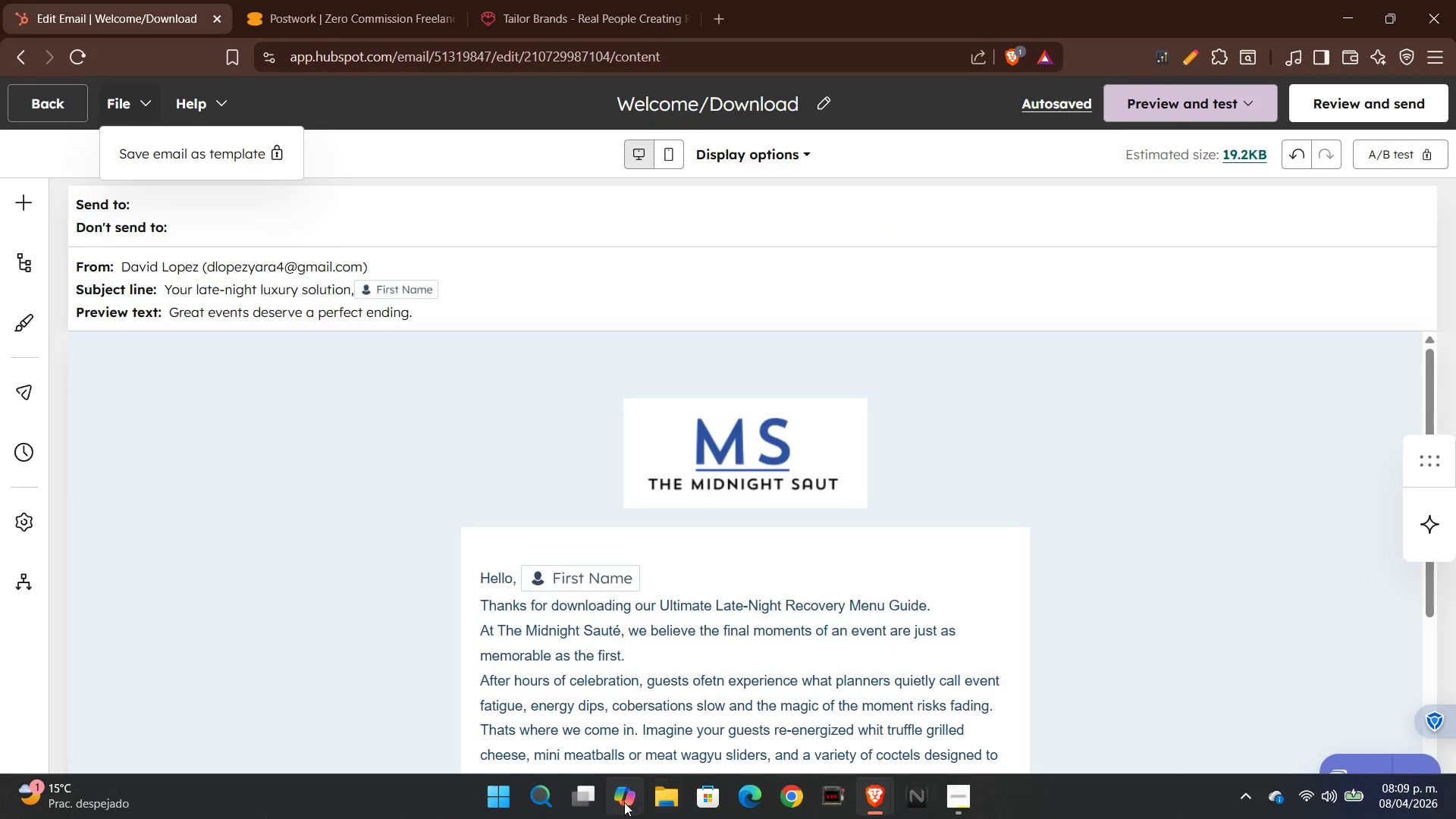 
left_click([532, 793])
 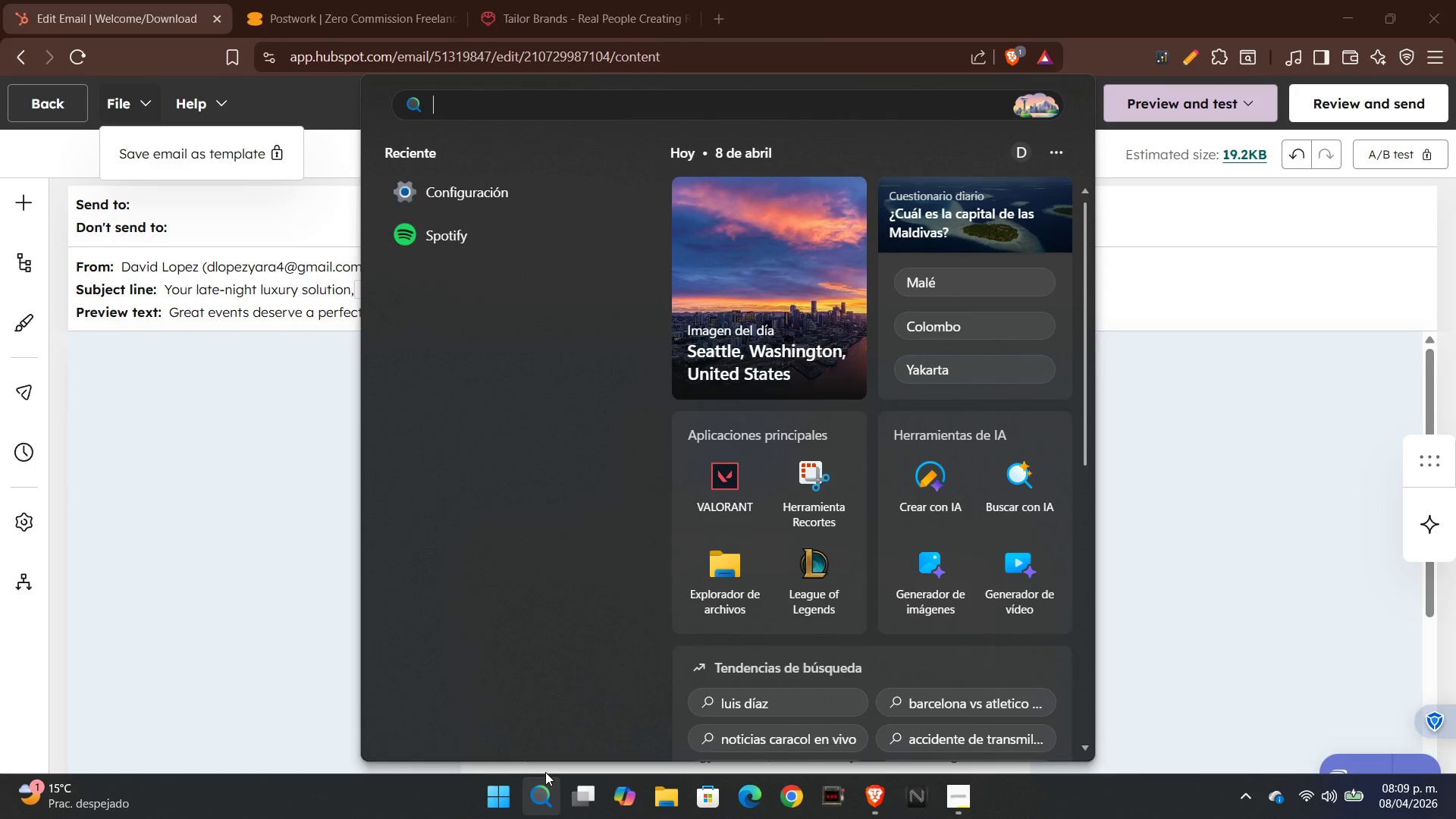 
type(DOCS)
 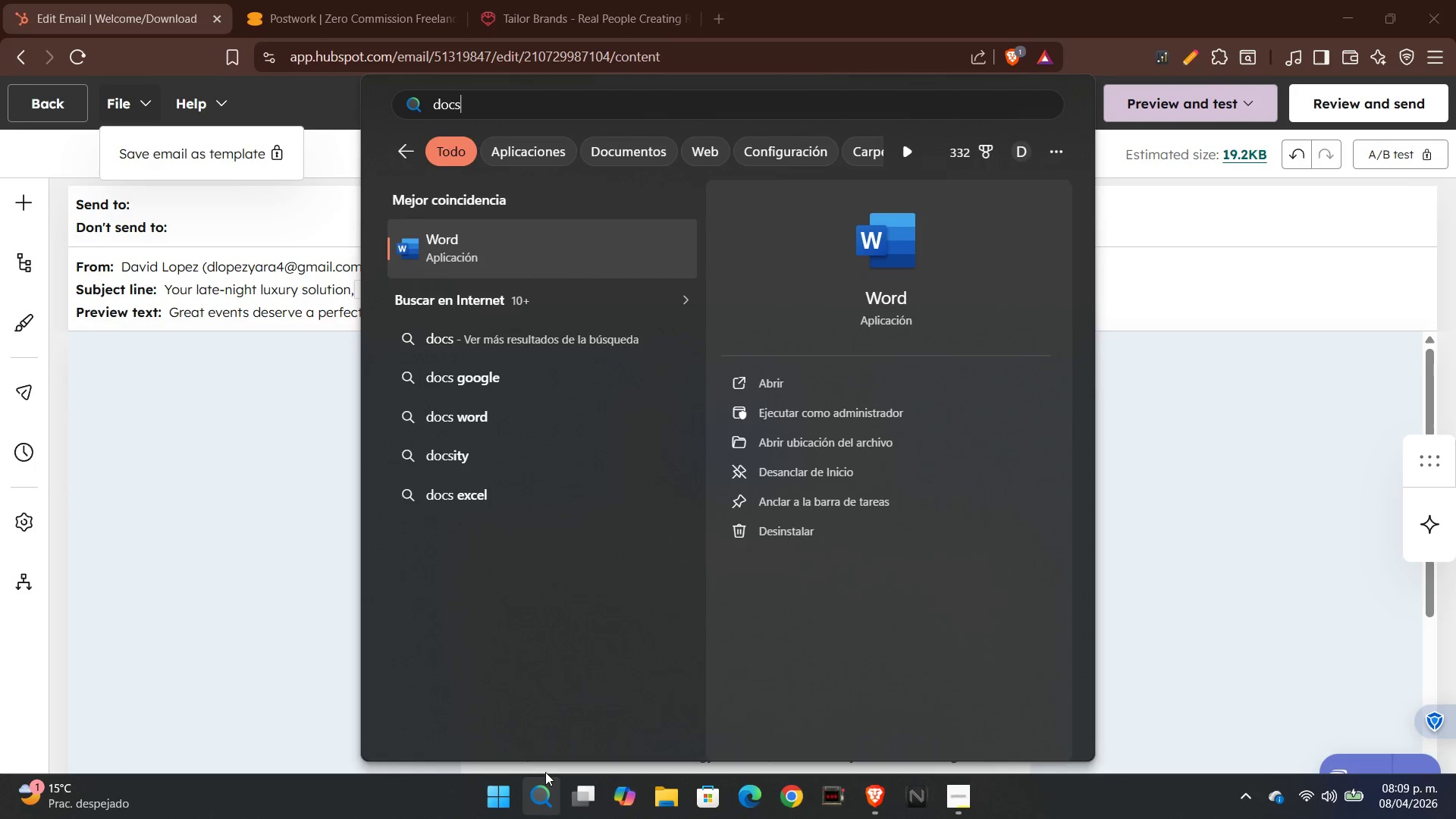 
key(Enter)
 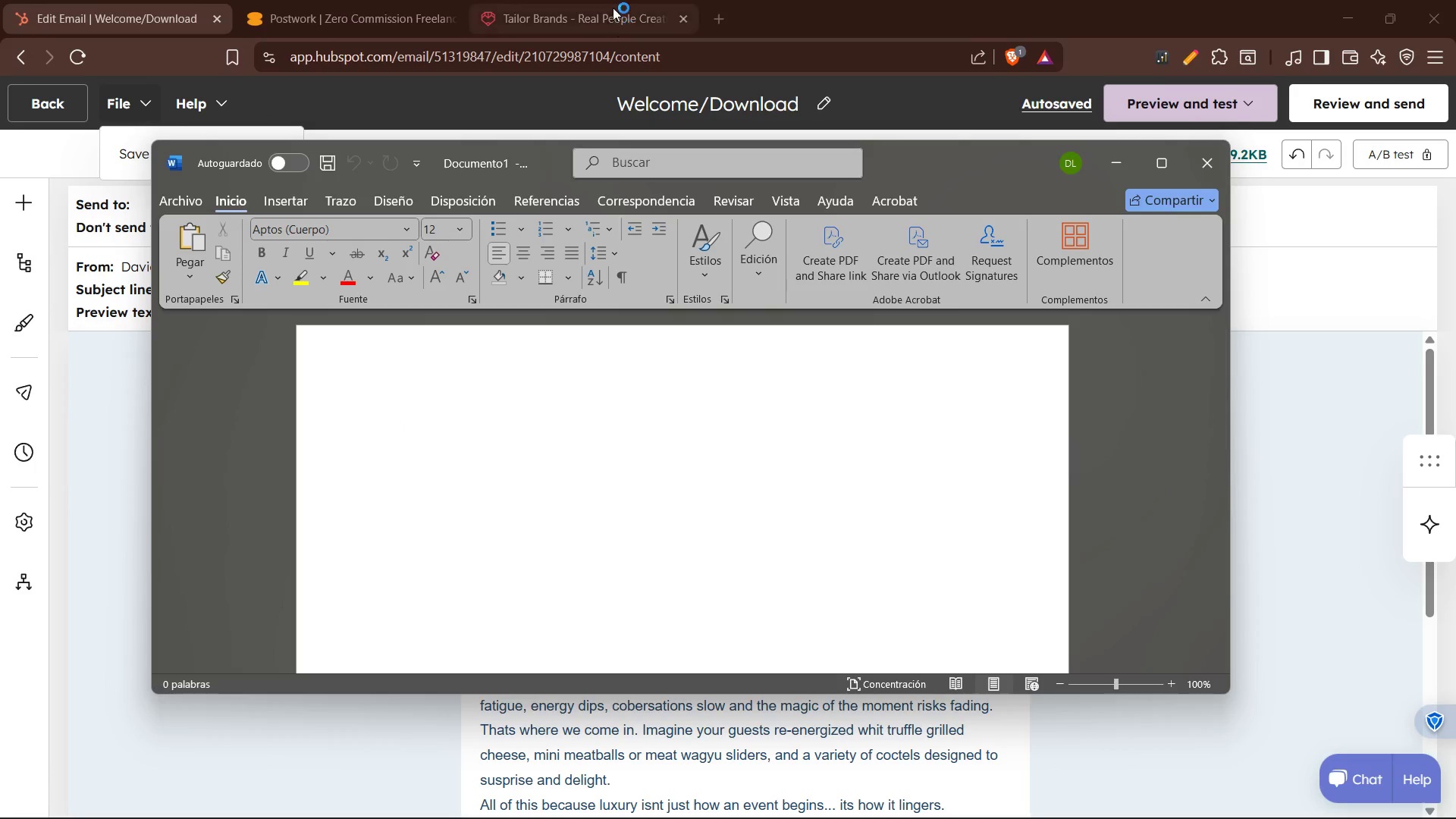 
wait(6.75)
 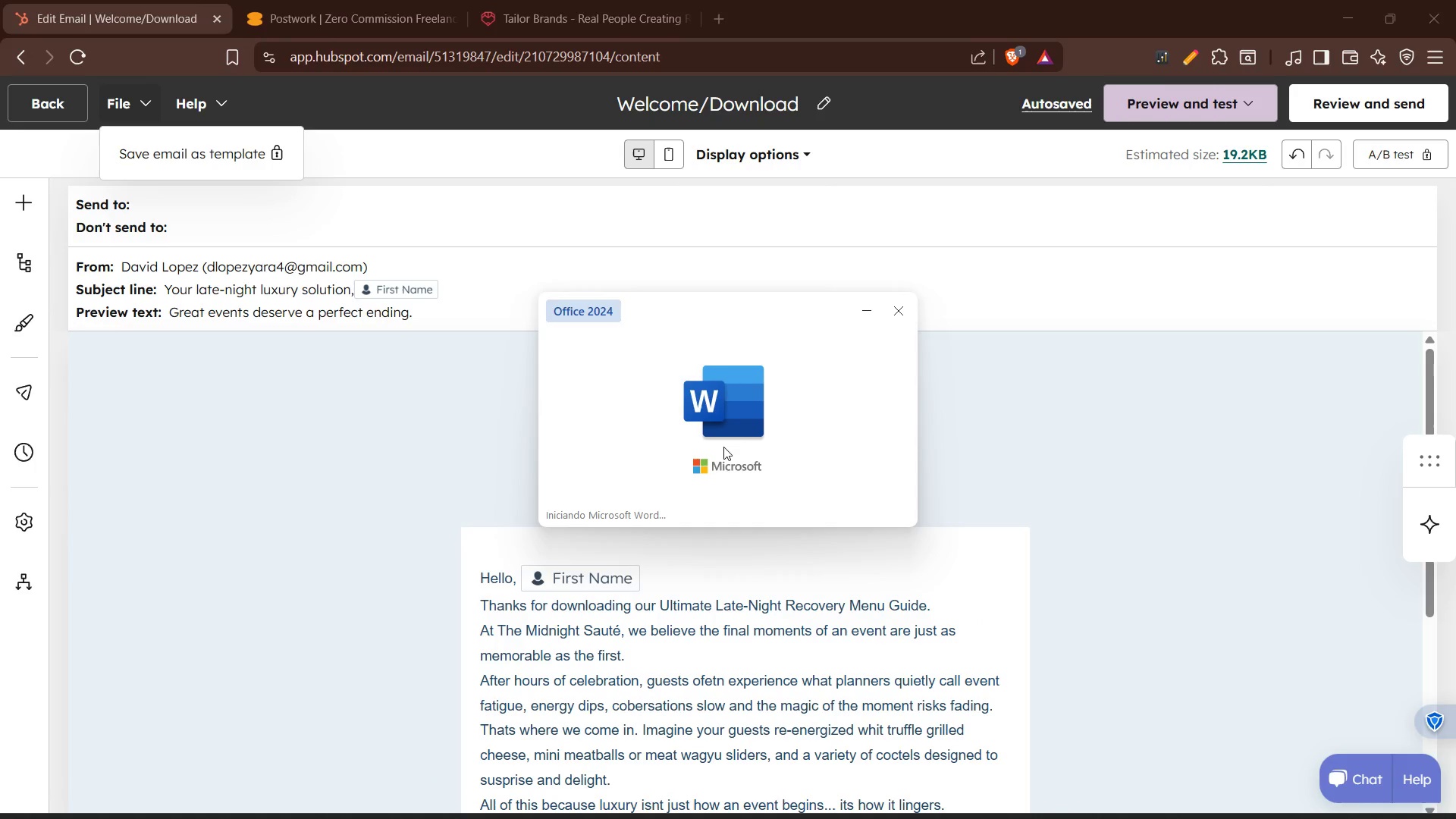 
left_click([1161, 168])
 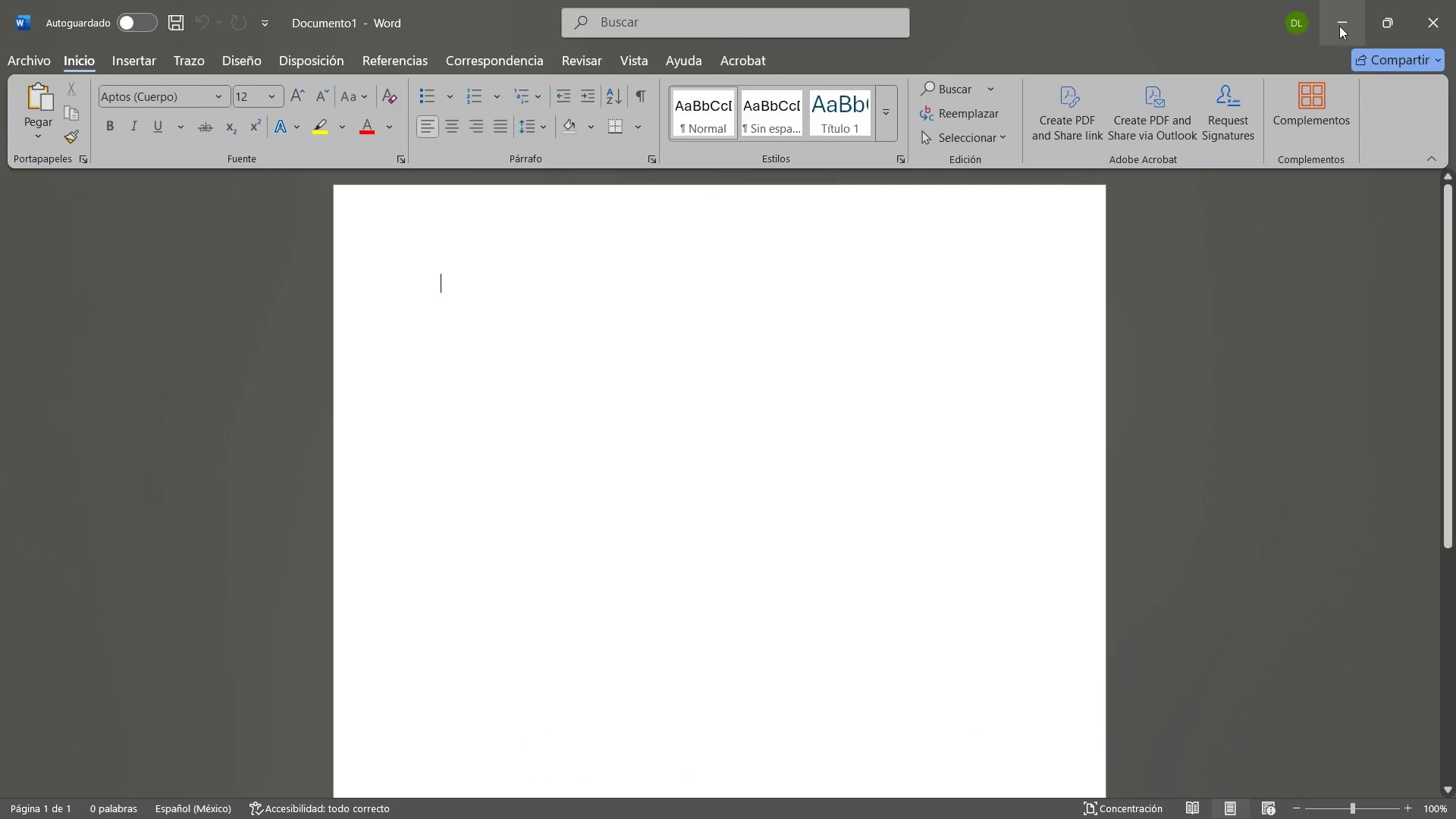 
left_click([1346, 24])
 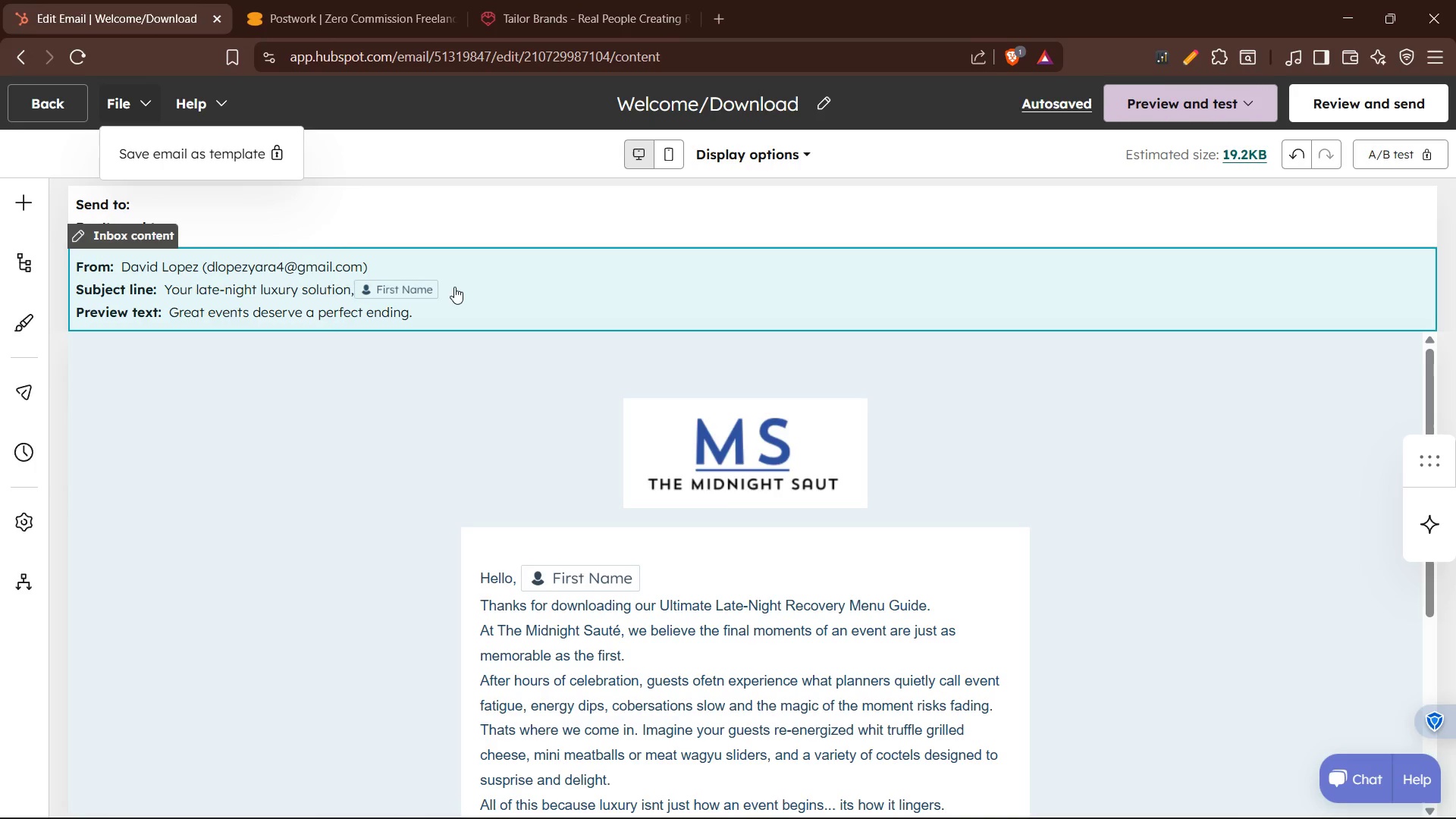 
wait(6.41)
 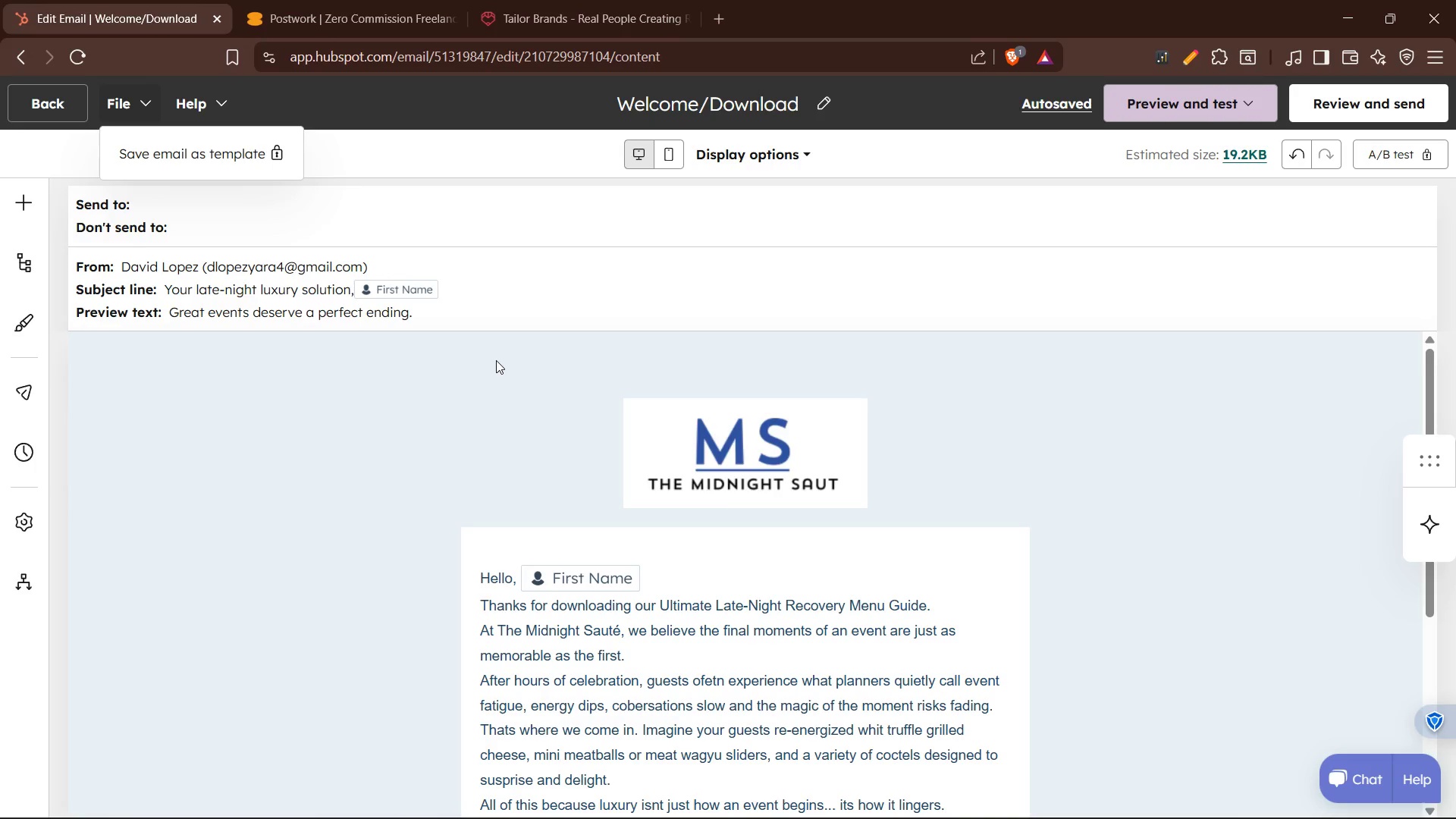 
key(Meta+Shift+S)
 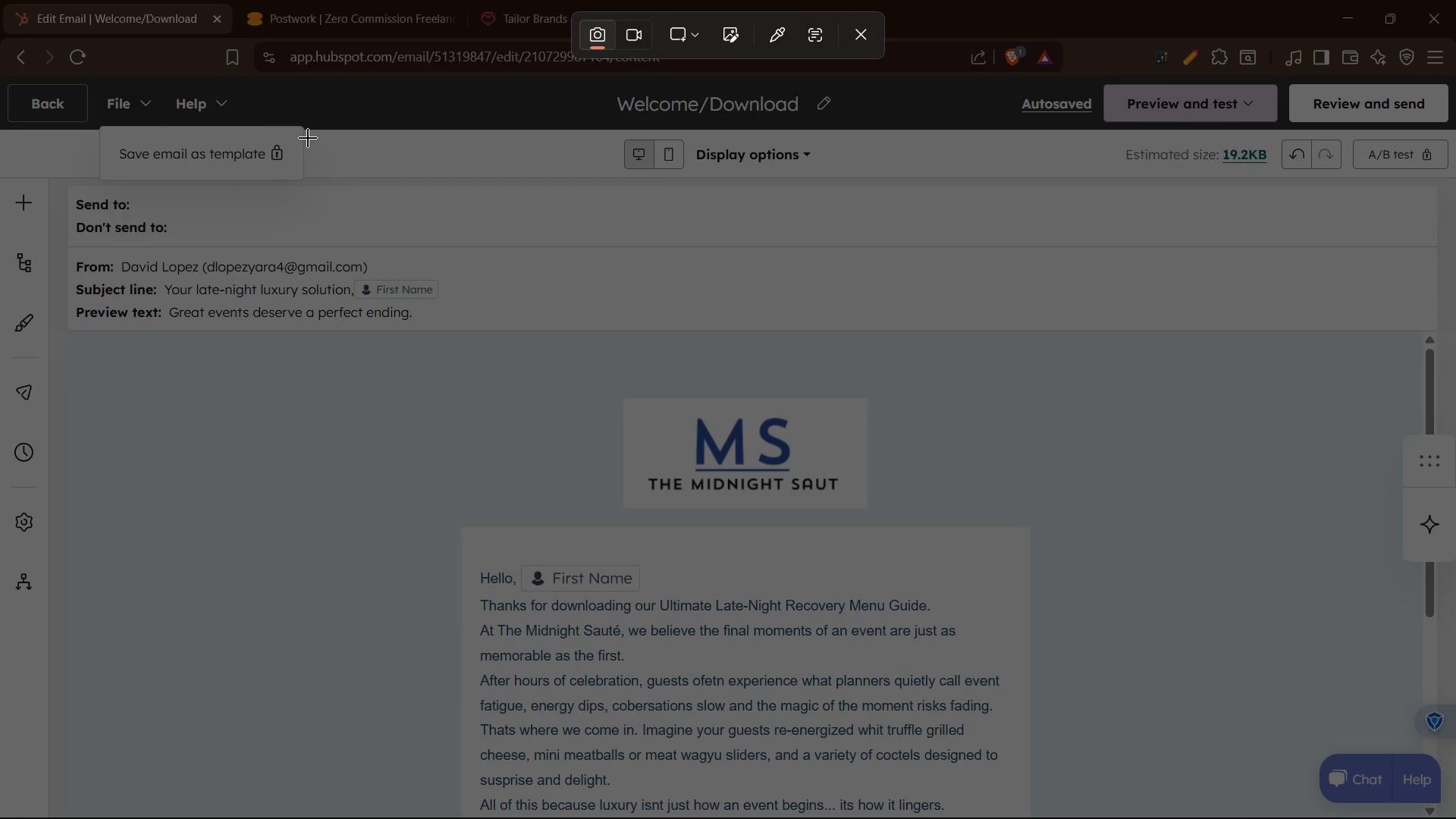 
left_click([869, 28])
 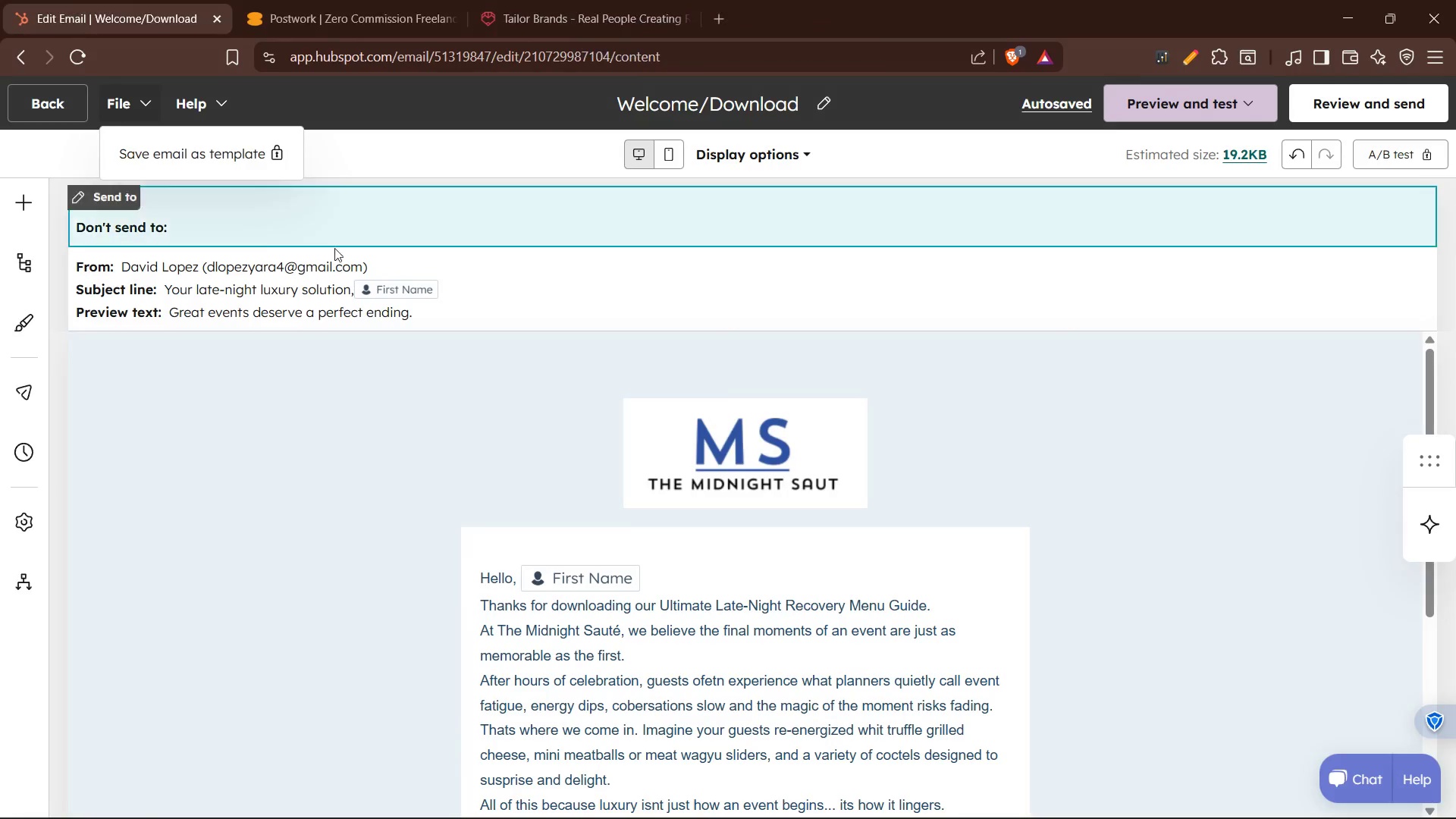 
left_click([330, 267])
 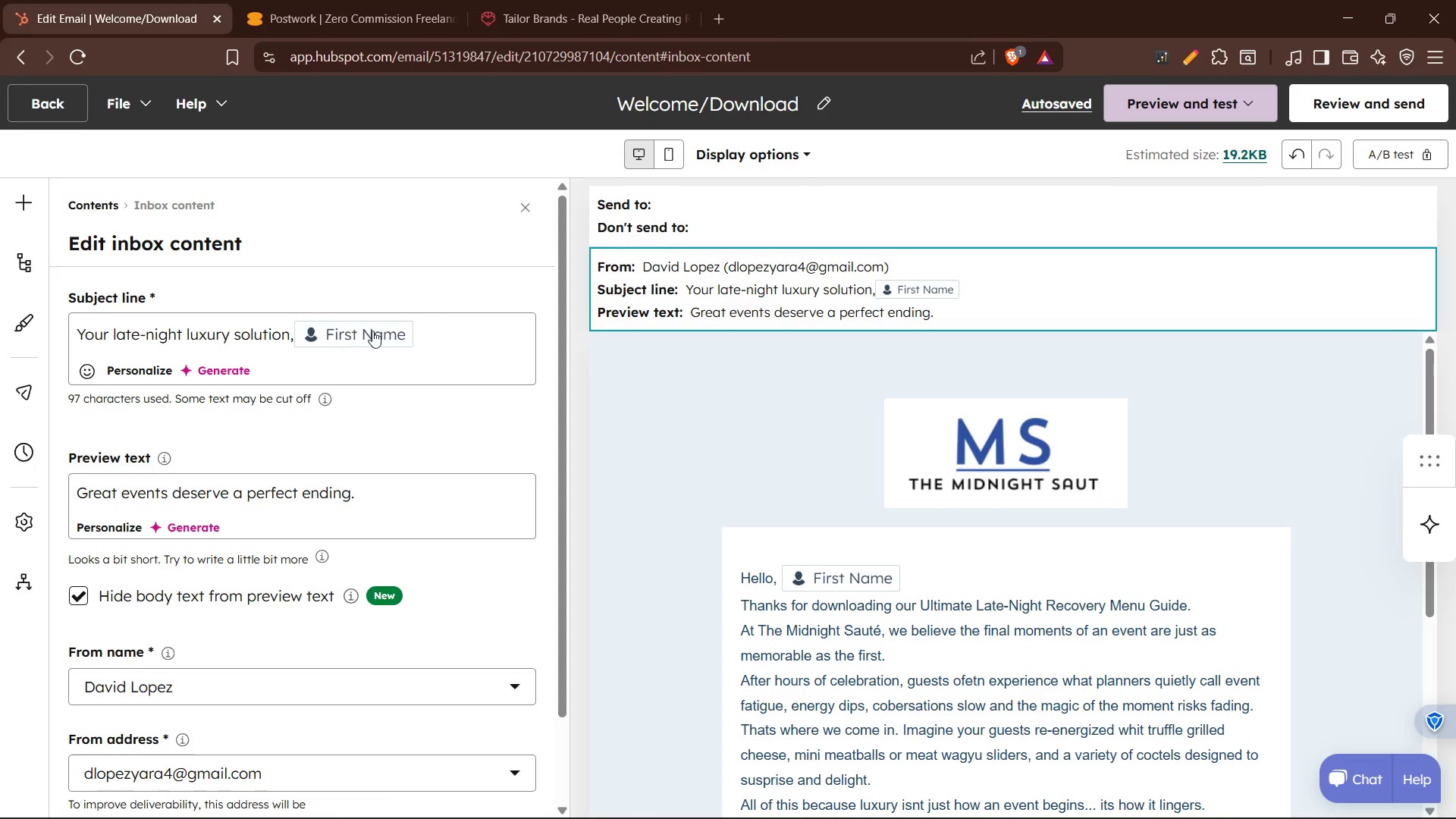 
left_click_drag(start_coordinate=[441, 331], to_coordinate=[50, 333])
 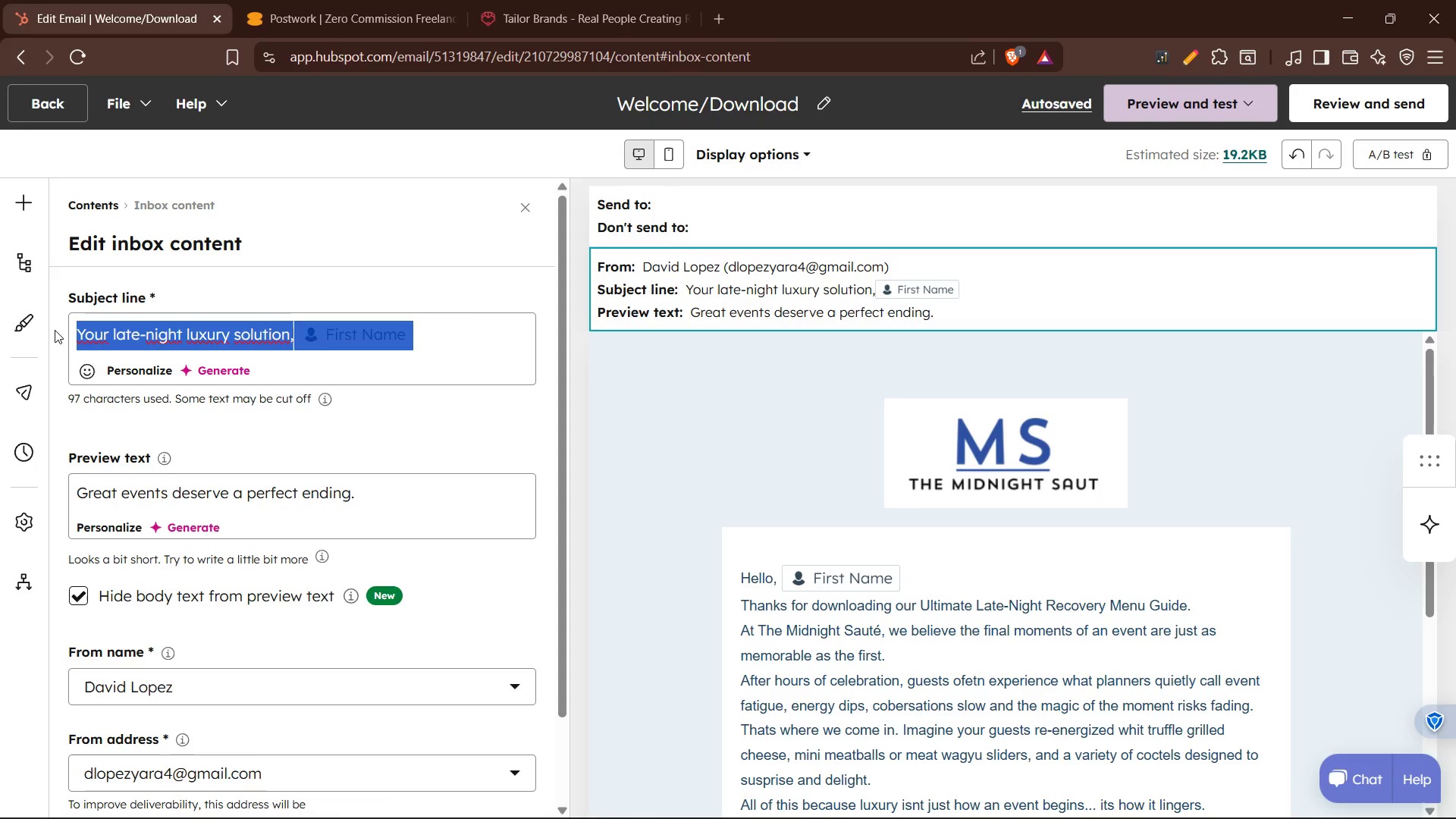 
key(Control+C)
 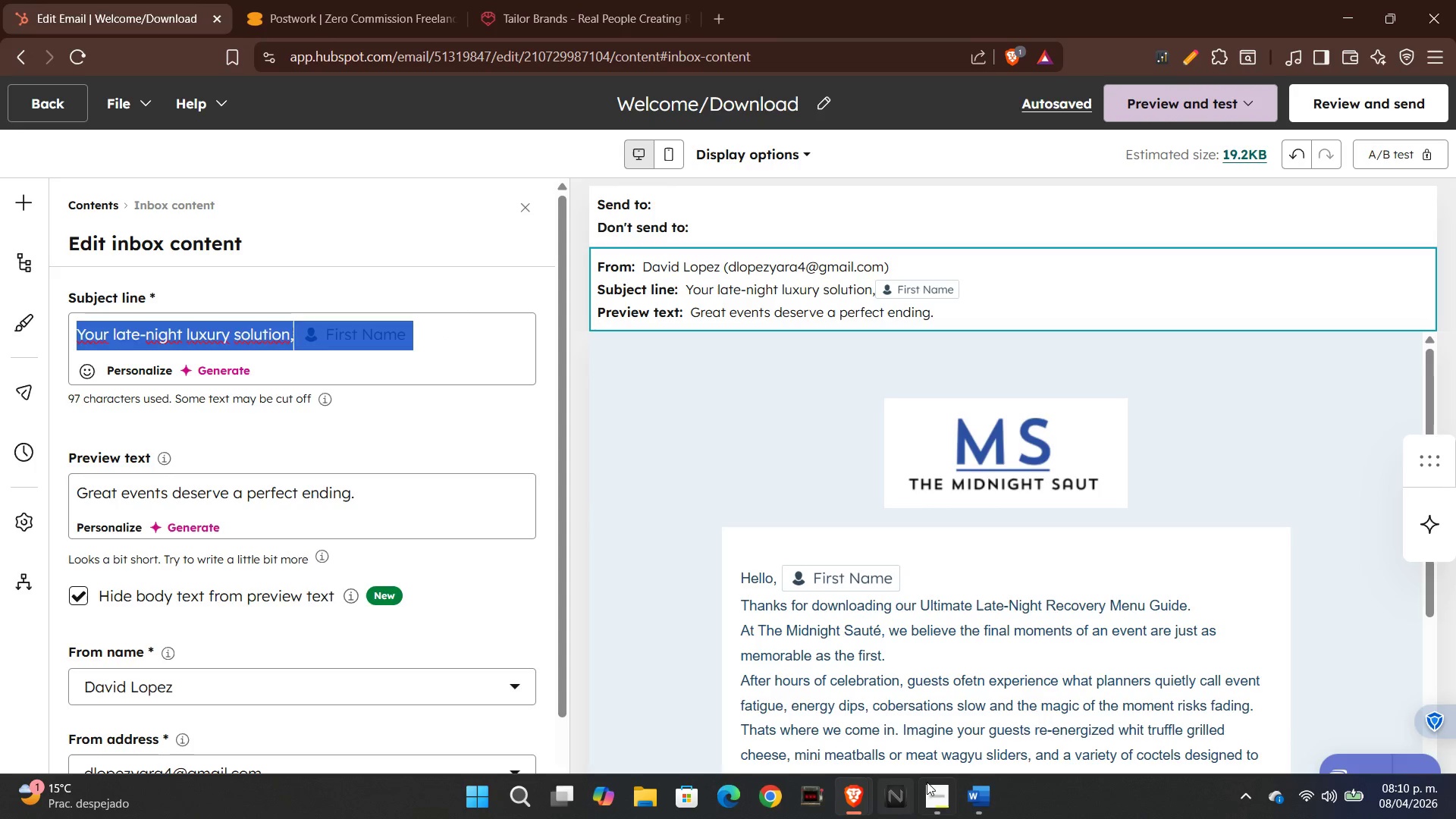 
left_click([972, 794])
 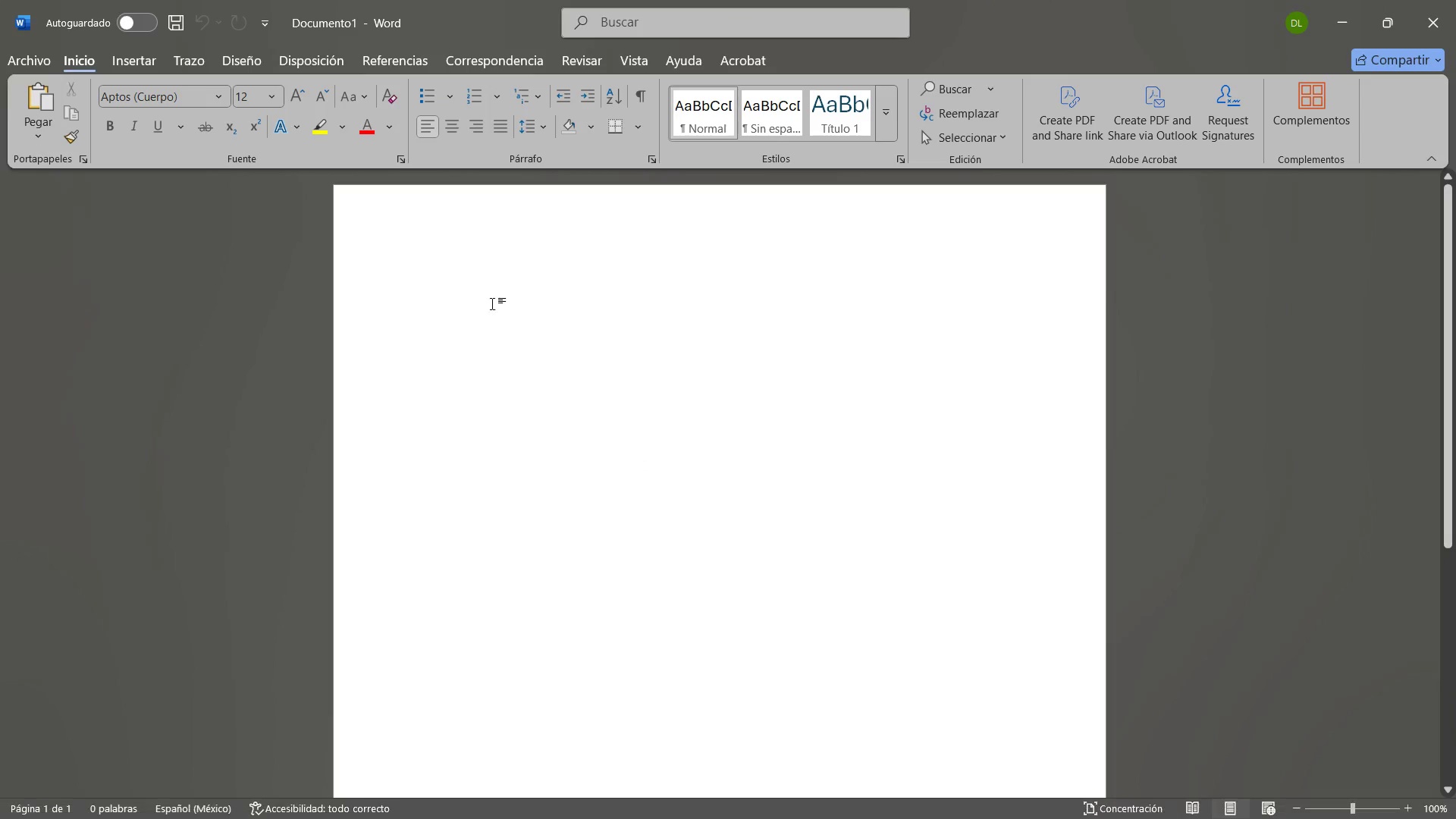 
left_click([488, 296])
 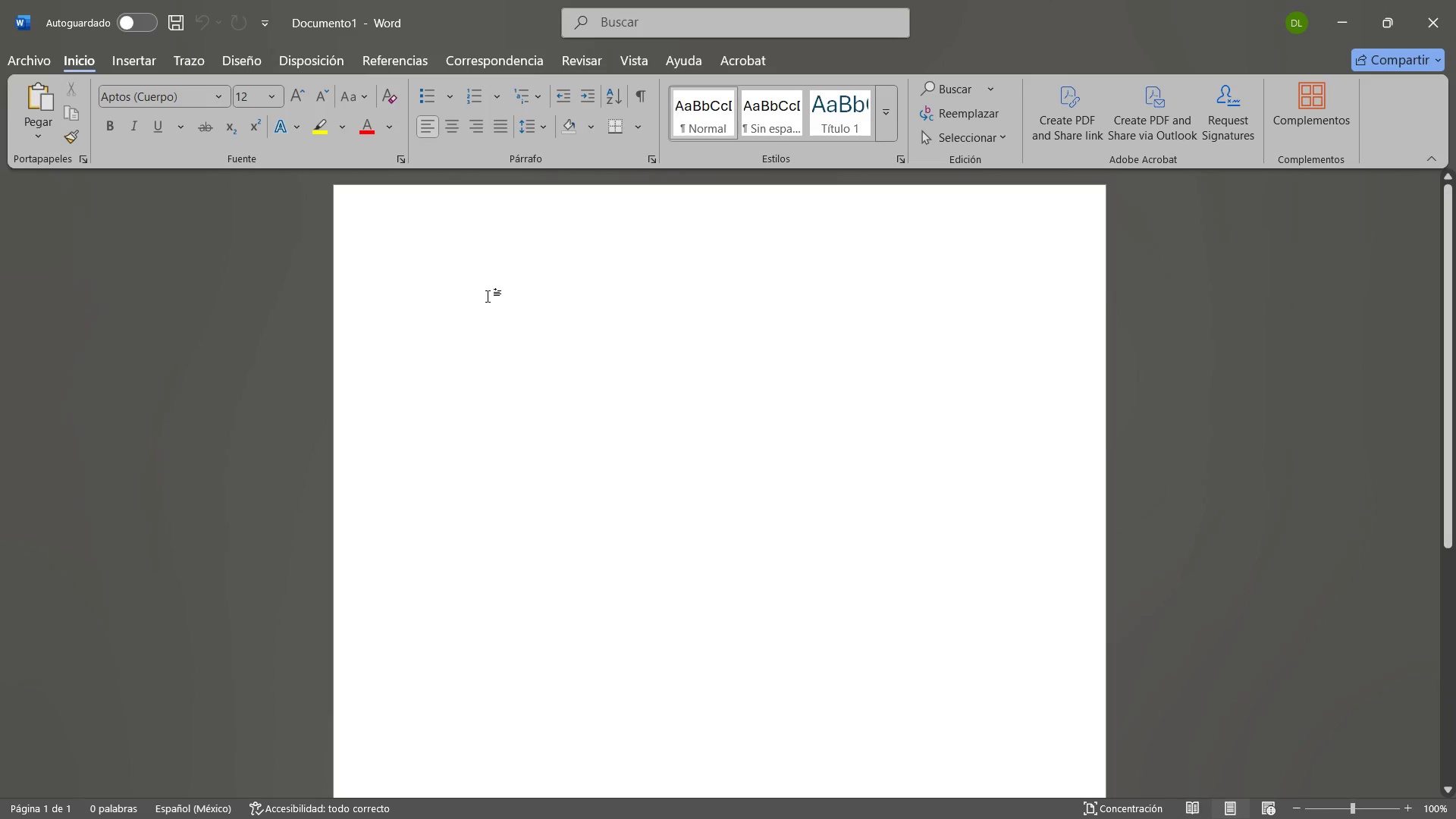 
type(First email)
 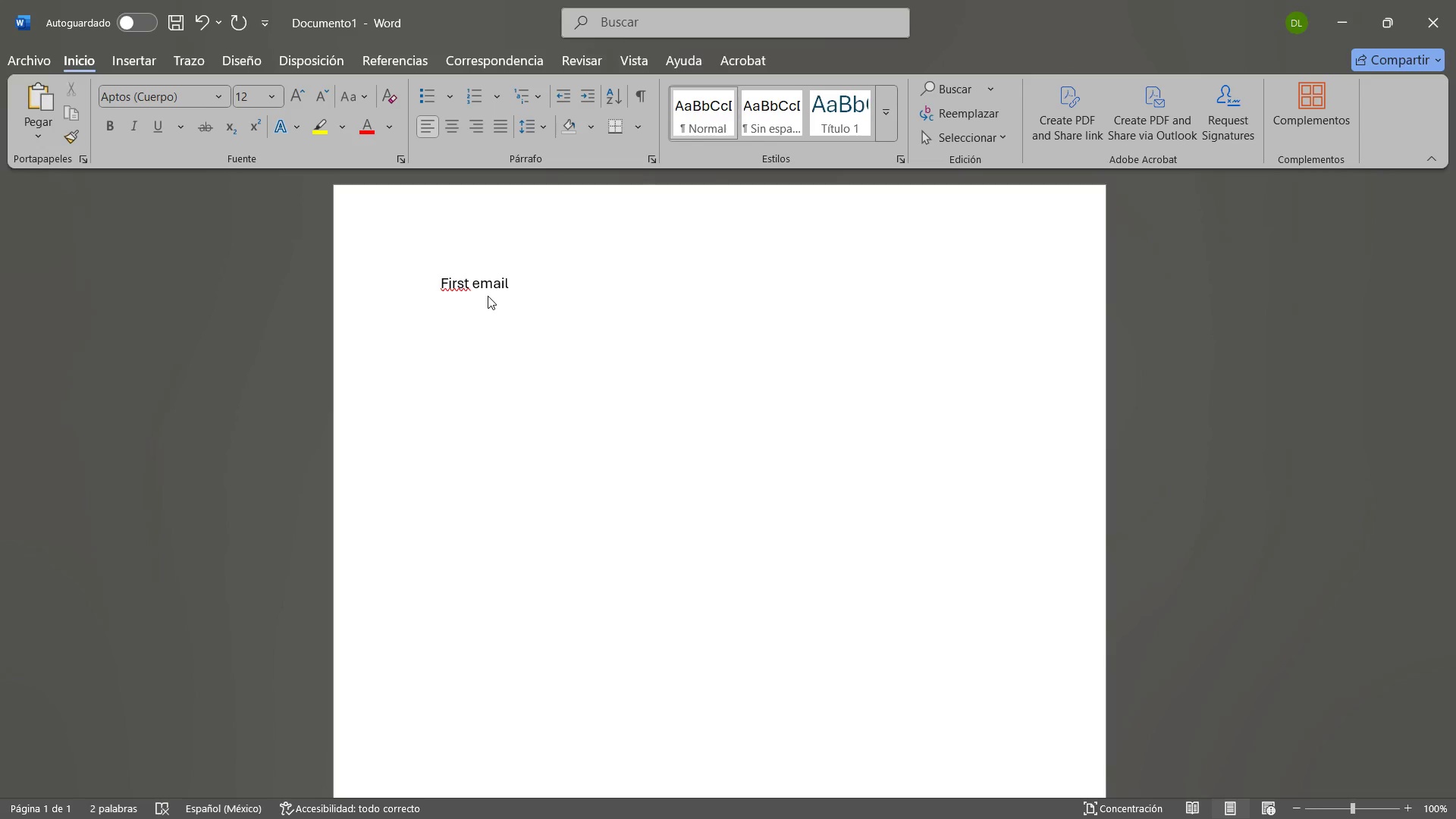 
key(Enter)
 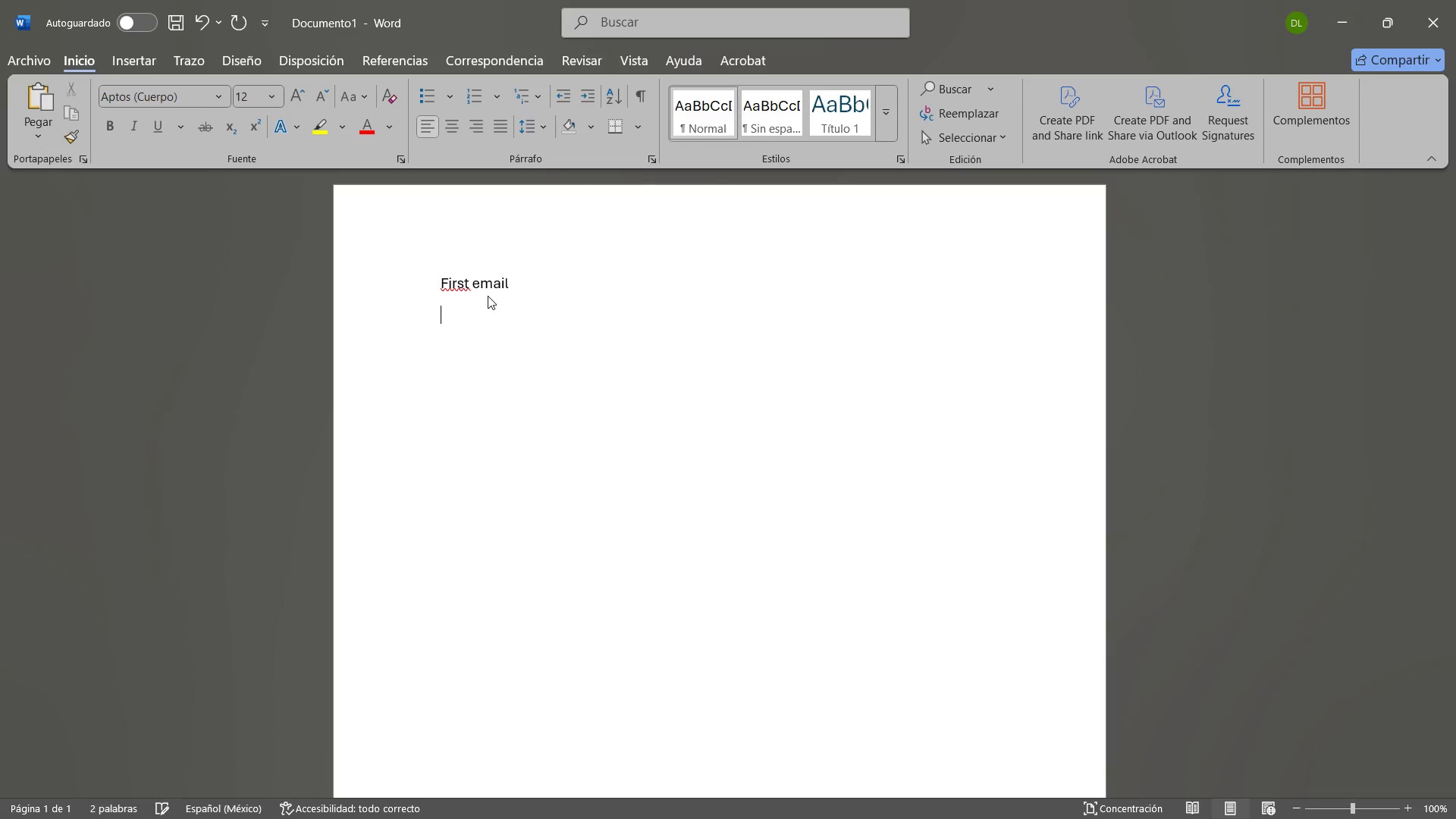 
key(Control+V)
 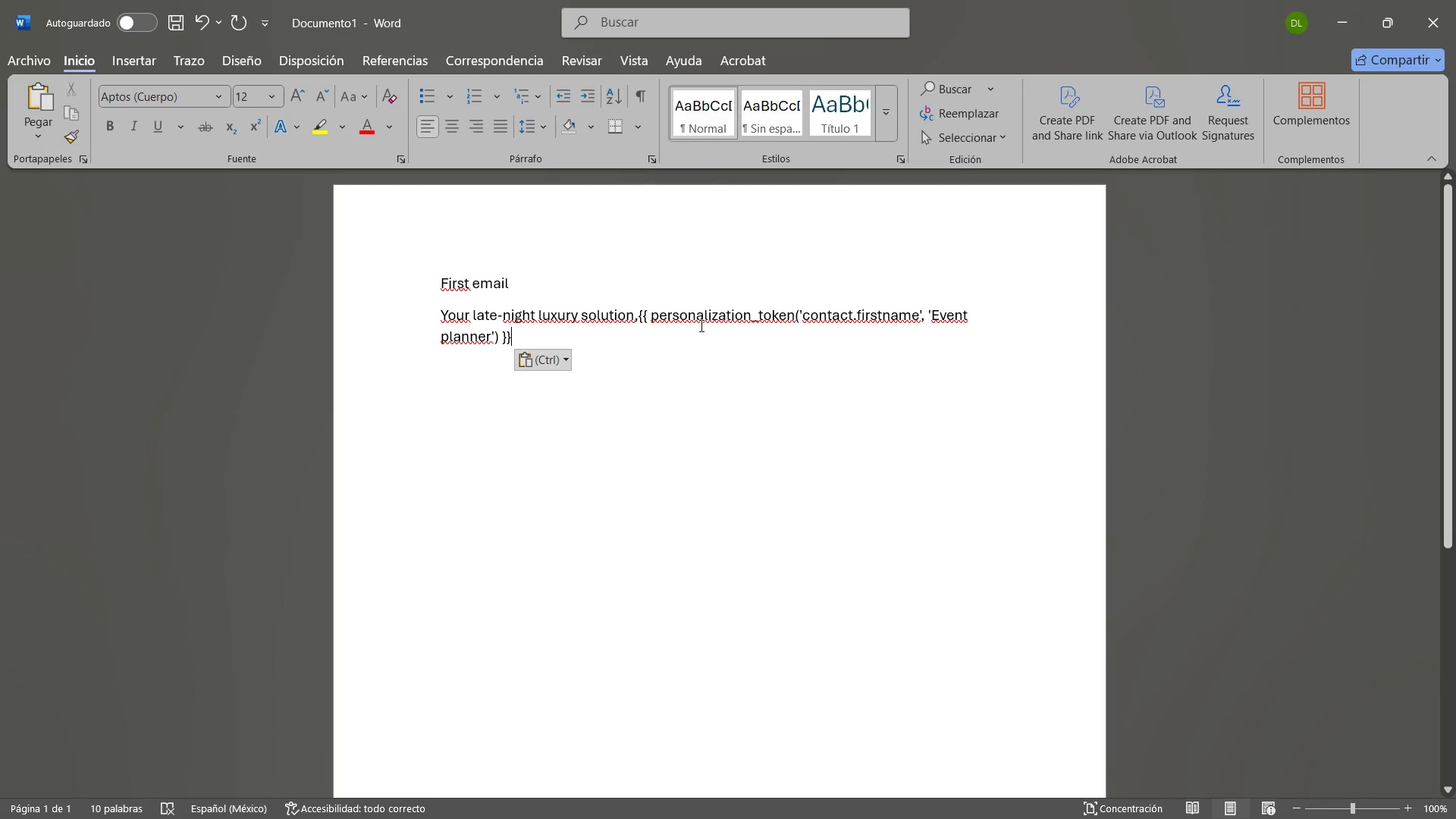 
wait(6.61)
 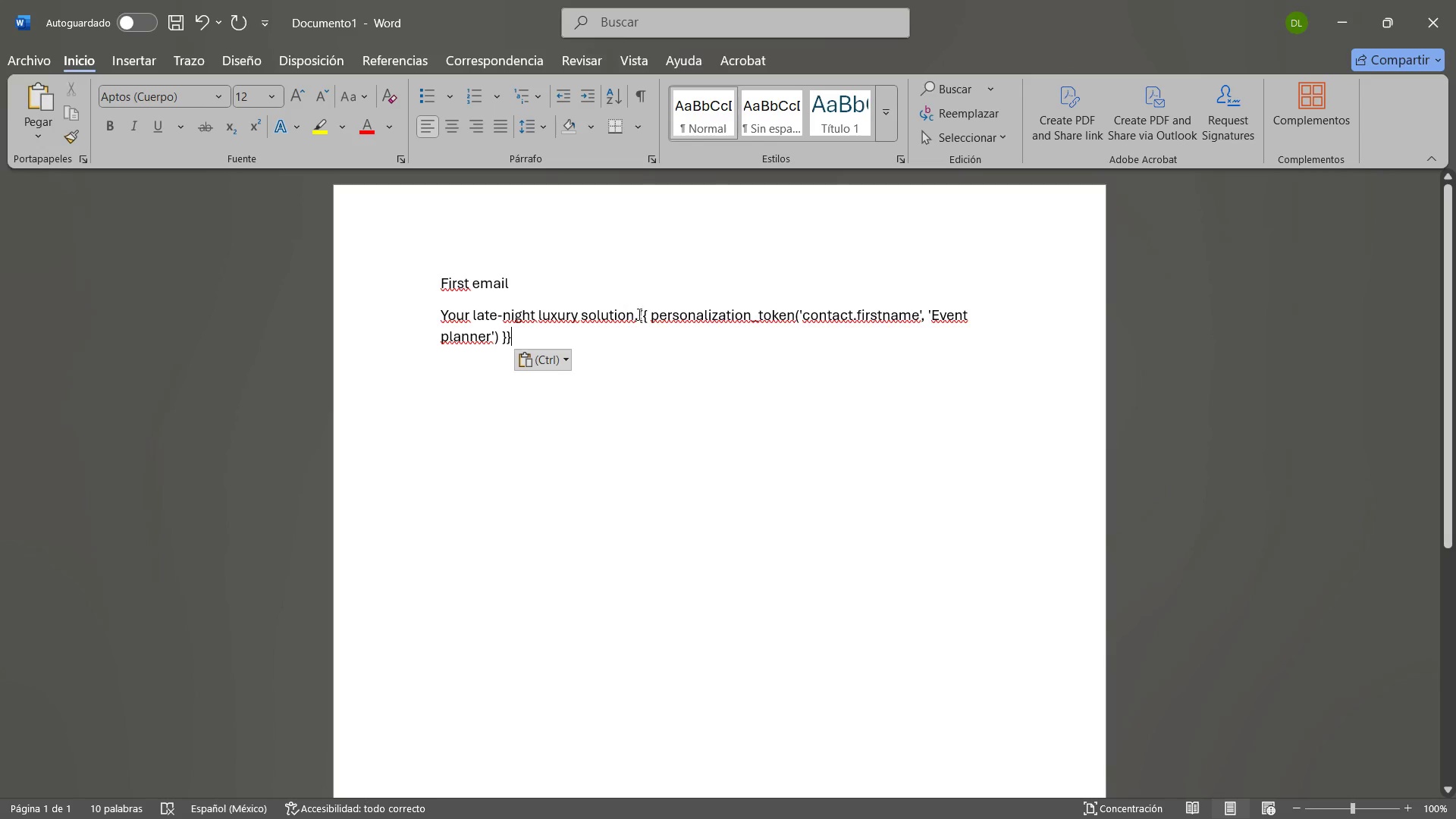 
left_click([546, 338])
 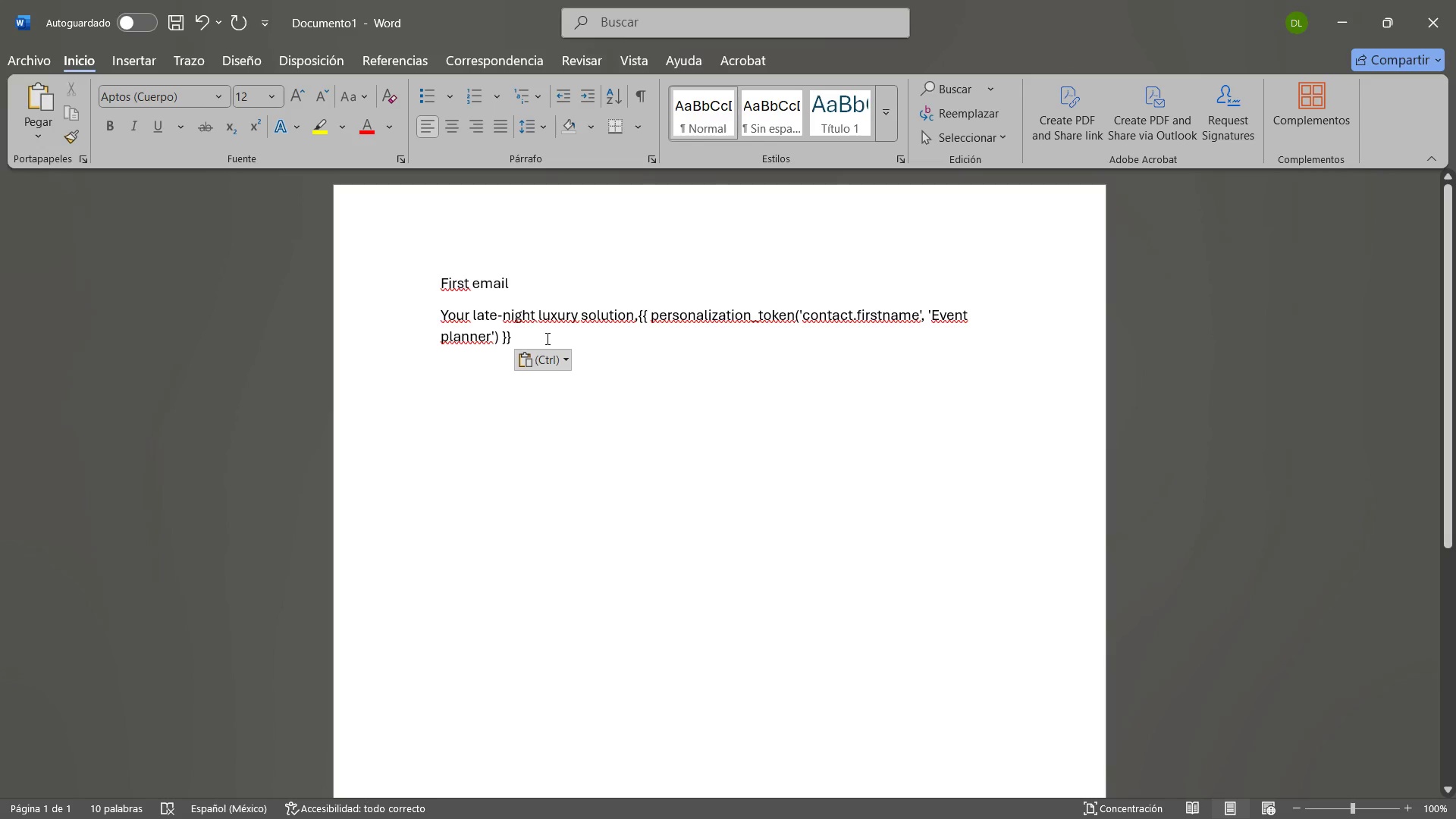 
left_click([531, 292])
 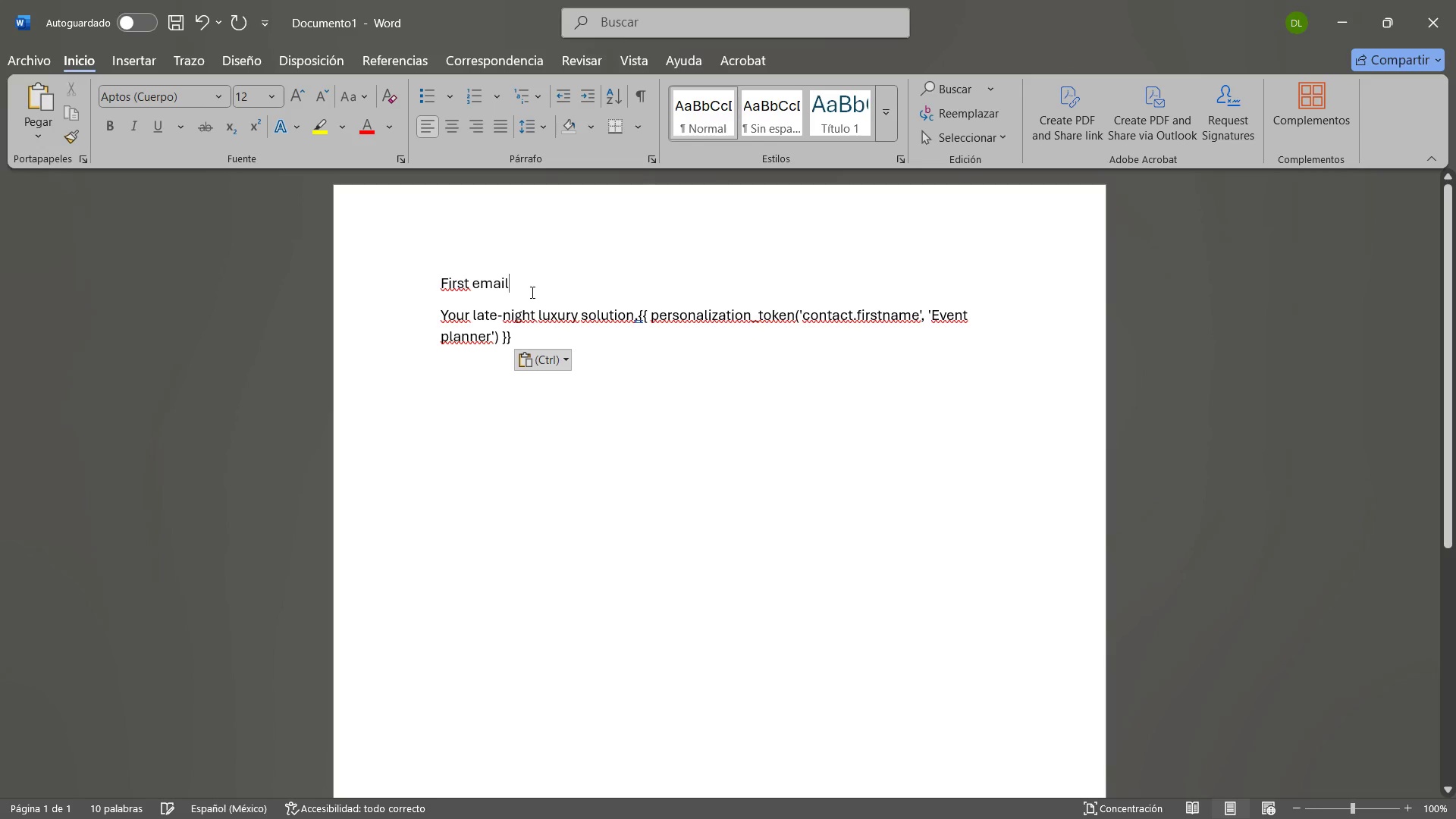 
key(Enter)
 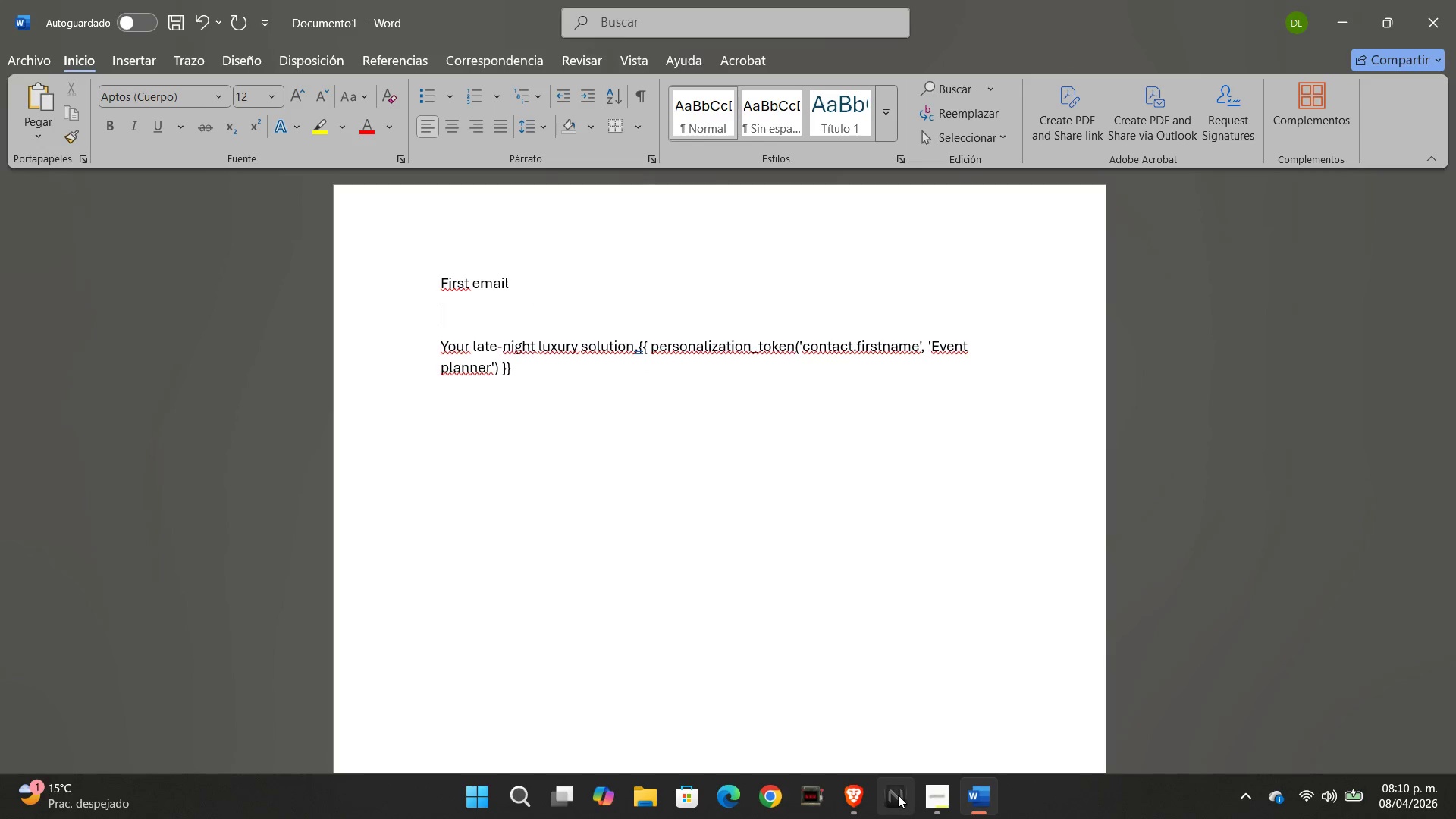 
mouse_move([920, 730])
 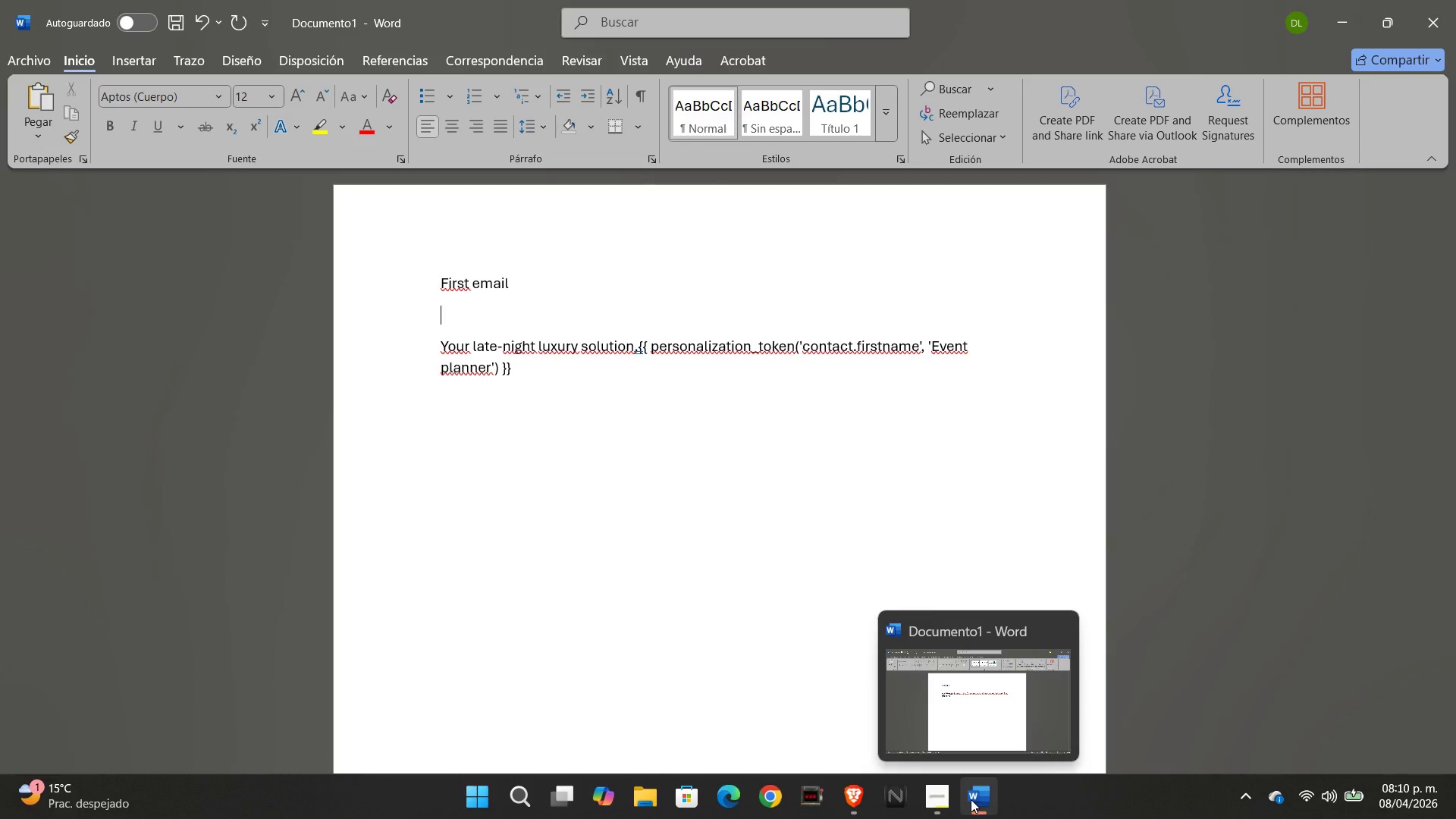 
left_click_drag(start_coordinate=[861, 799], to_coordinate=[951, 800])
 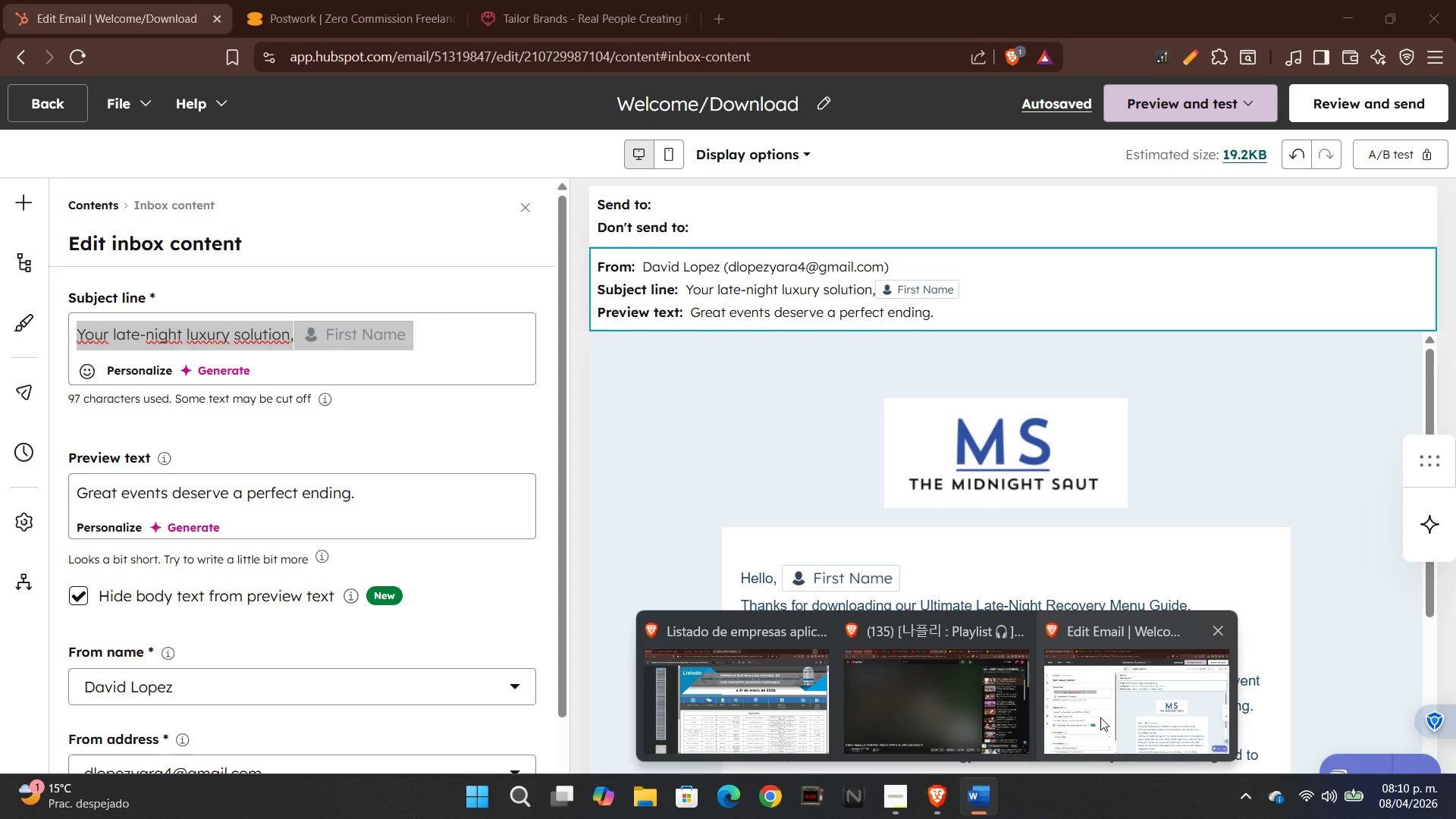 
wait(8.91)
 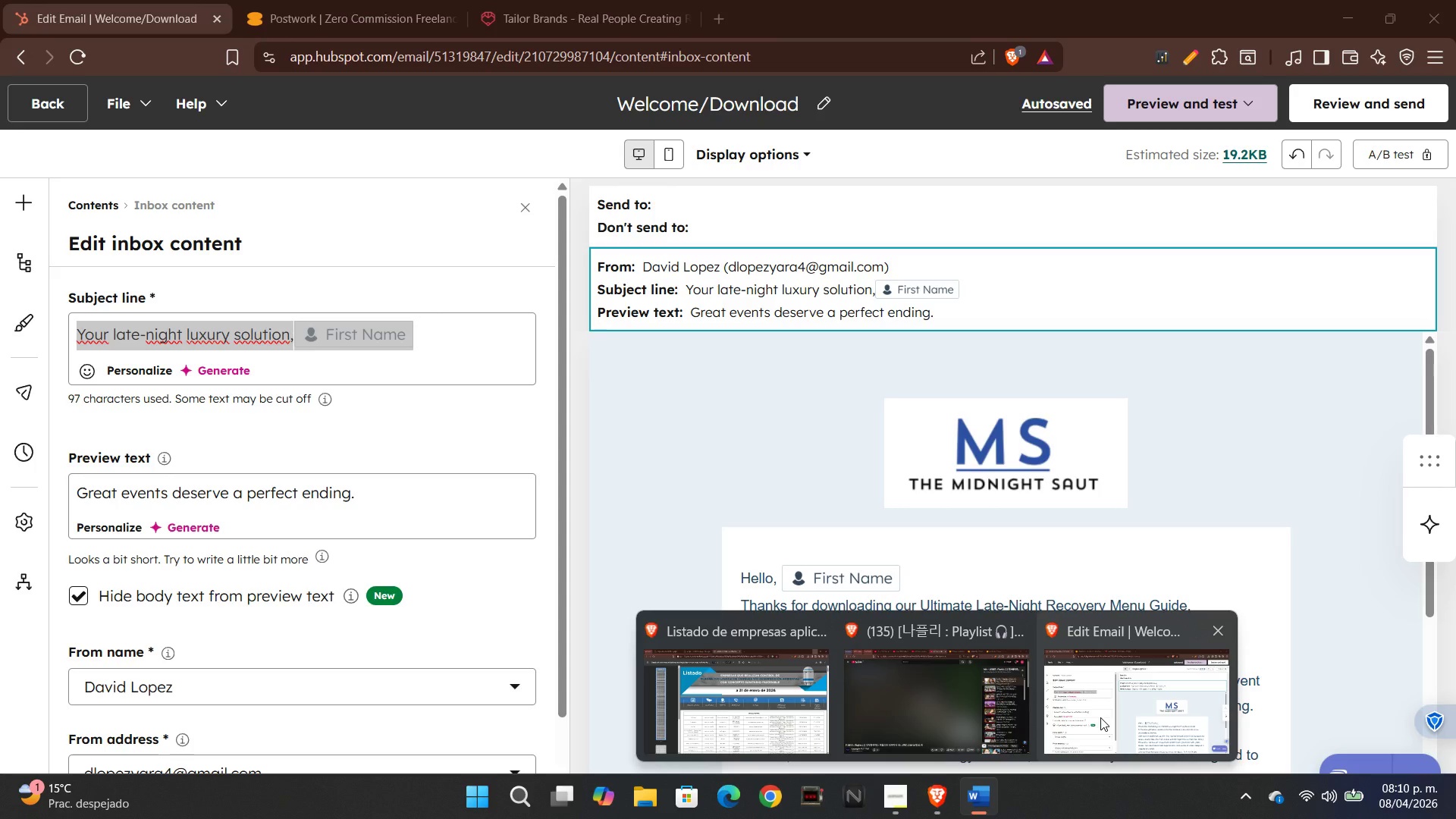 
type(Subject line>)
 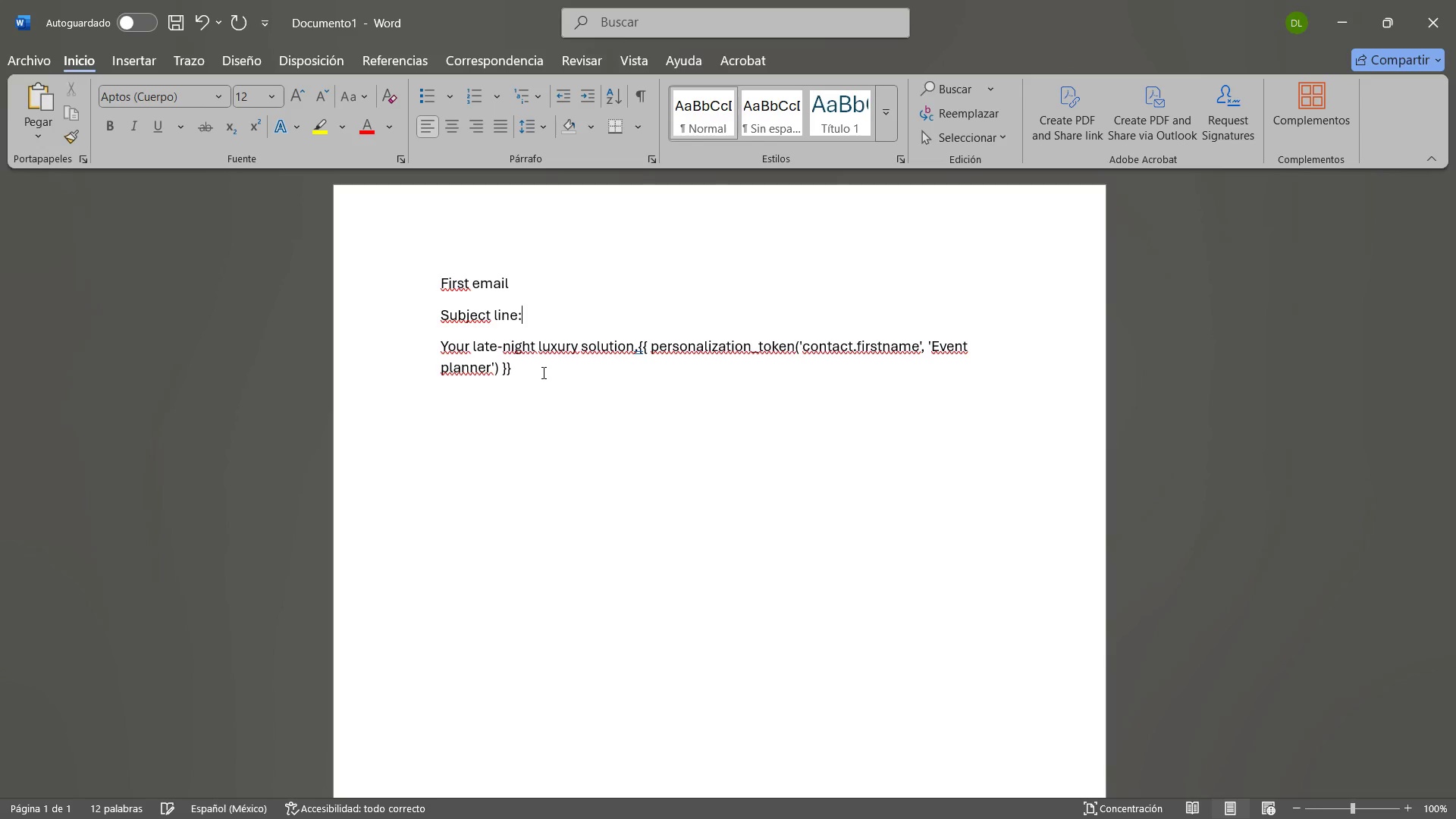 
left_click([515, 375])
 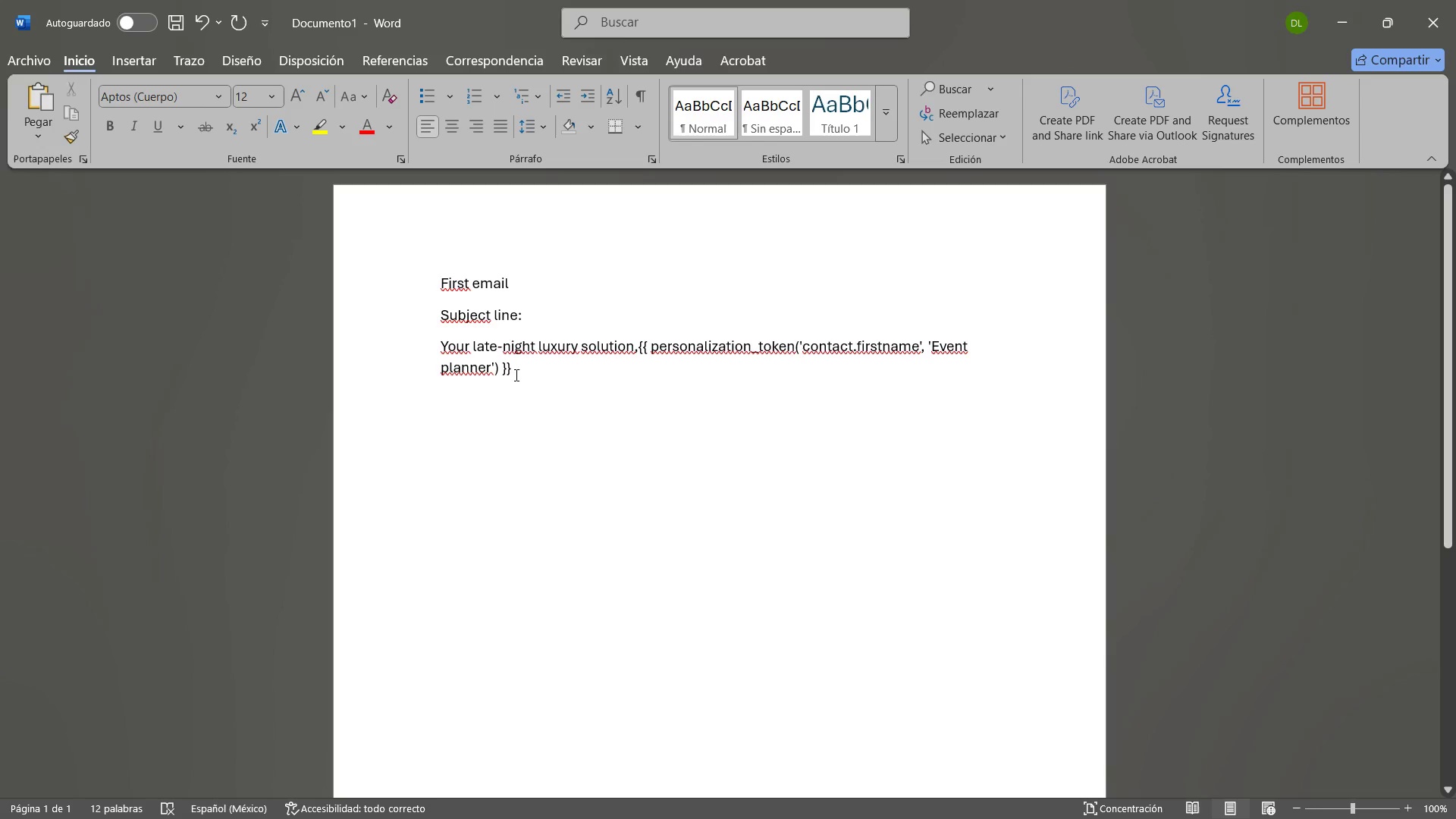 
key(Enter)
 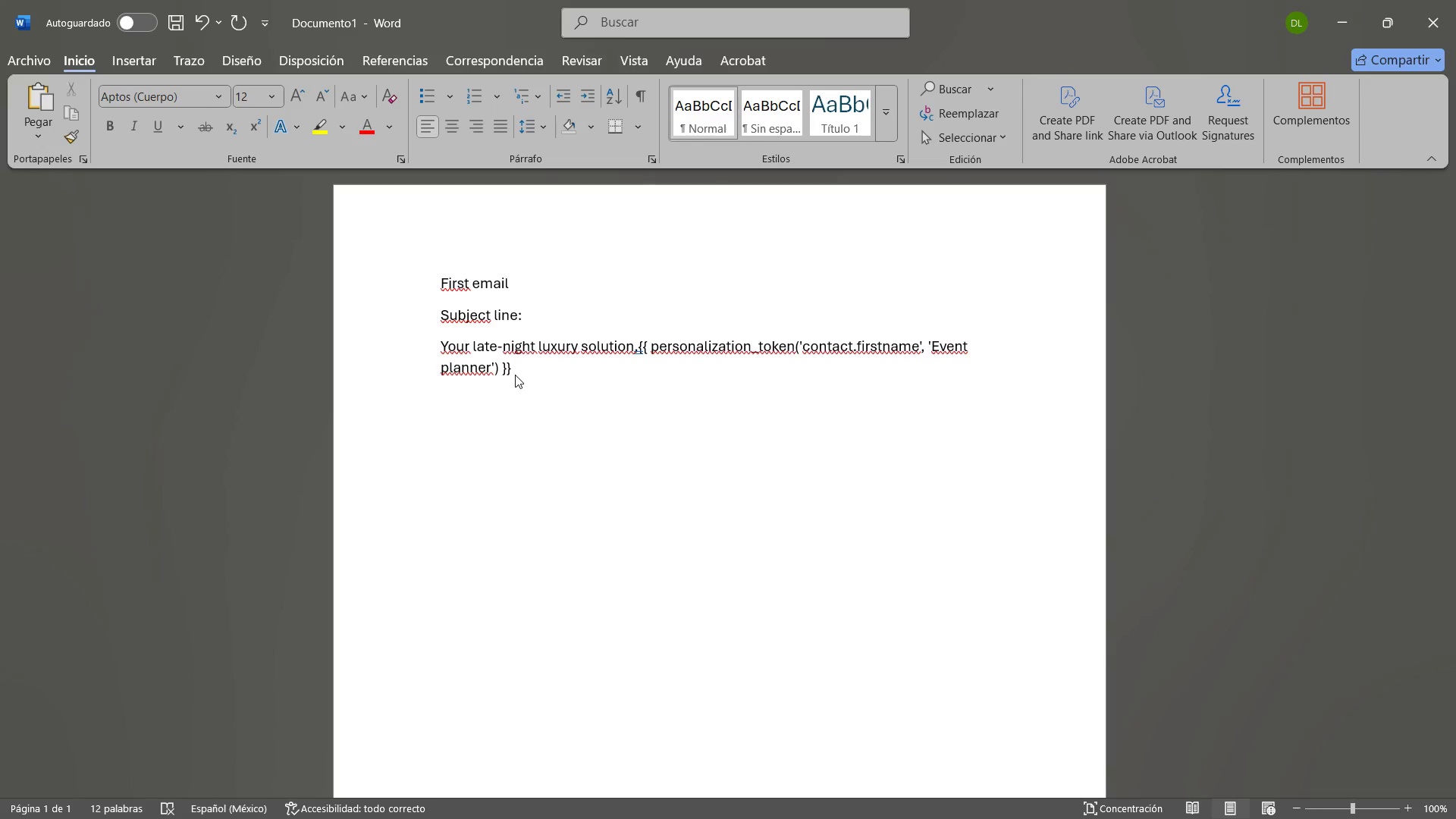 
type(Prewie)
 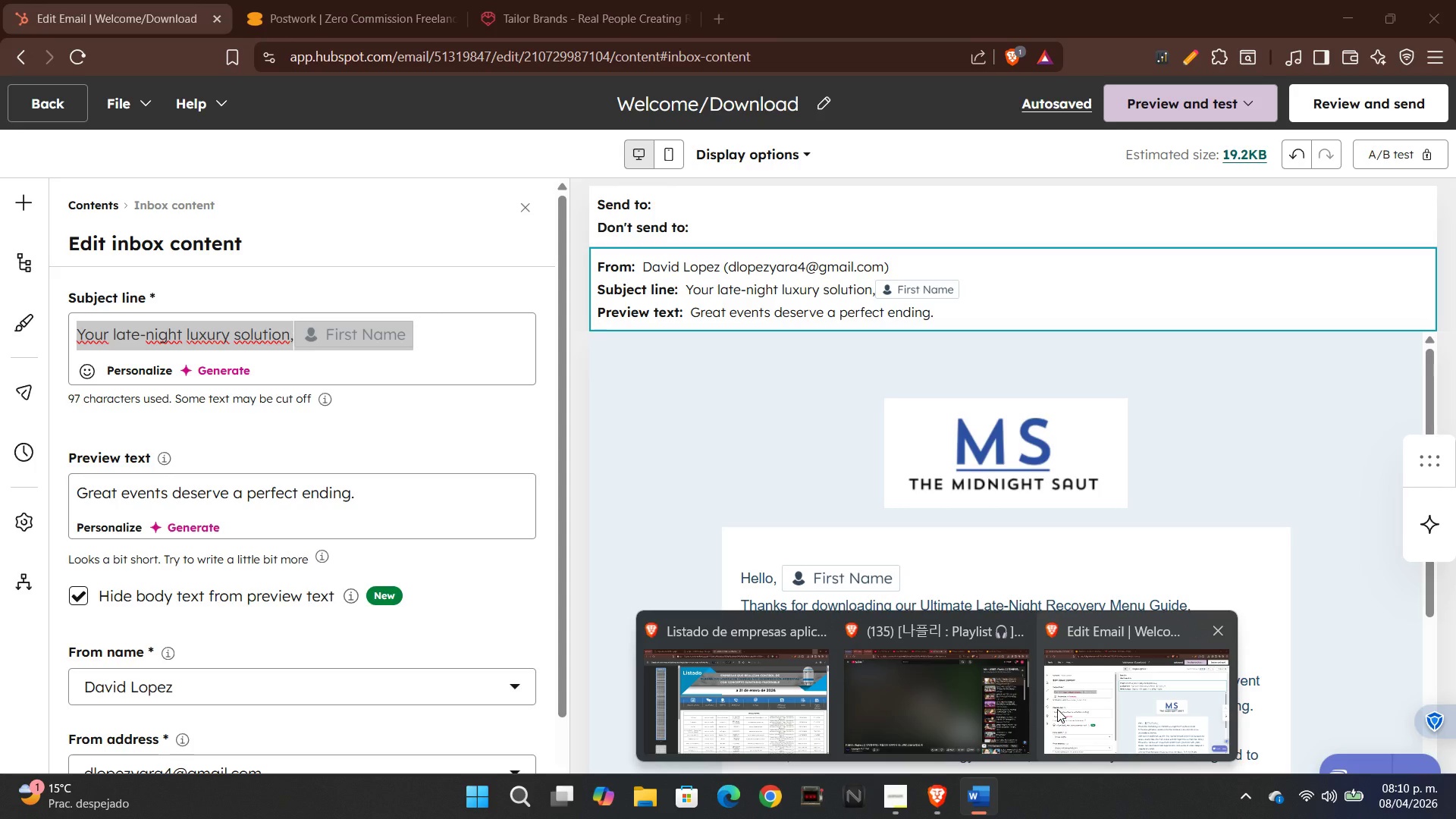 
wait(10.38)
 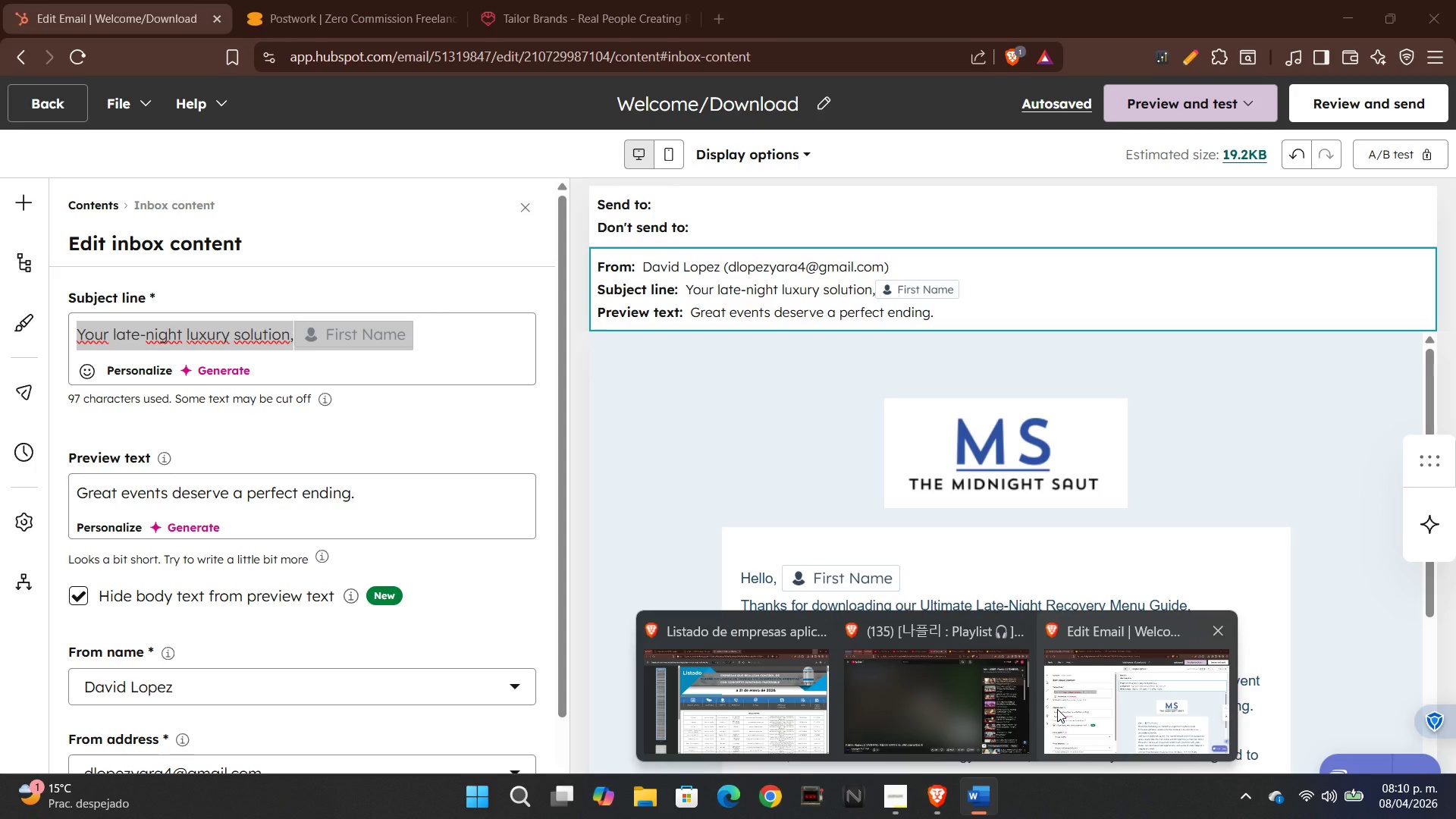 
left_click([1083, 700])
 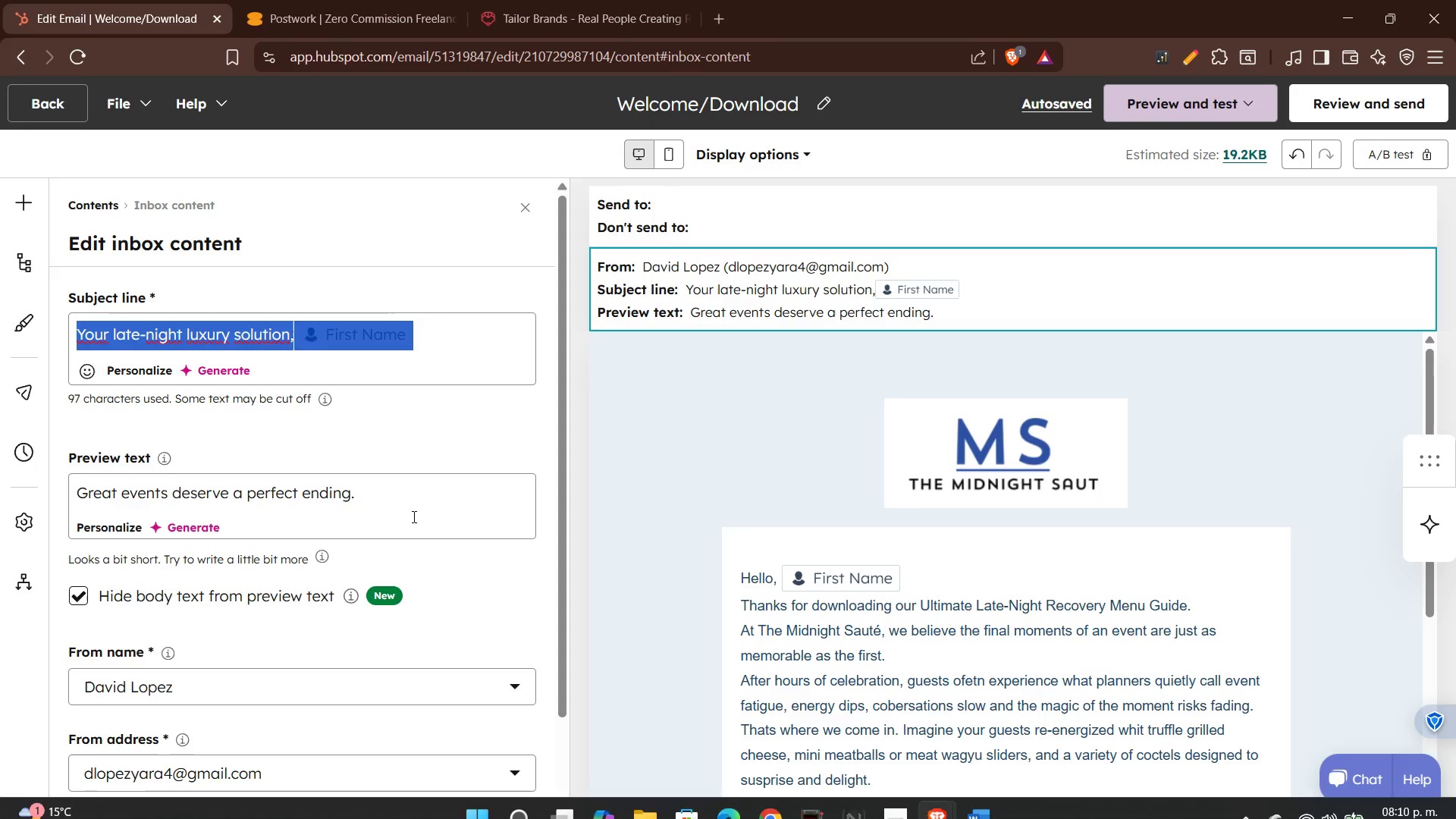 
left_click_drag(start_coordinate=[408, 508], to_coordinate=[21, 486])
 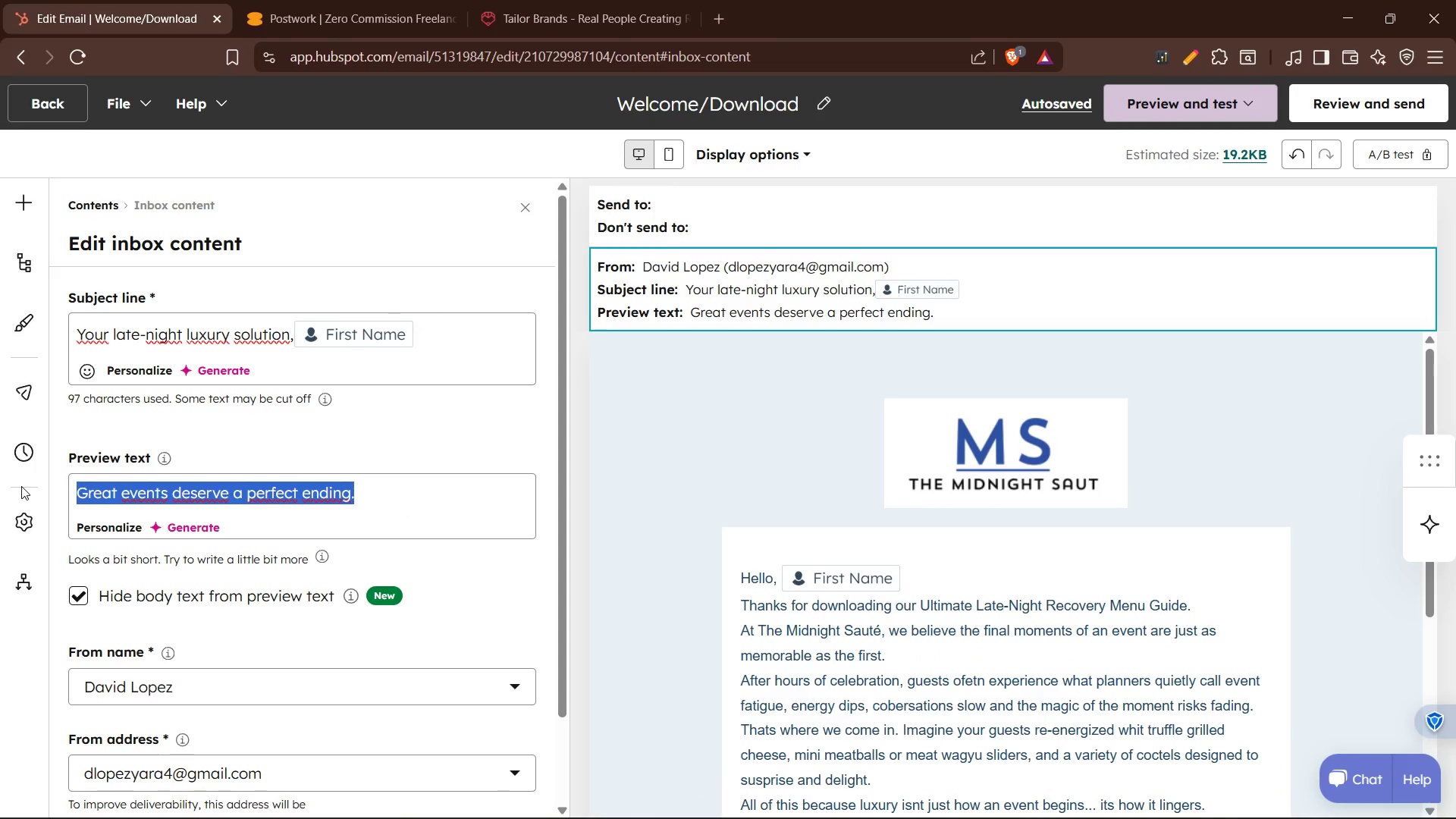 
key(Control+C)
 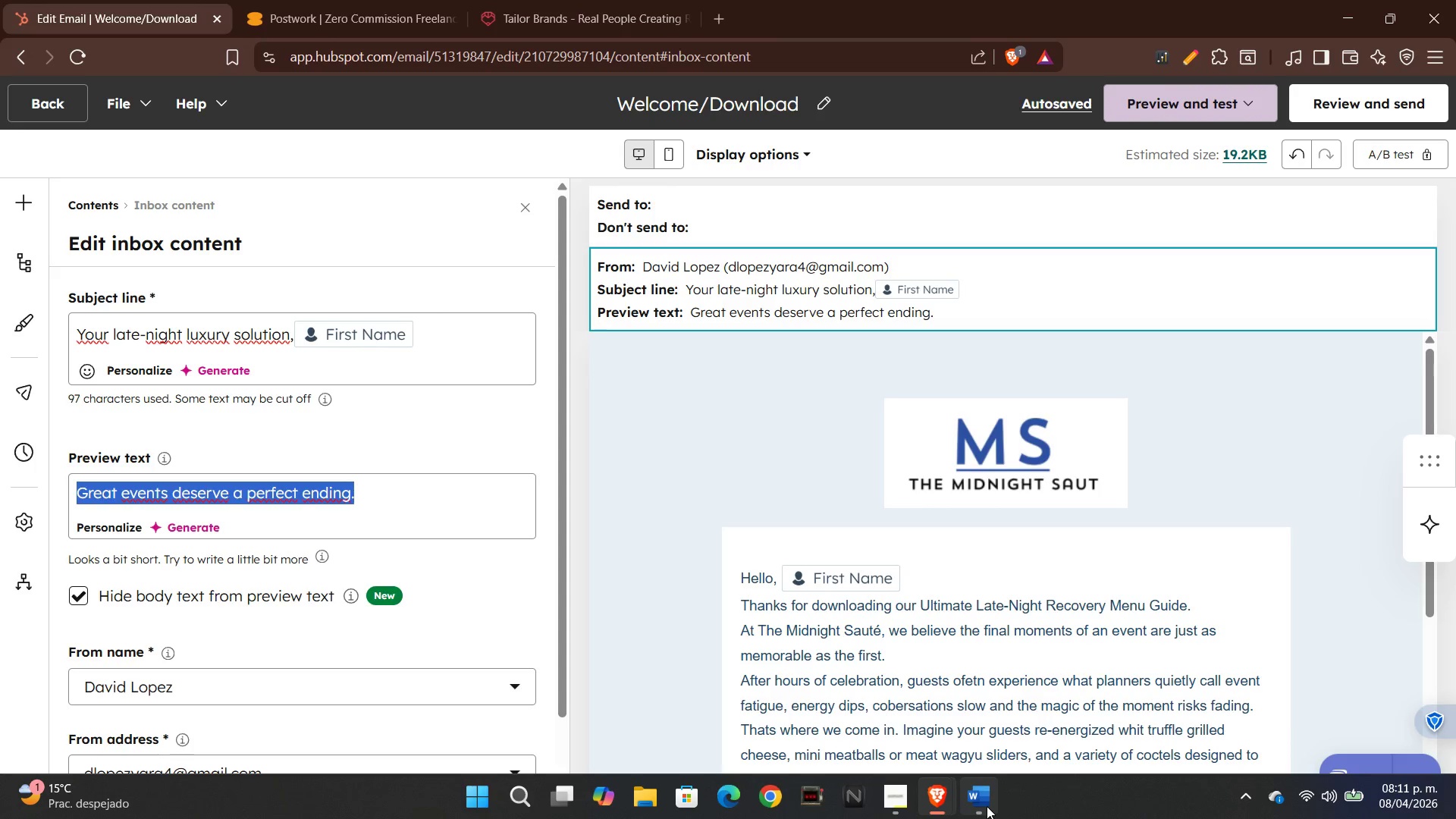 
left_click([981, 736])
 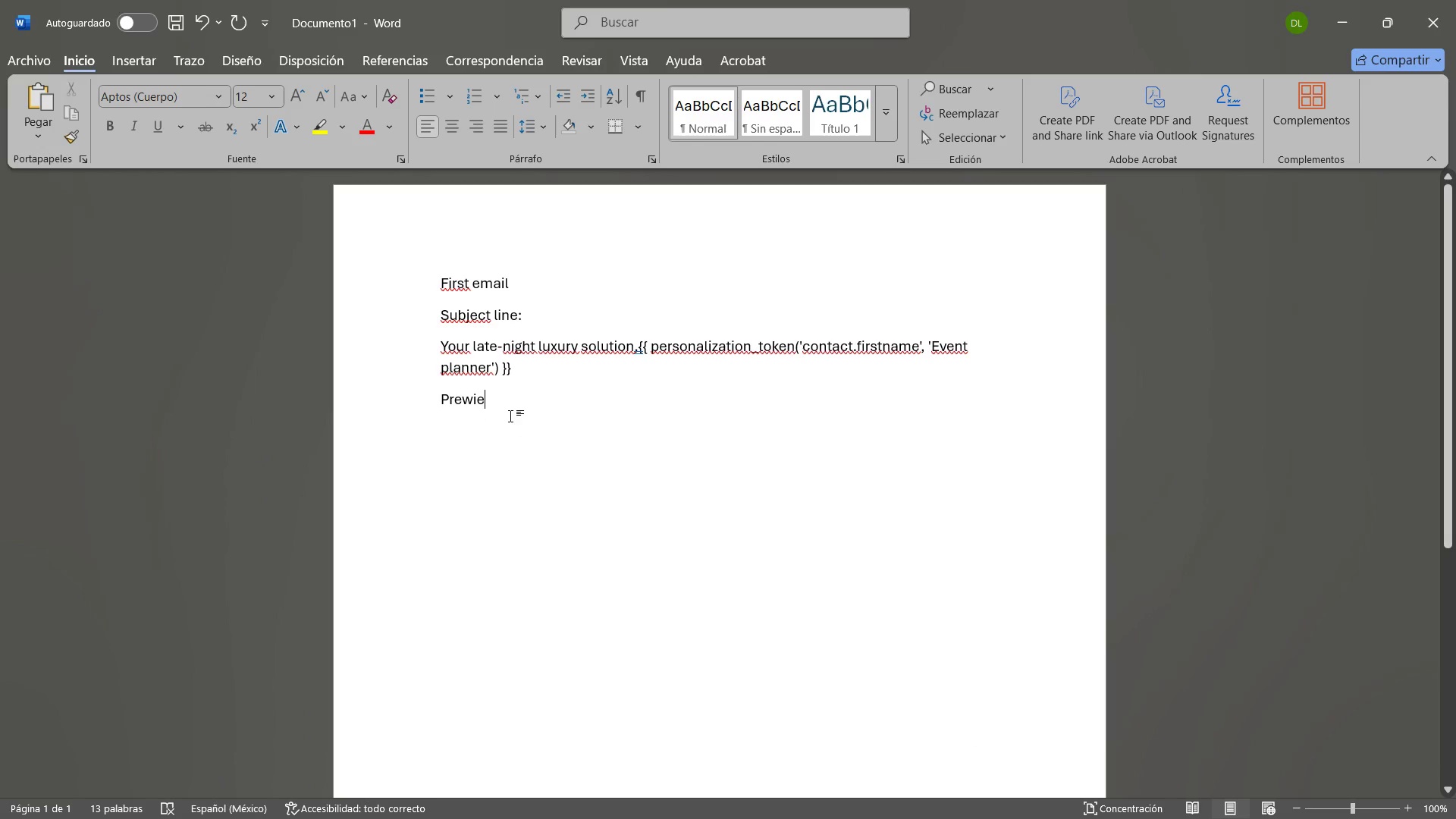 
key(Backspace)
key(Backspace)
key(Backspace)
type(view line>)
 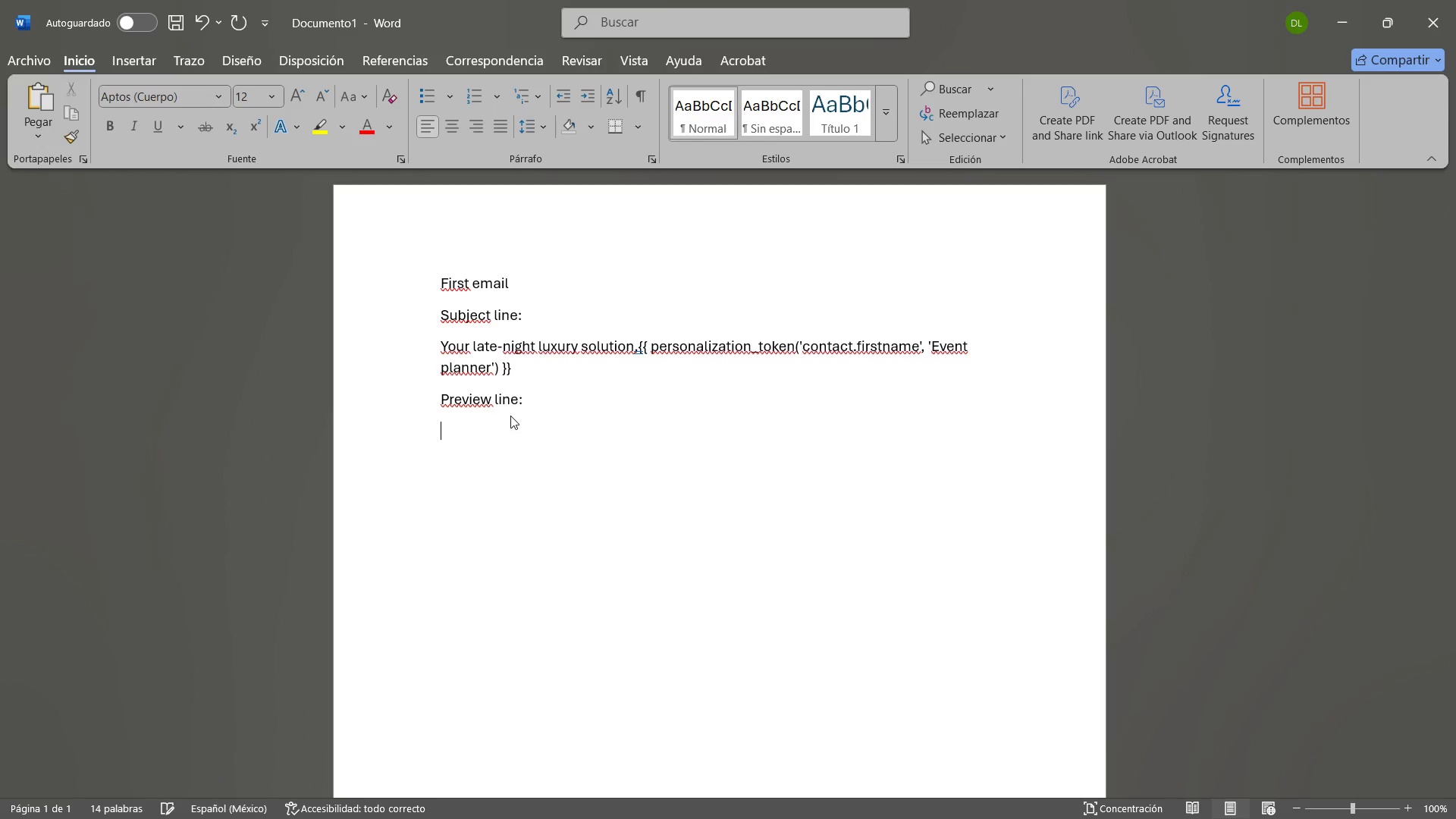 
 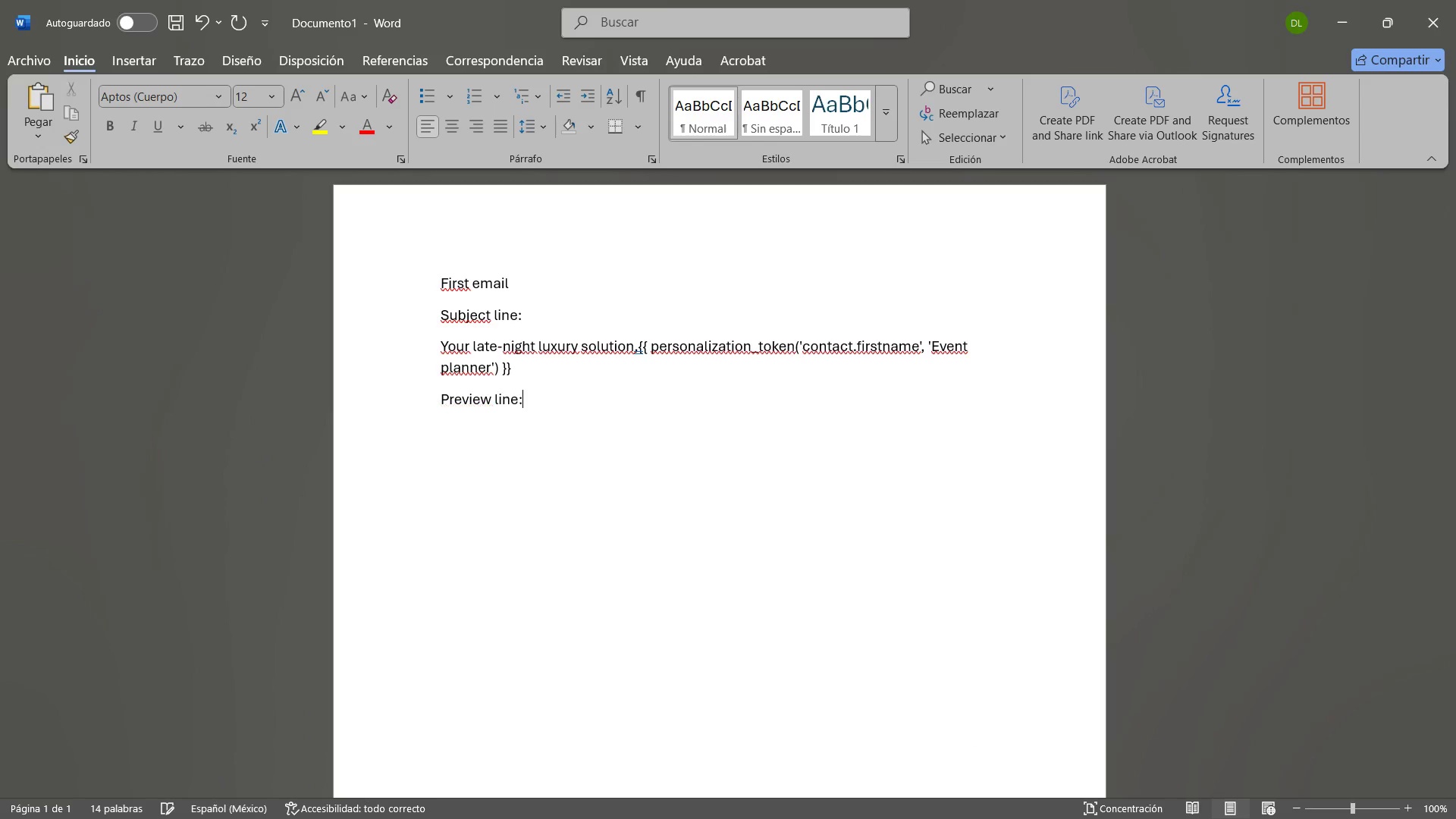 
key(Enter)
 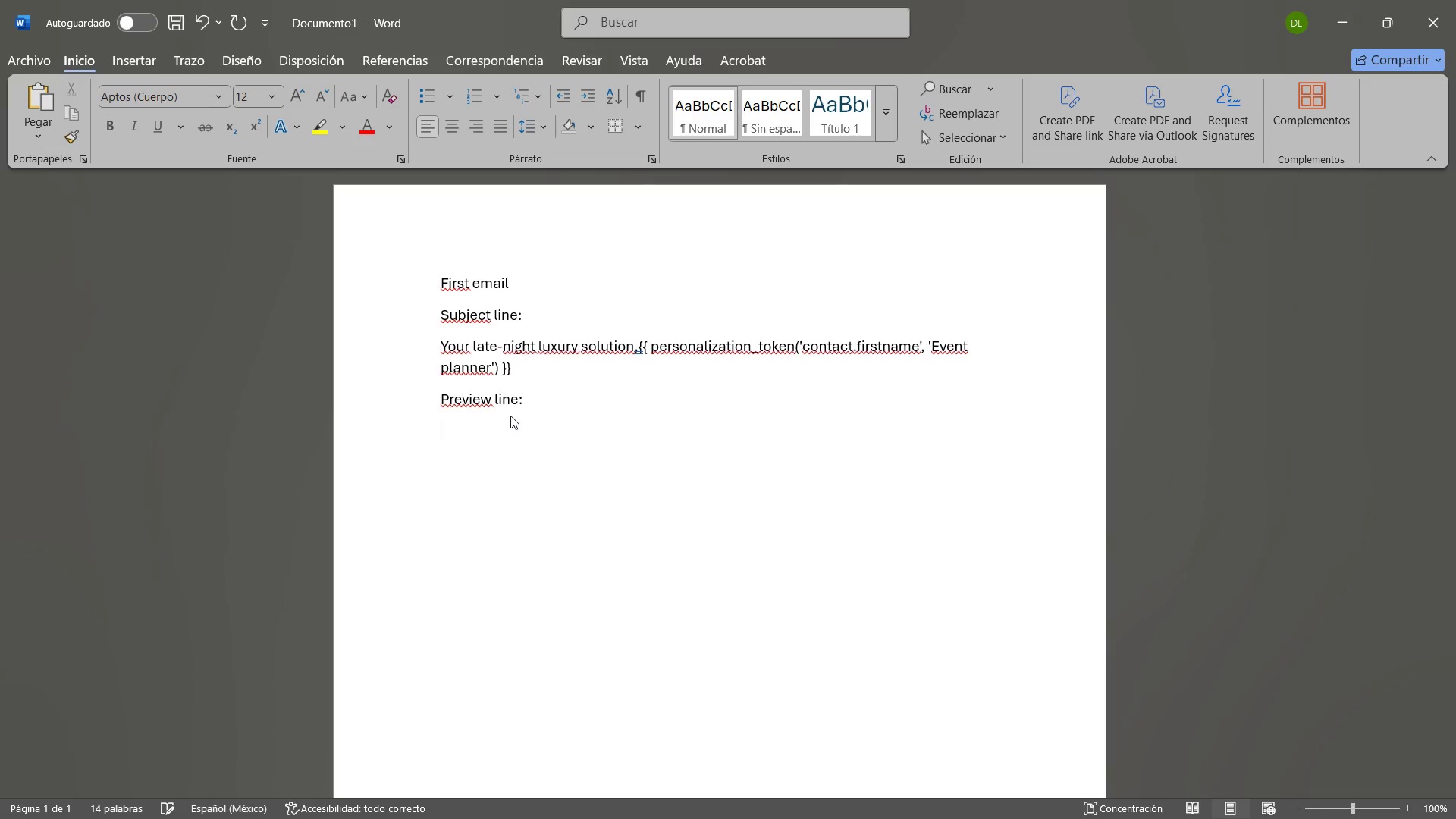 
key(Control+V)
 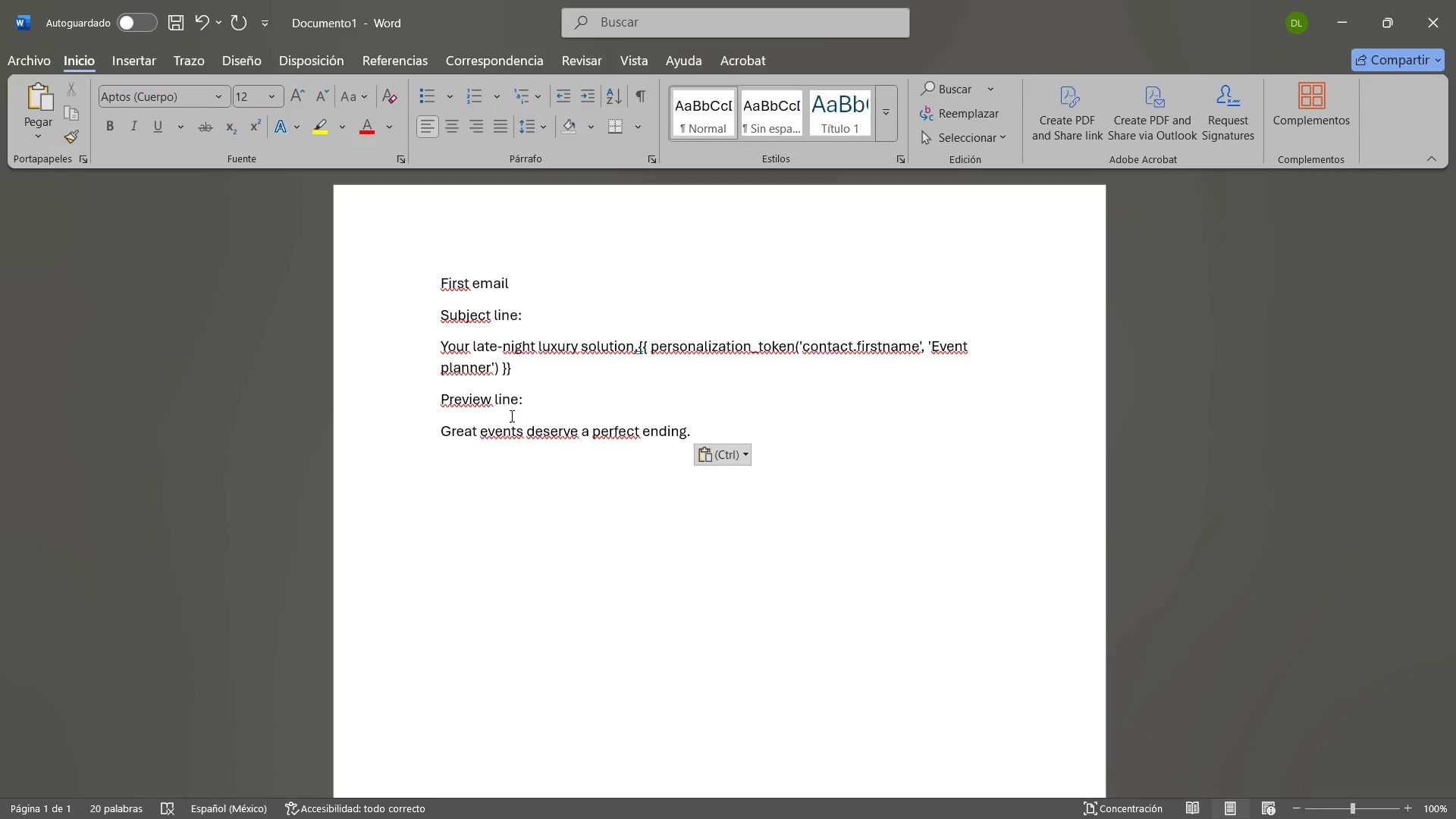 
key(Enter)
 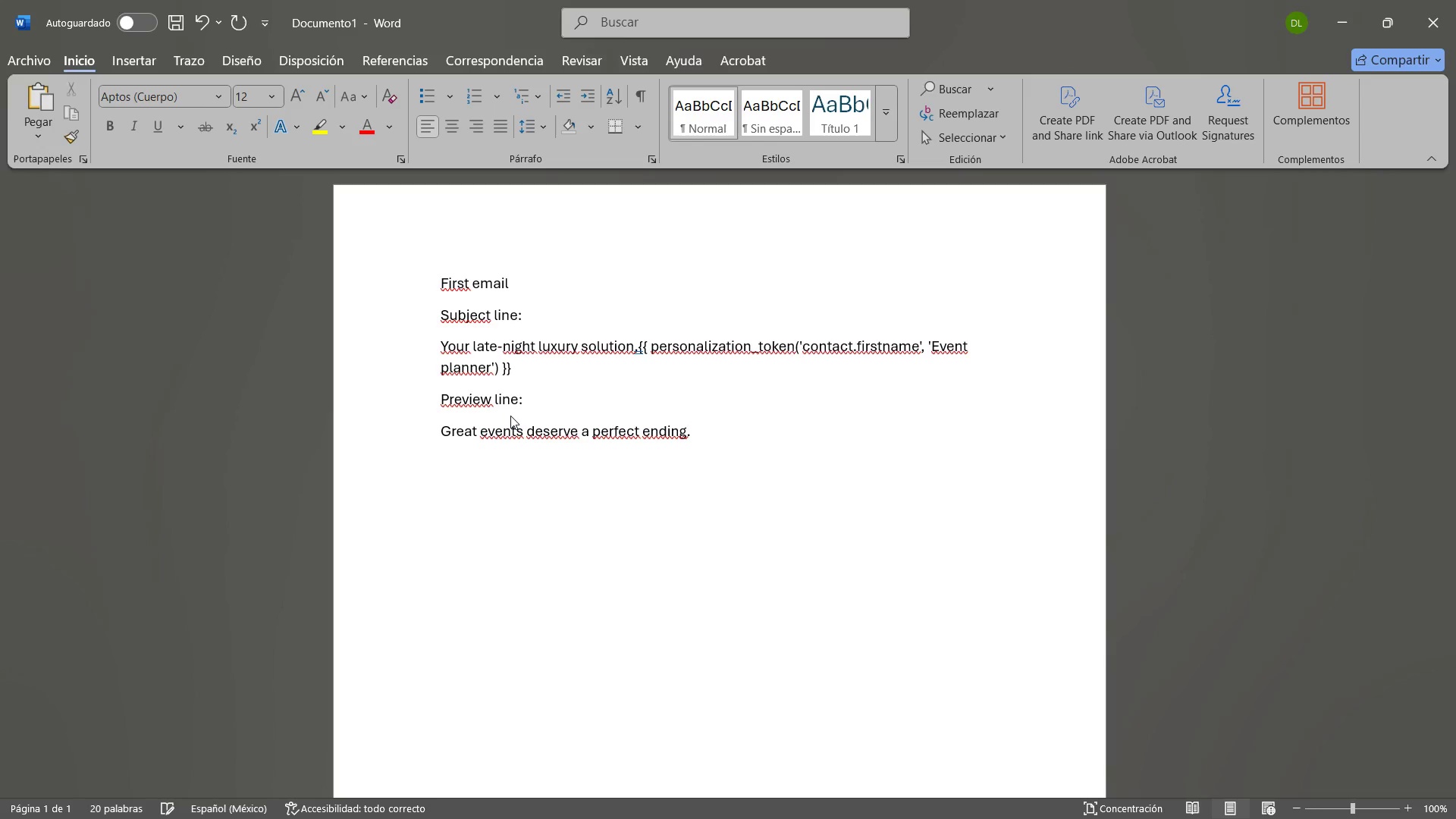 
type(Body>)
 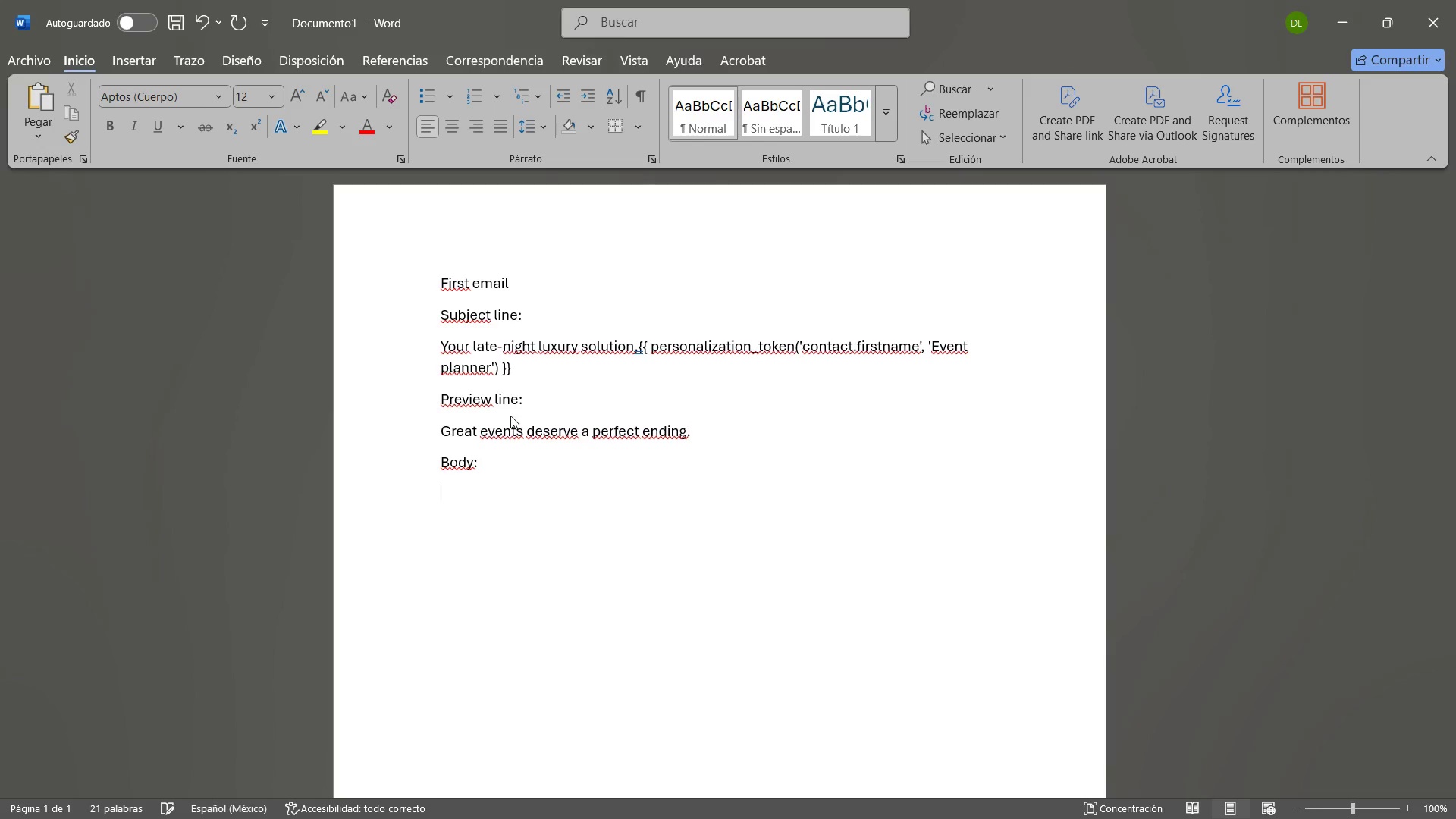 
 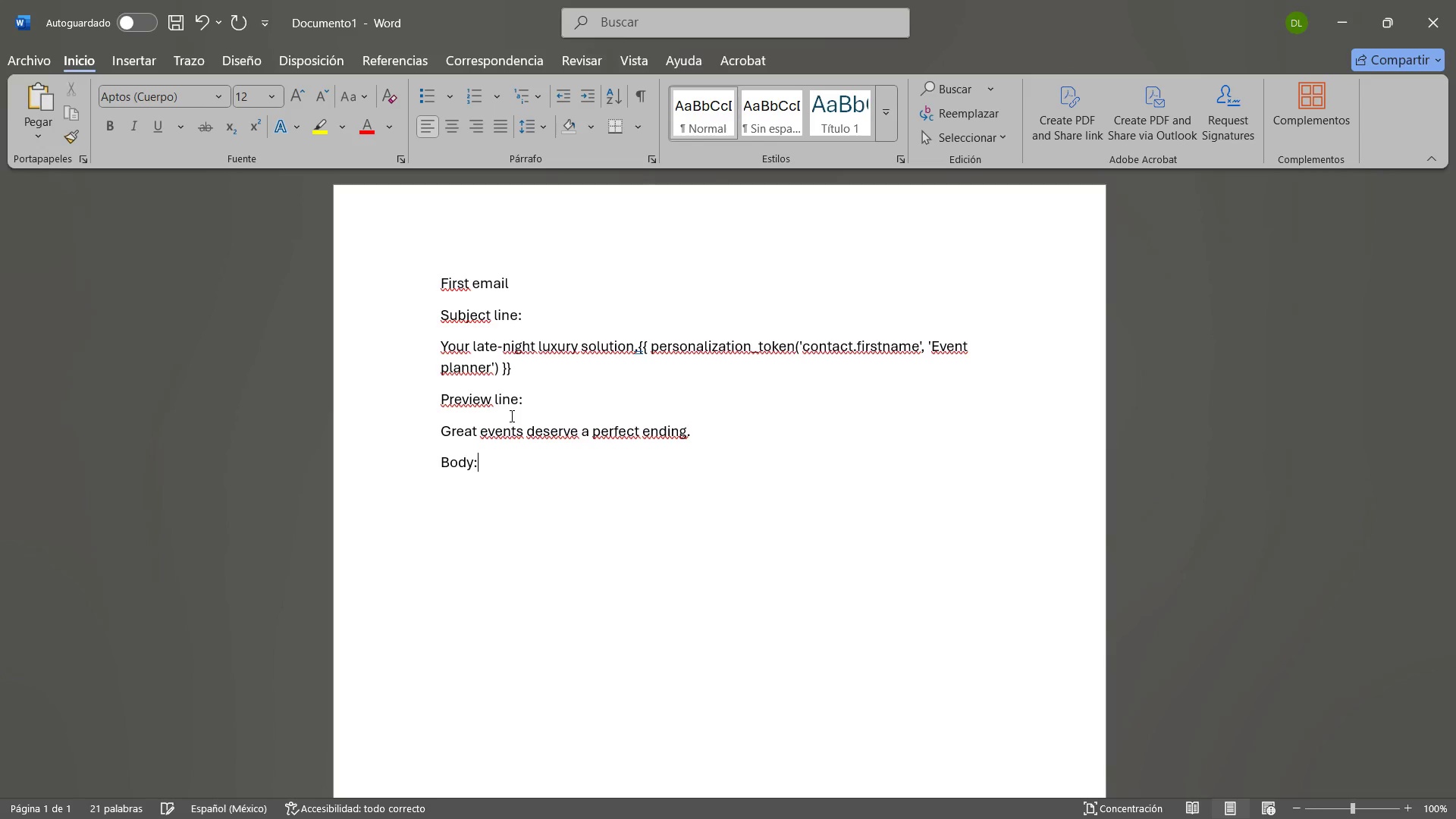 
key(Enter)
 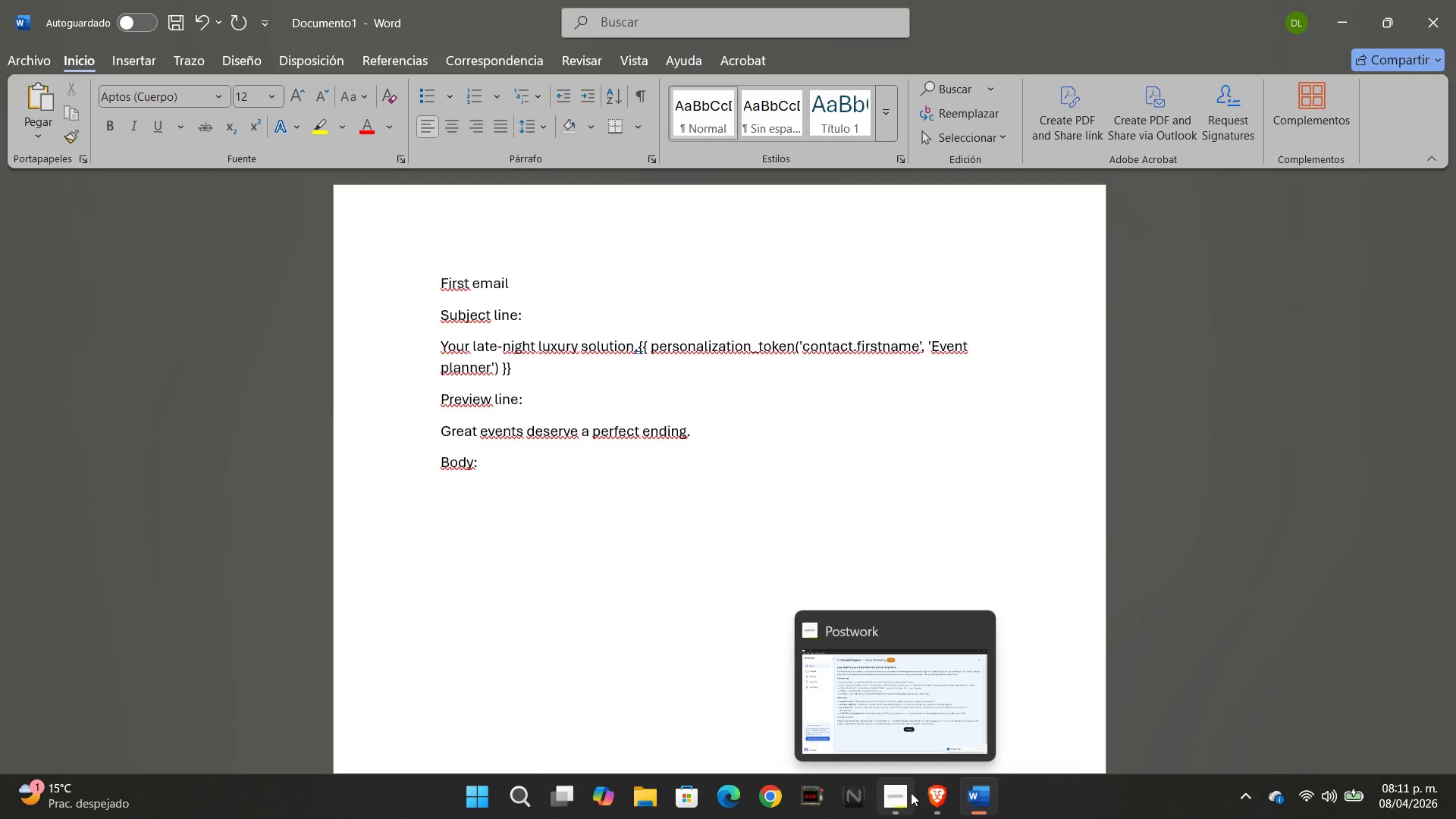 
left_click([1114, 694])
 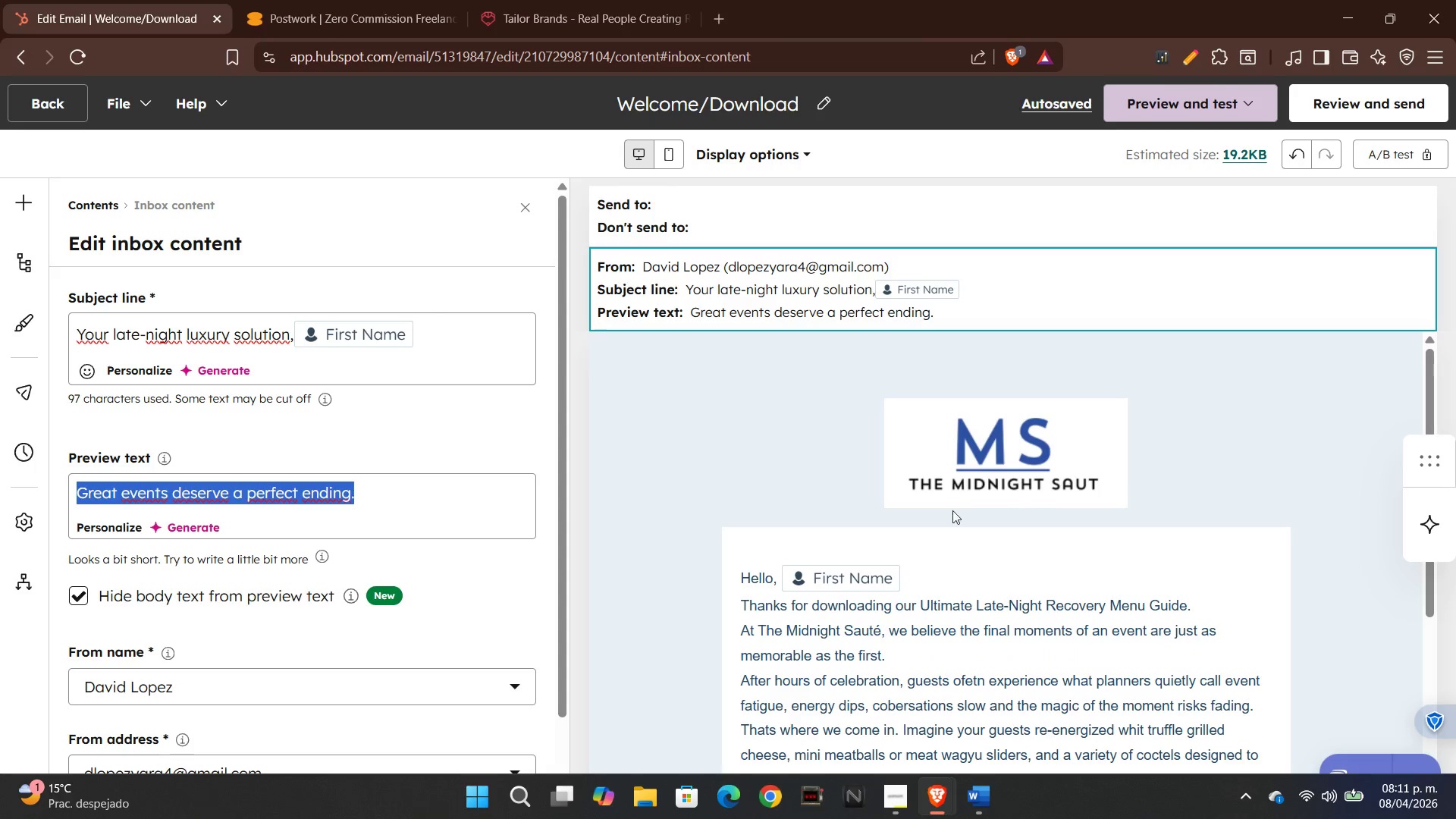 
scroll: coordinate [912, 495], scroll_direction: down, amount: 4.0
 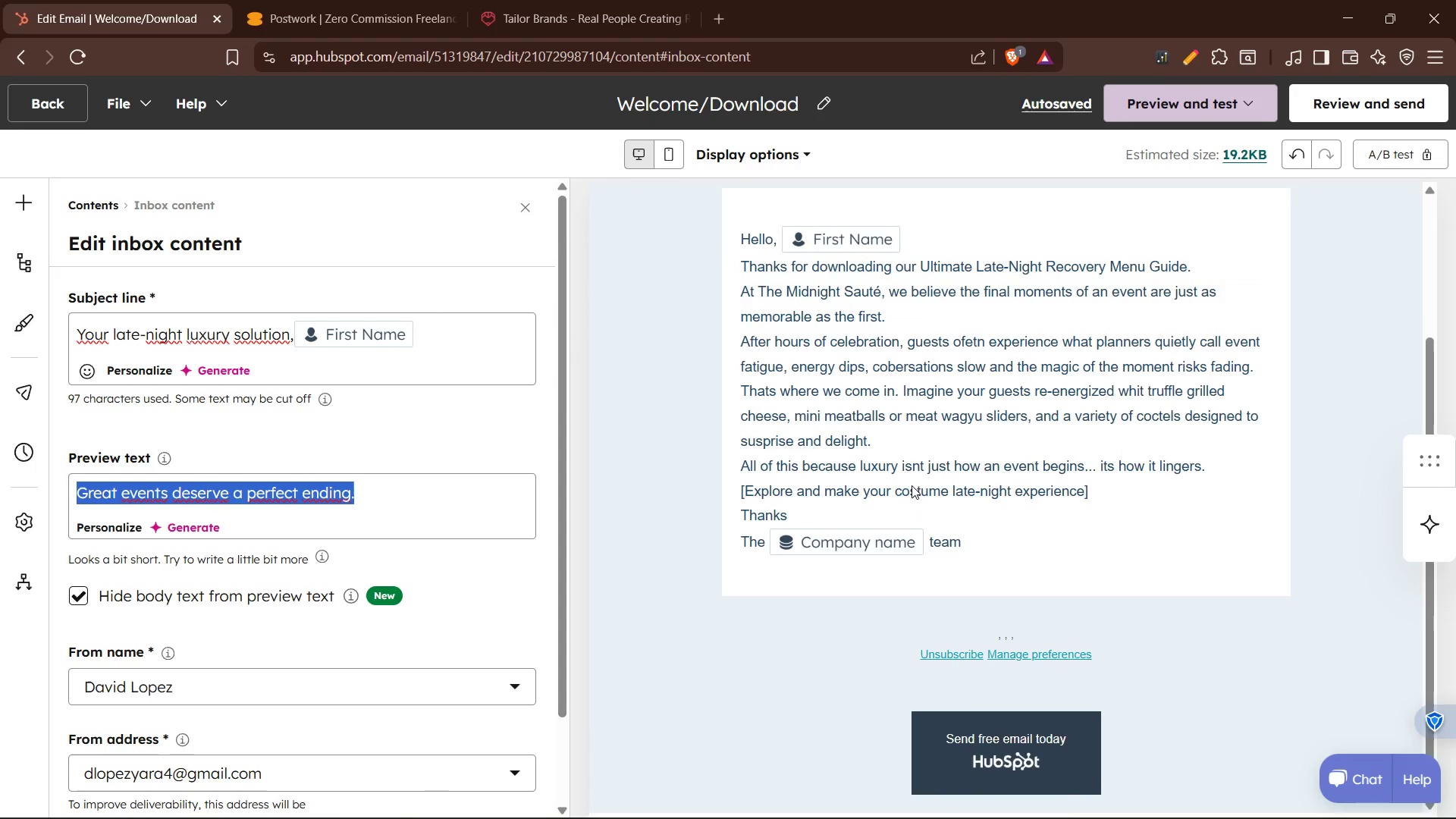 
scroll: coordinate [912, 485], scroll_direction: none, amount: 0.0
 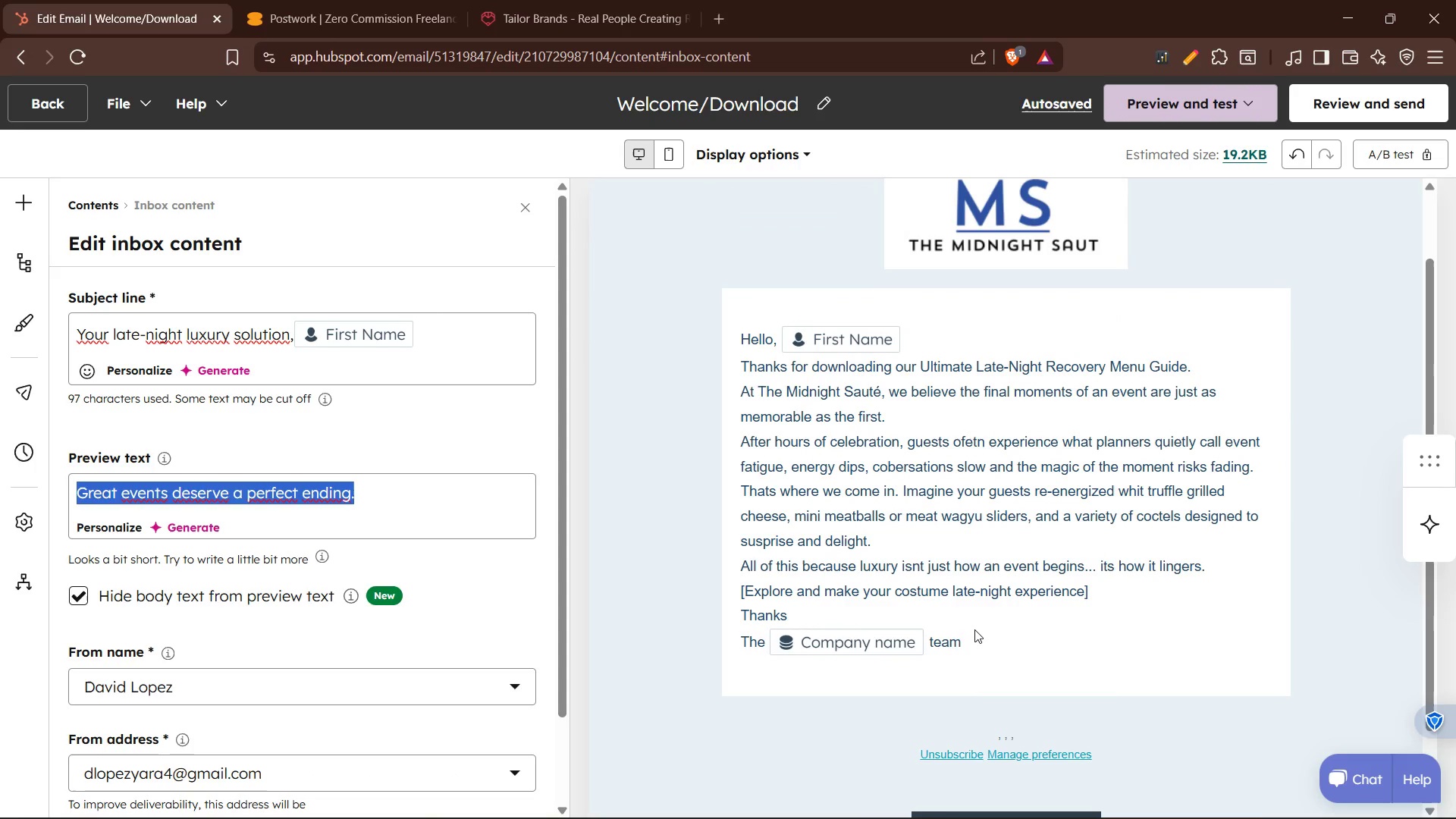 
left_click([973, 636])
 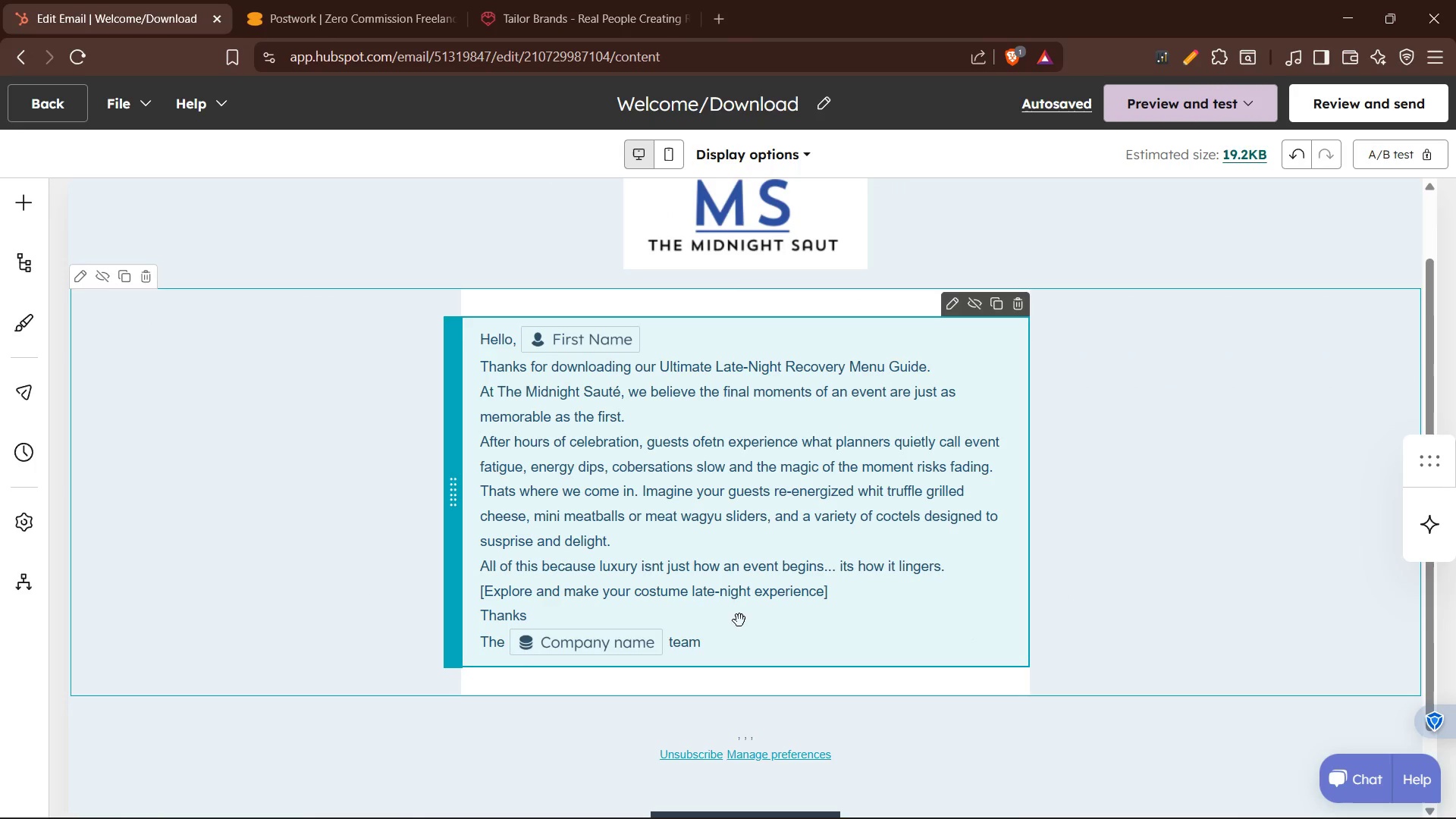 
left_click([728, 635])
 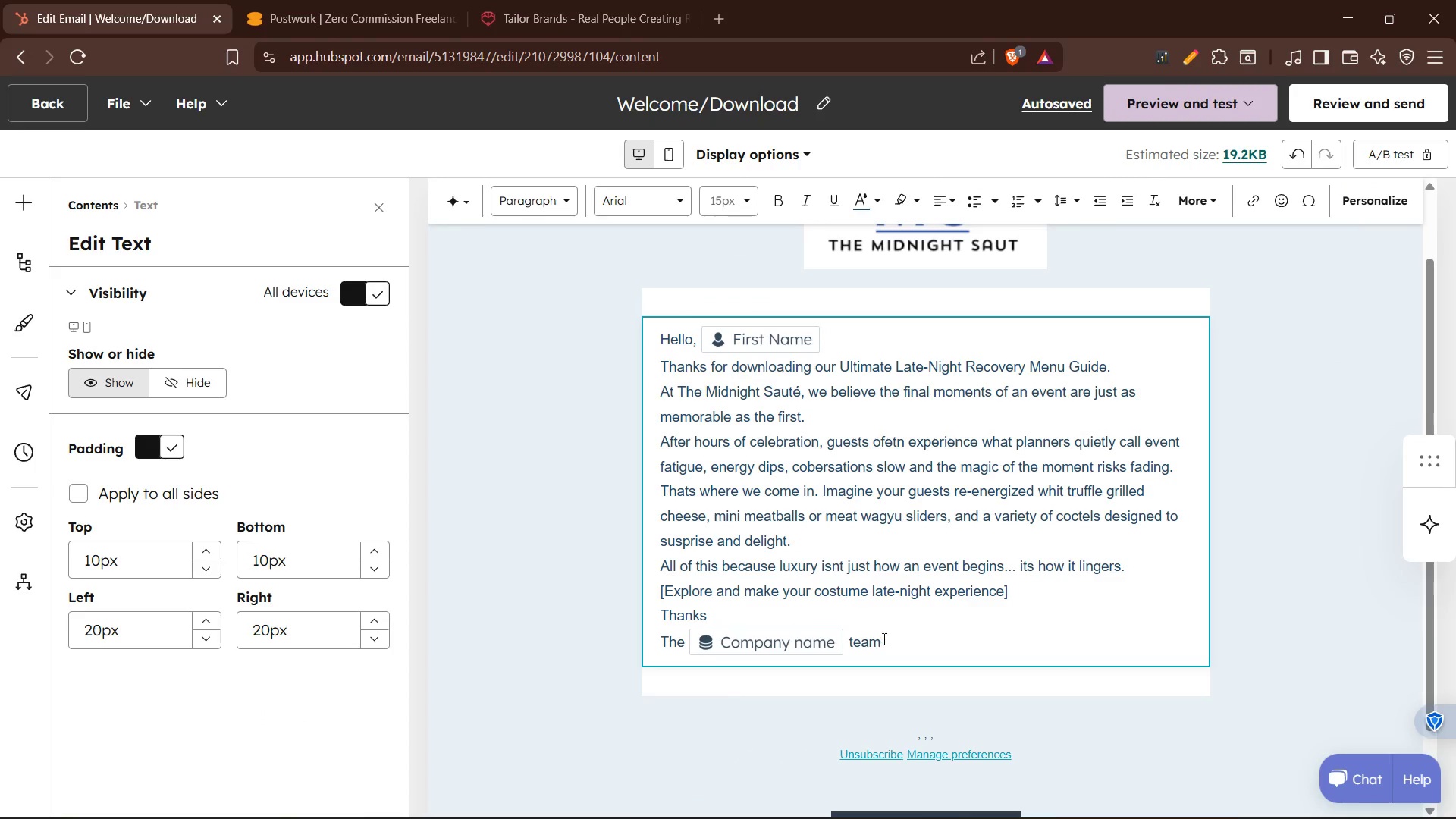 
left_click_drag(start_coordinate=[891, 639], to_coordinate=[653, 340])
 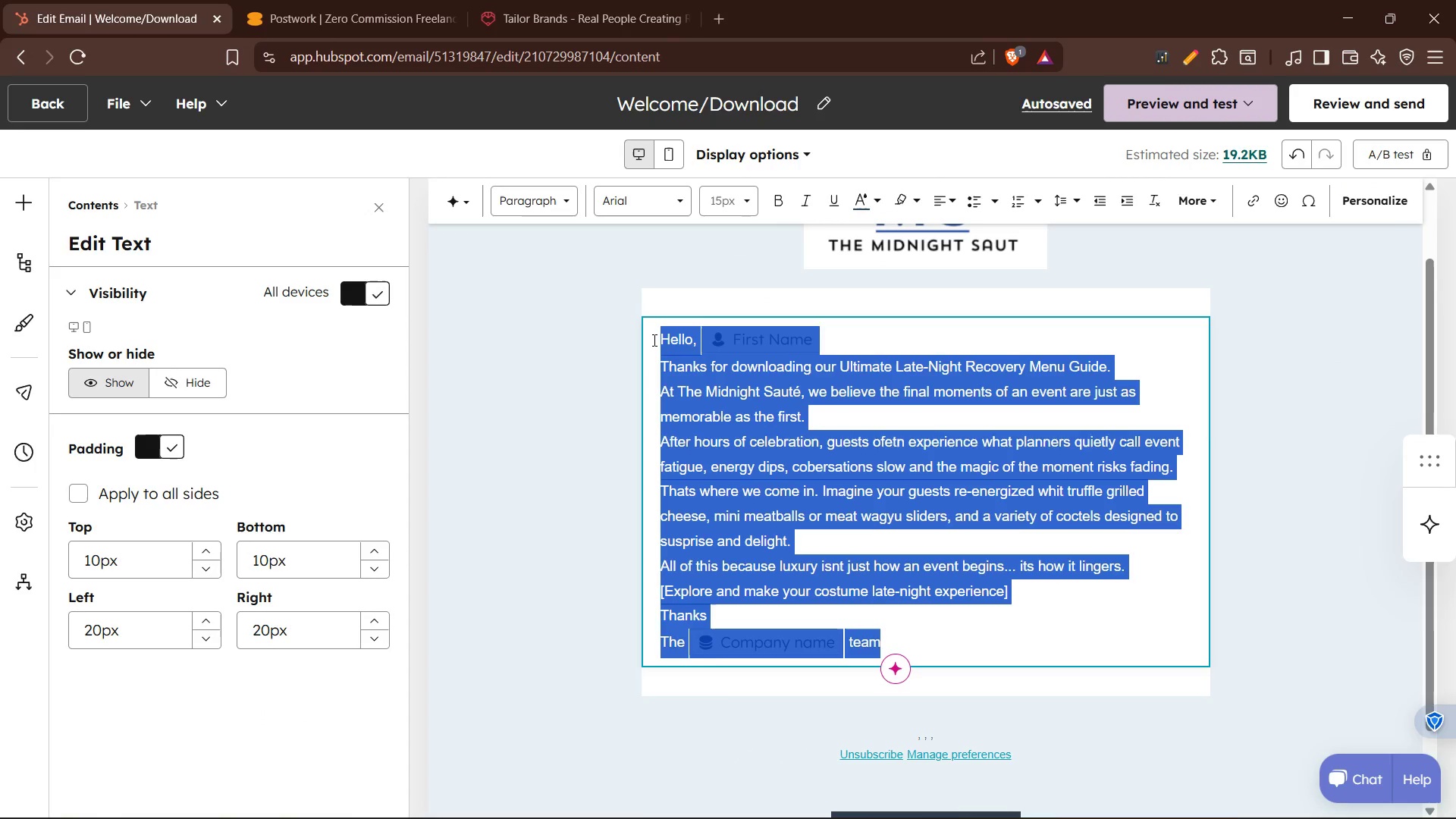 
key(Control+C)
 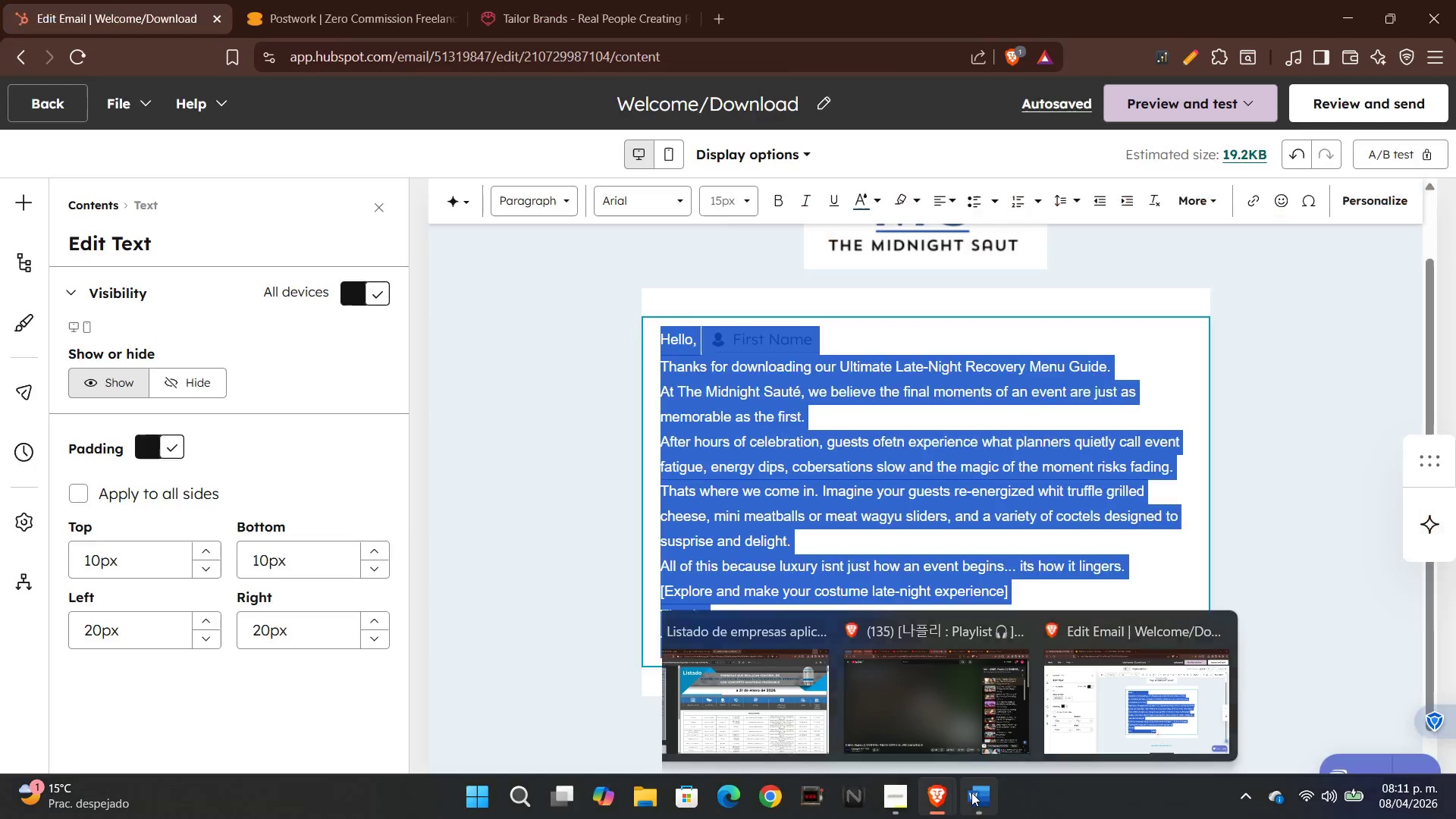 
left_click([998, 709])
 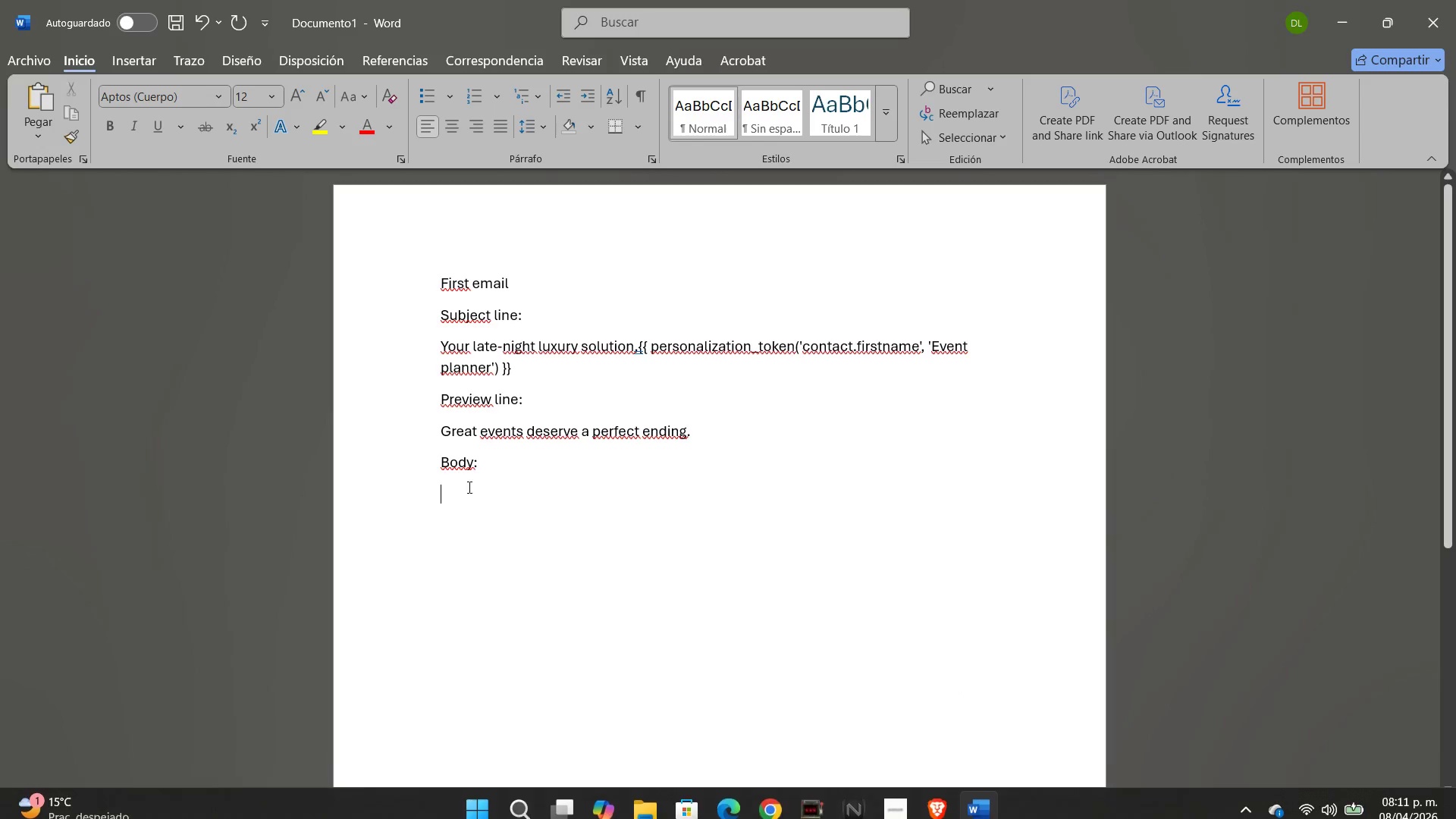 
key(Control+V)
 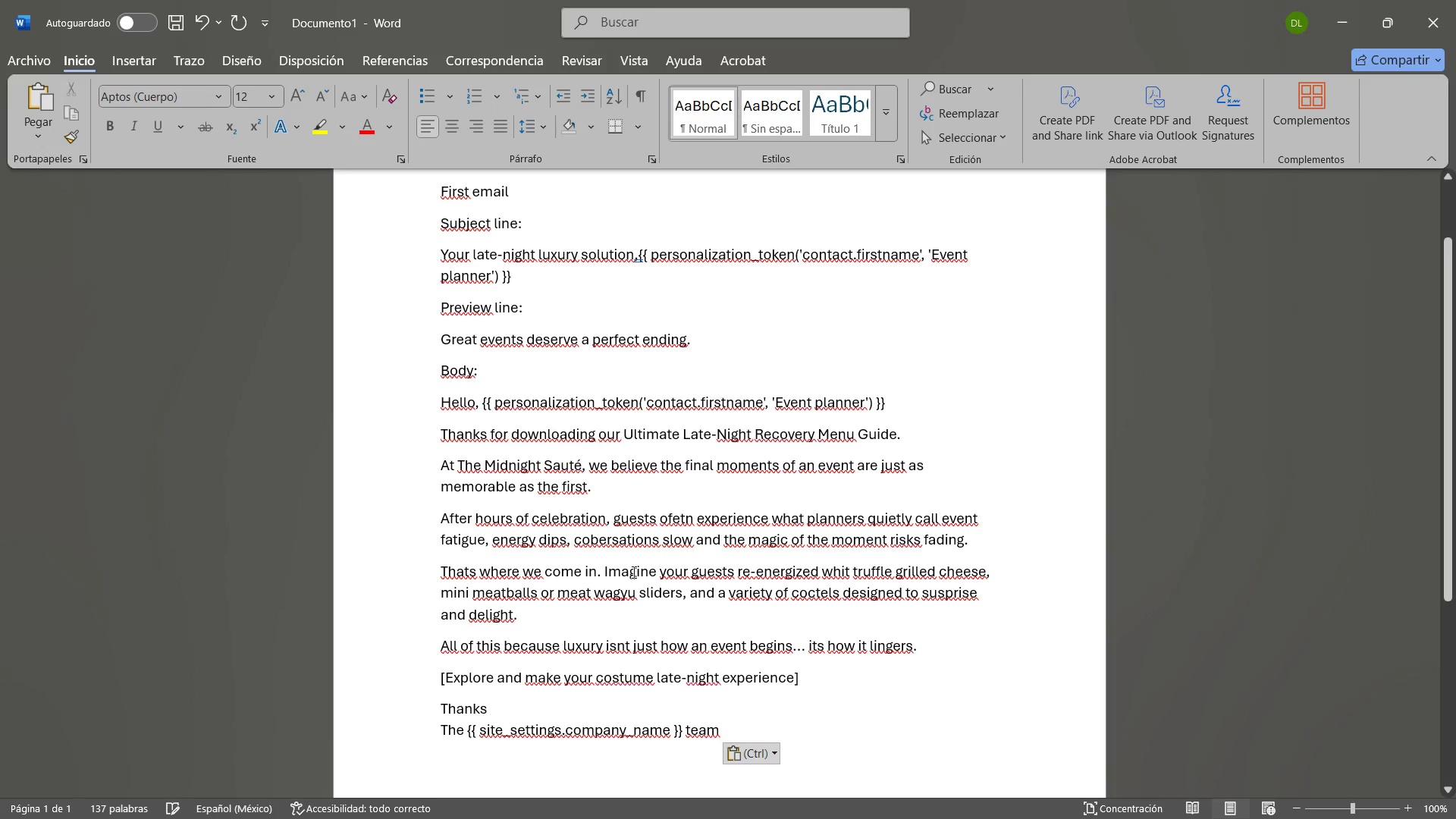 
scroll: coordinate [585, 597], scroll_direction: down, amount: 7.0
 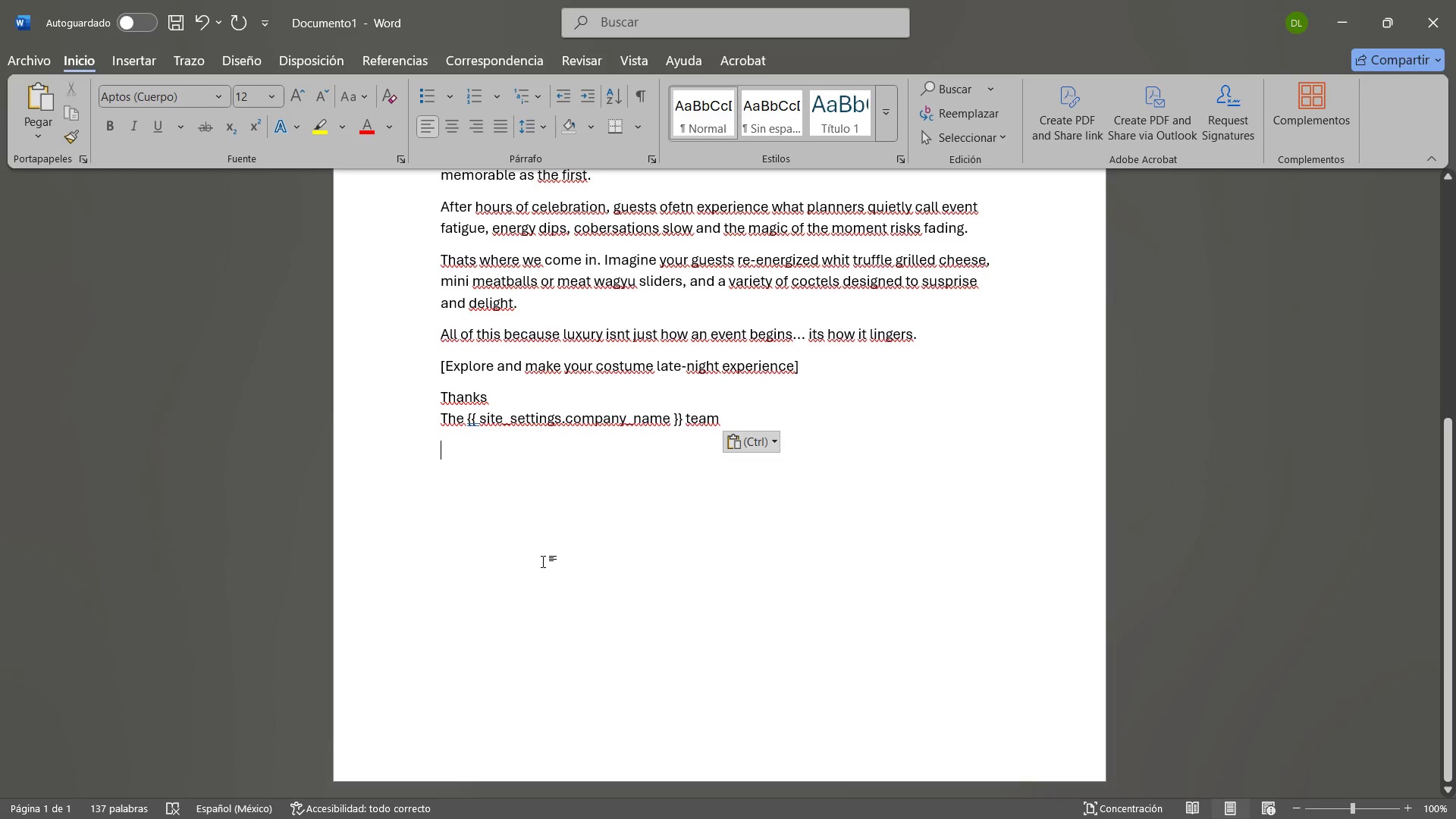 
hold_key(key=Enter, duration=0.83)
 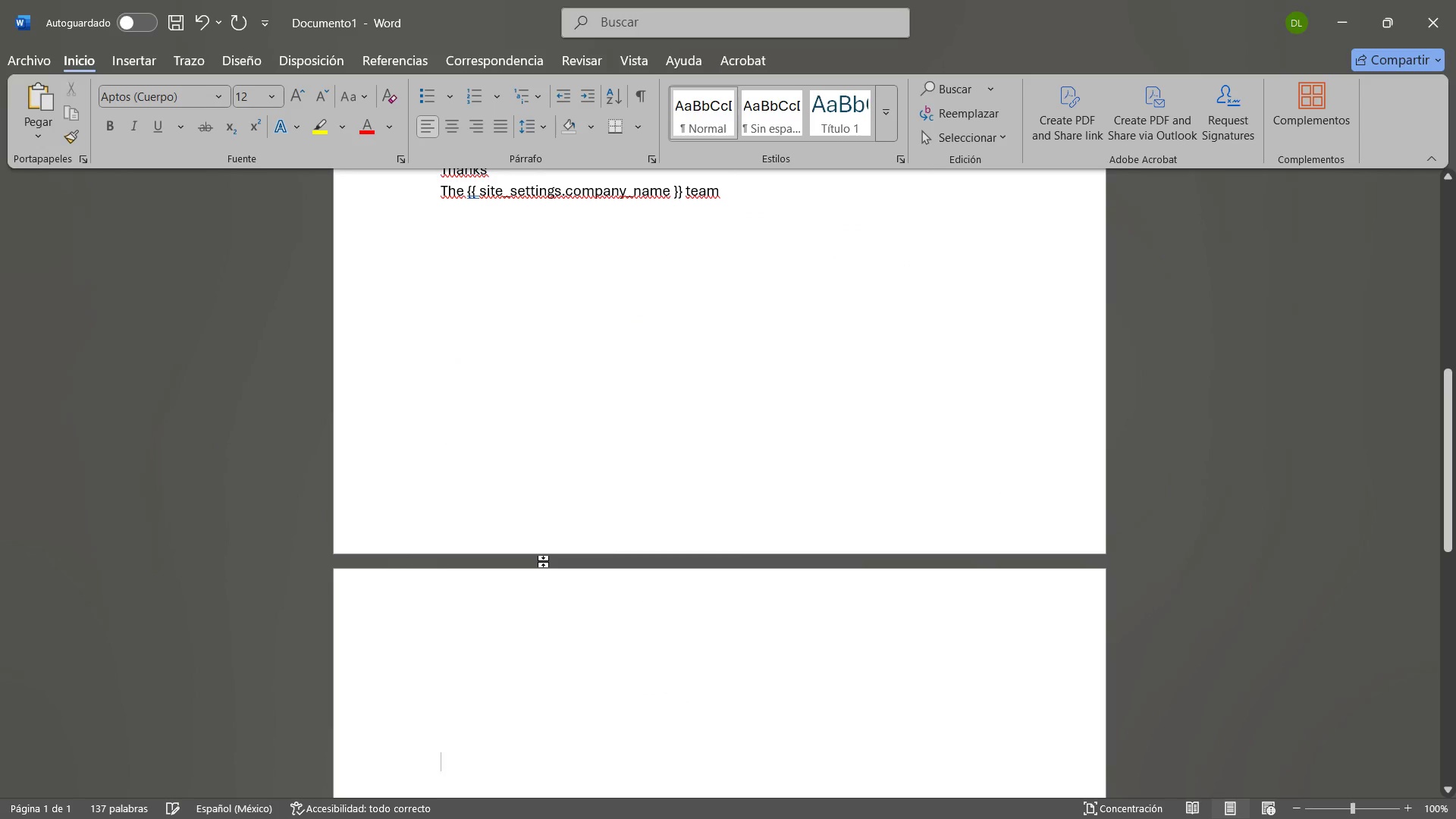 
key(Backspace)
 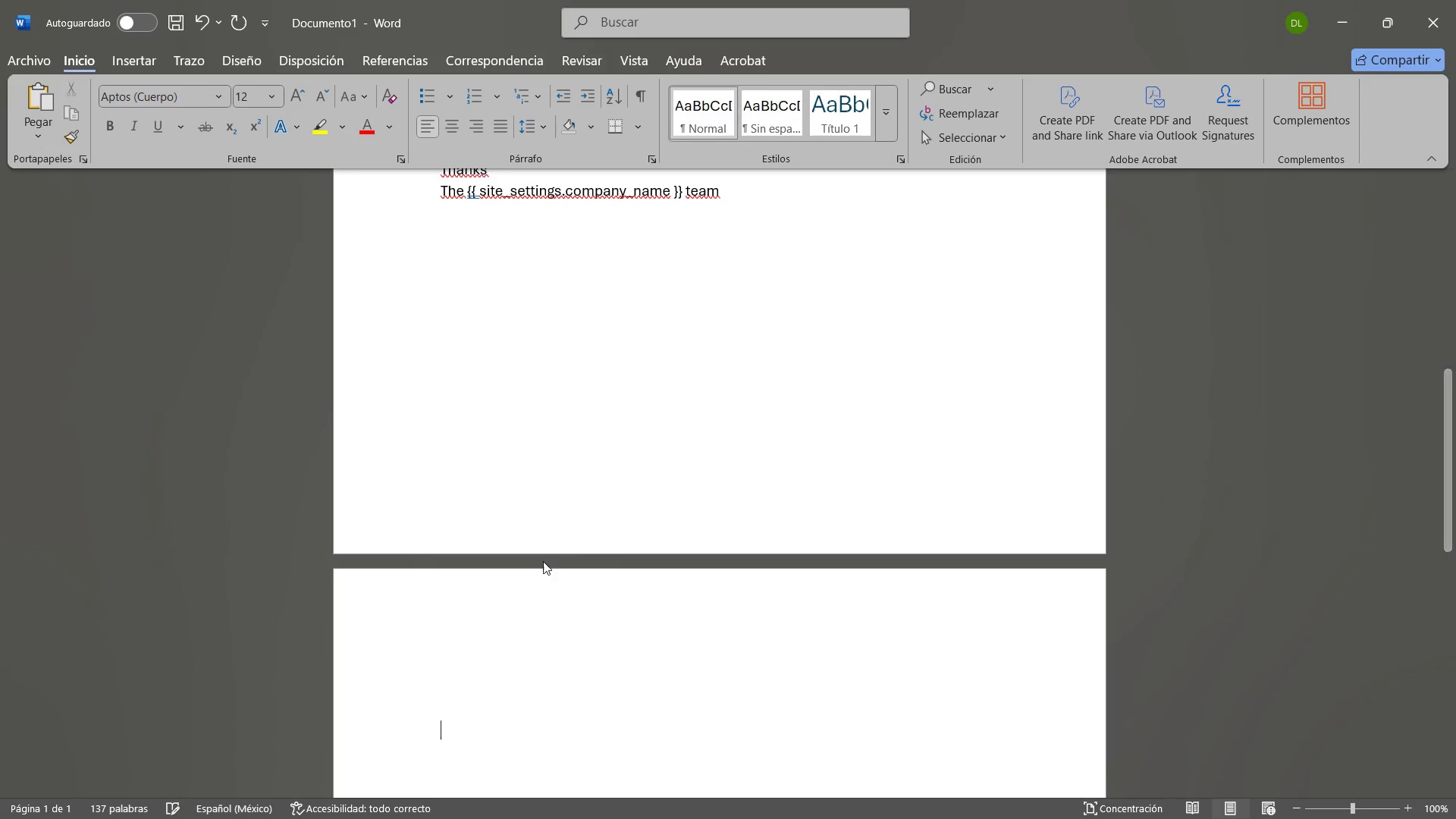 
key(Backspace)
 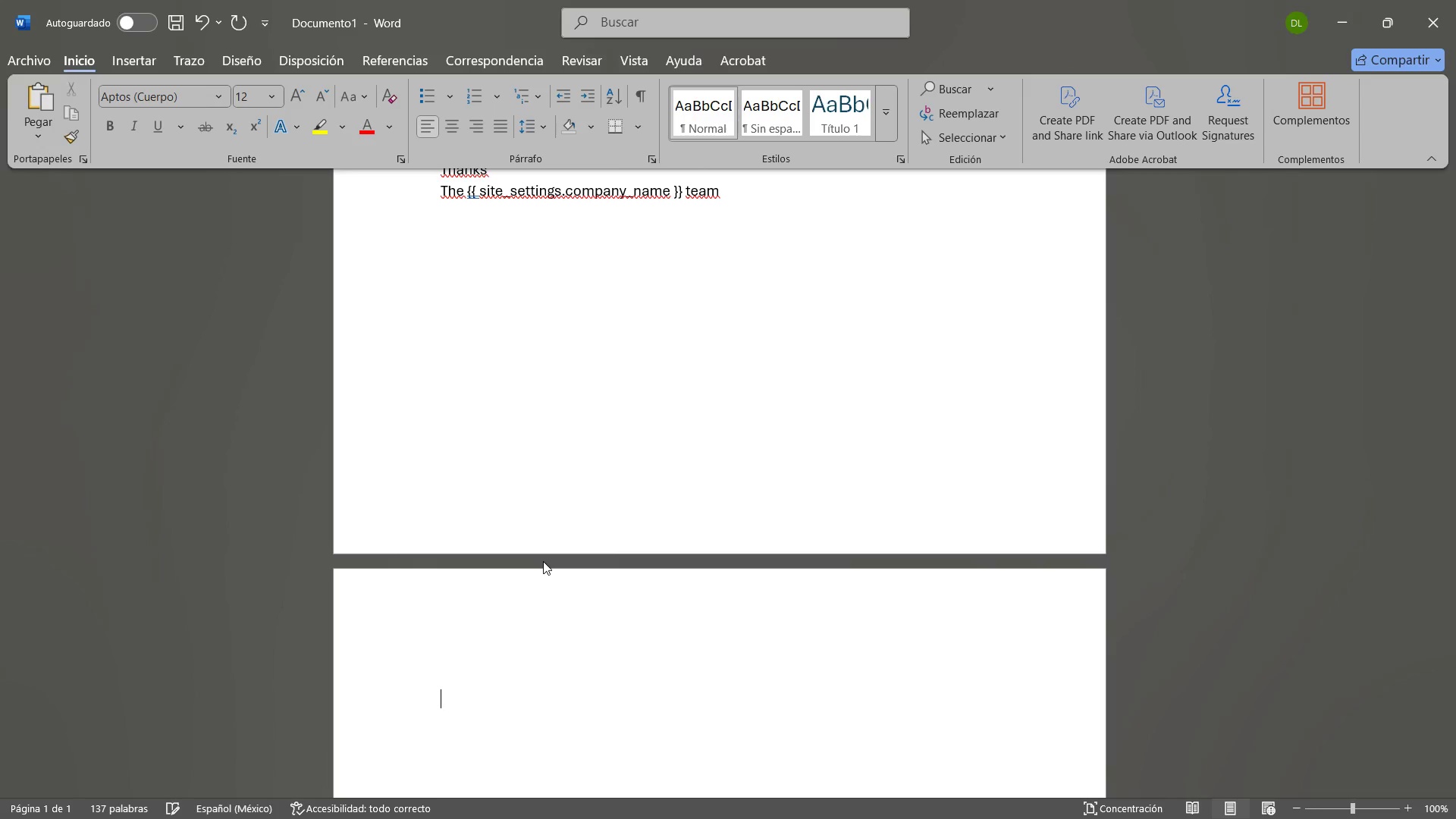 
key(Backspace)
 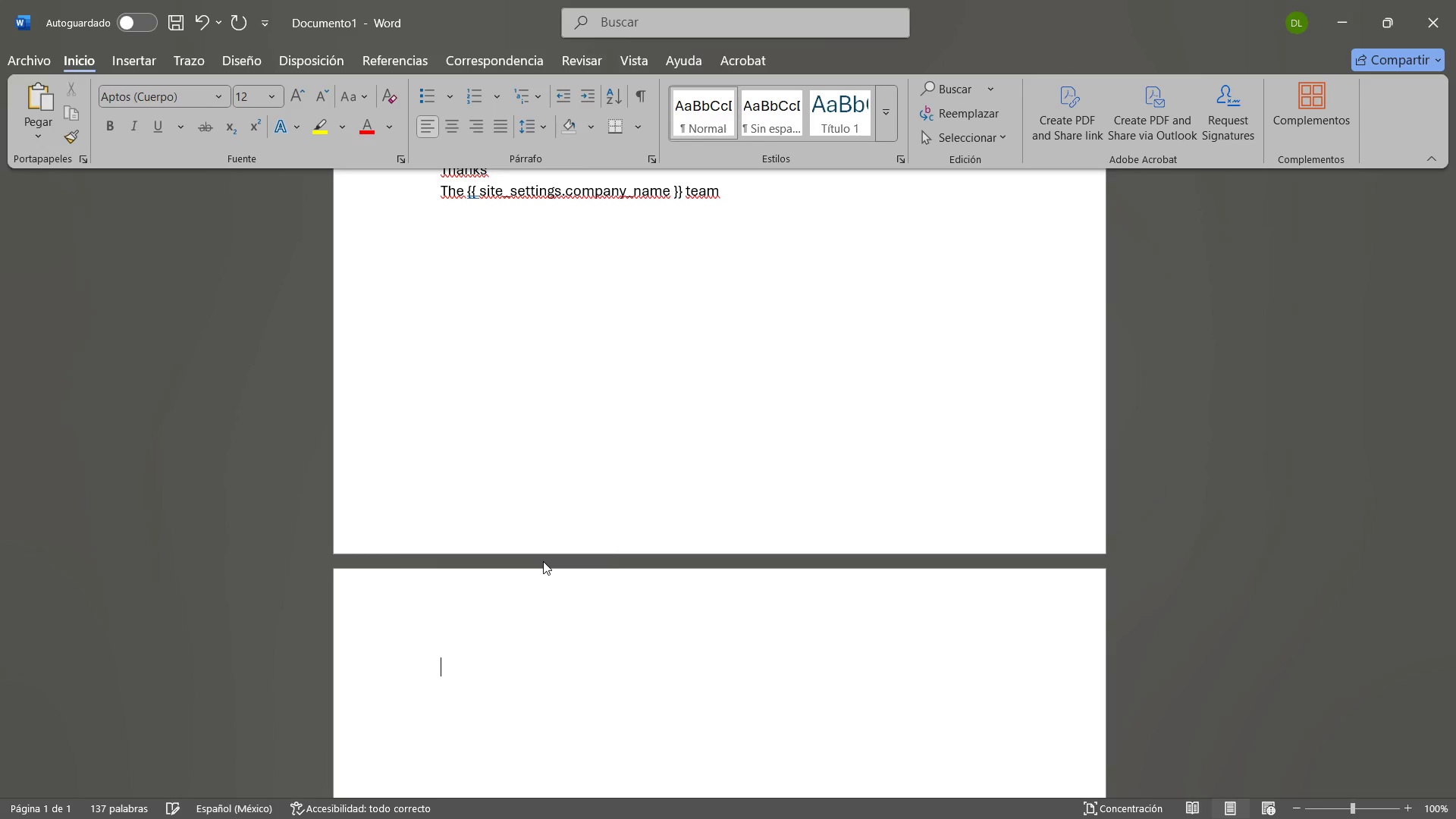 
key(Backspace)
 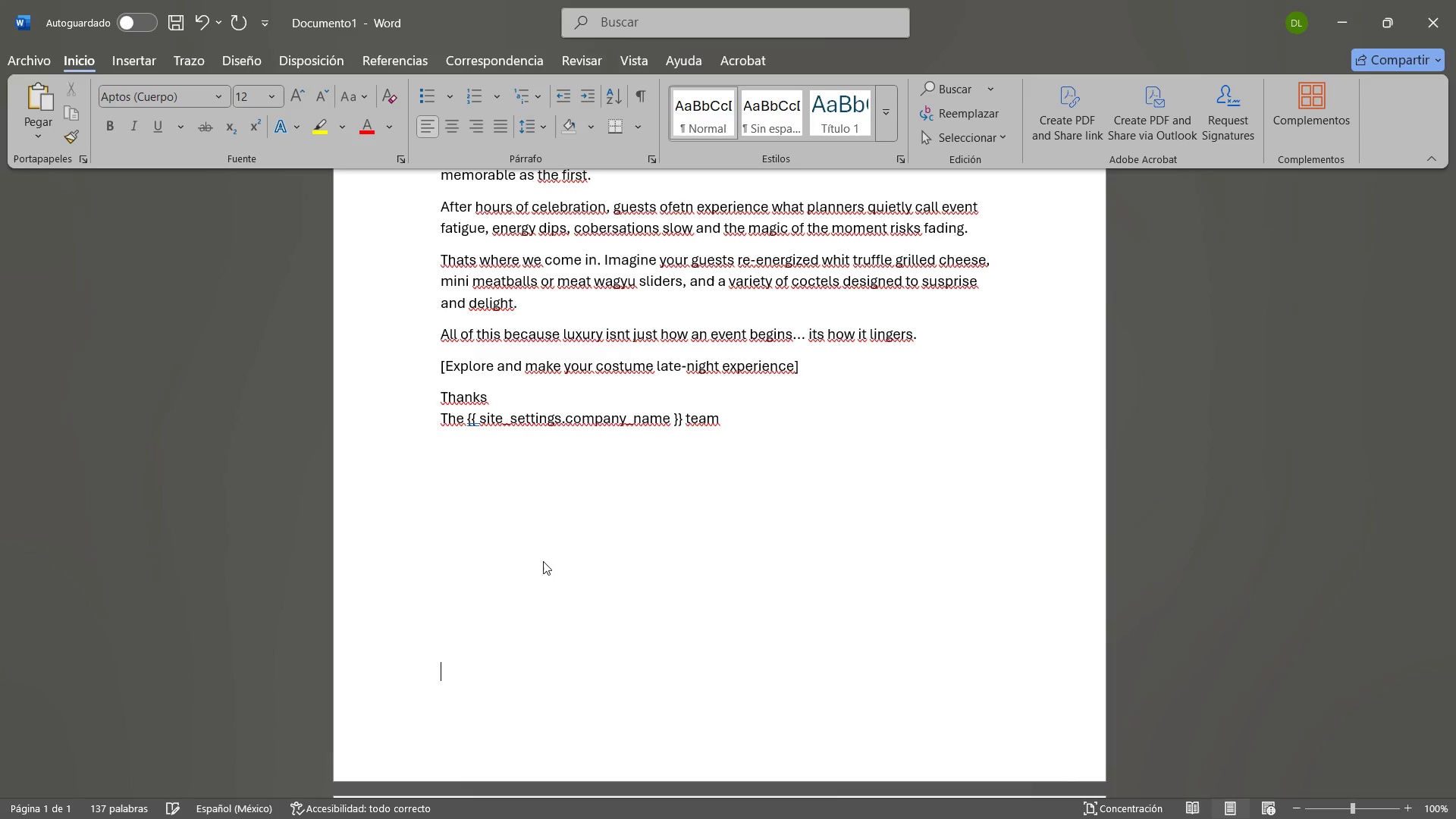 
key(Enter)
 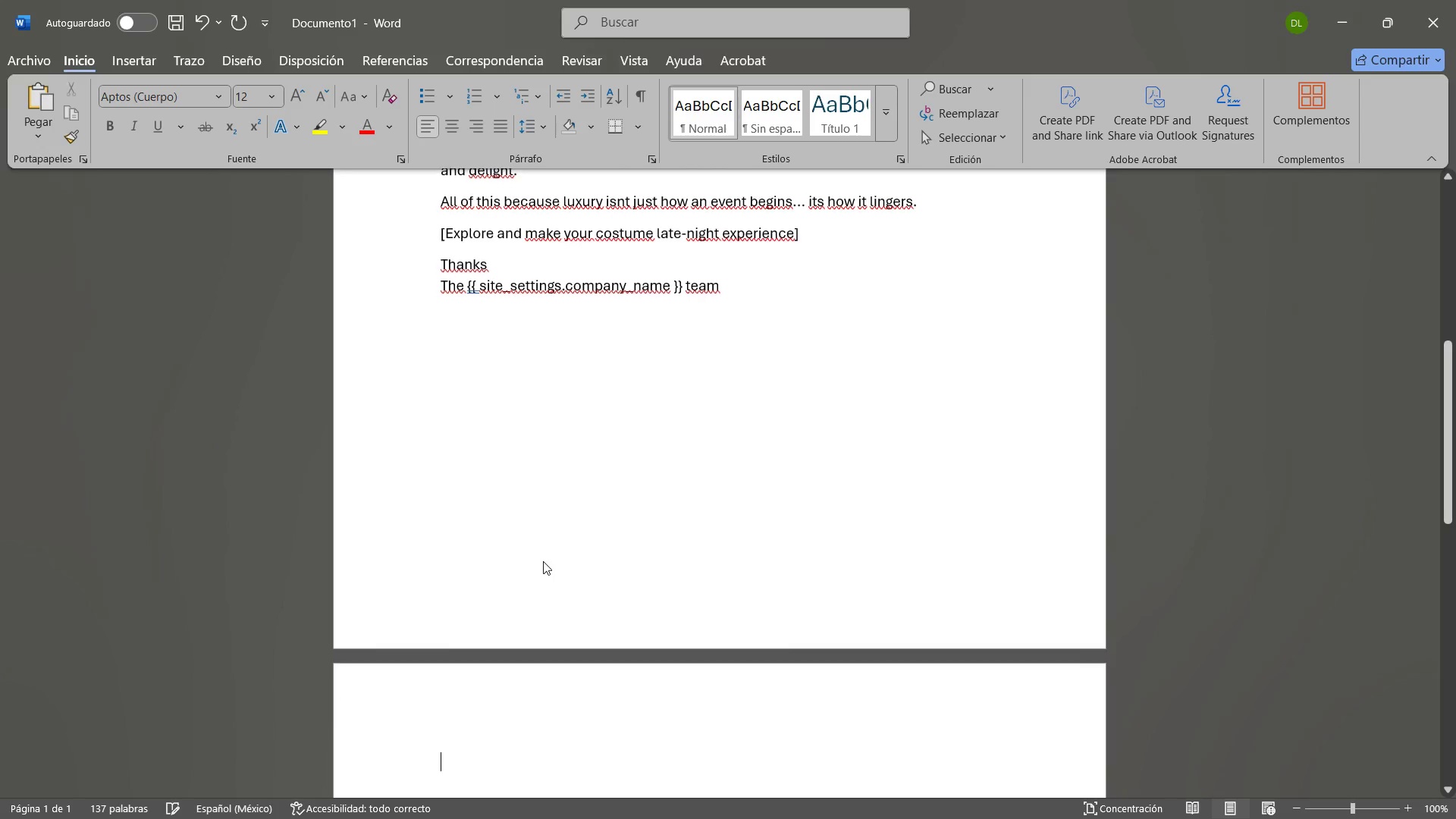 
type(Second email)
 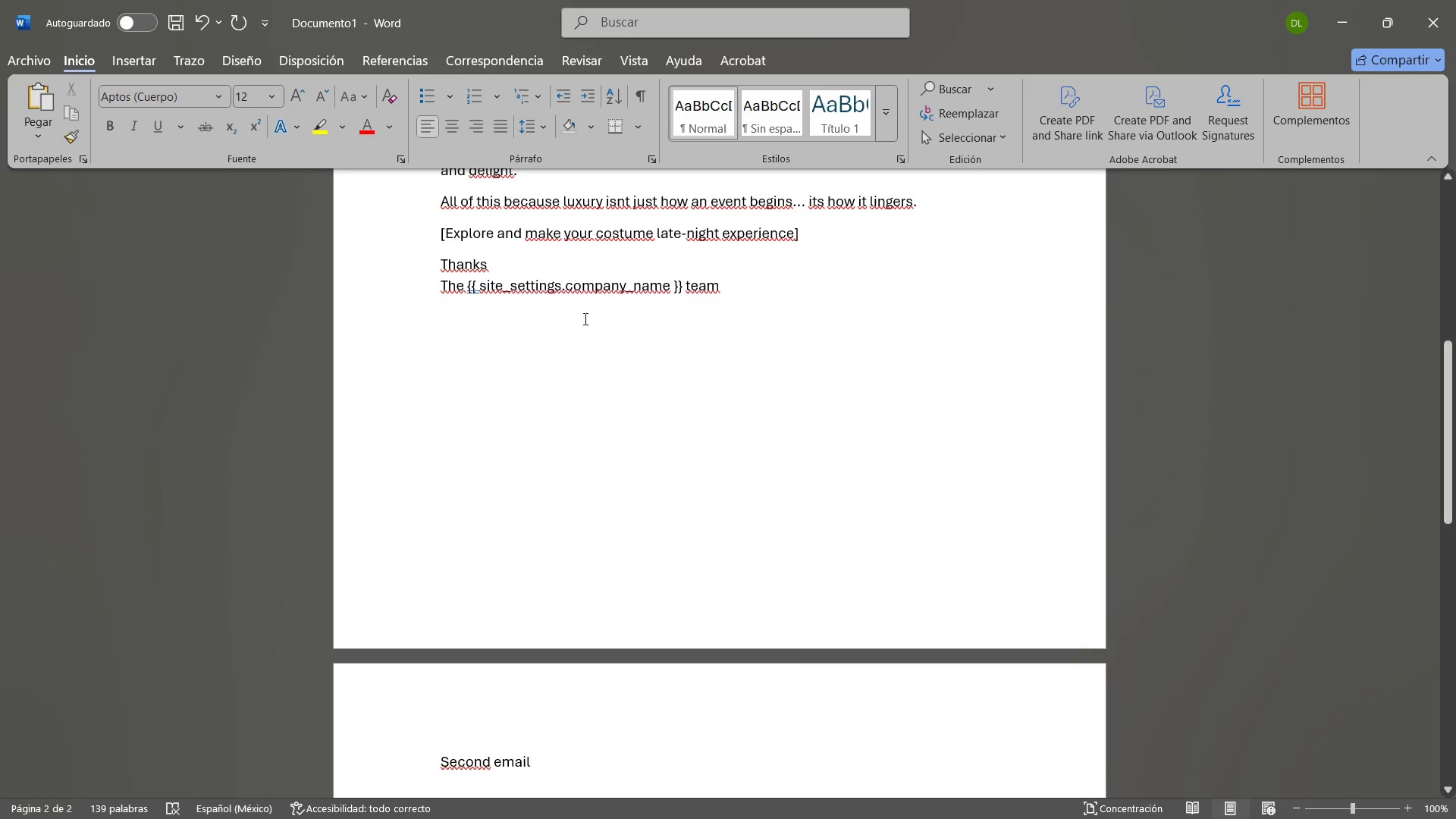 
scroll: coordinate [589, 247], scroll_direction: up, amount: 12.0
 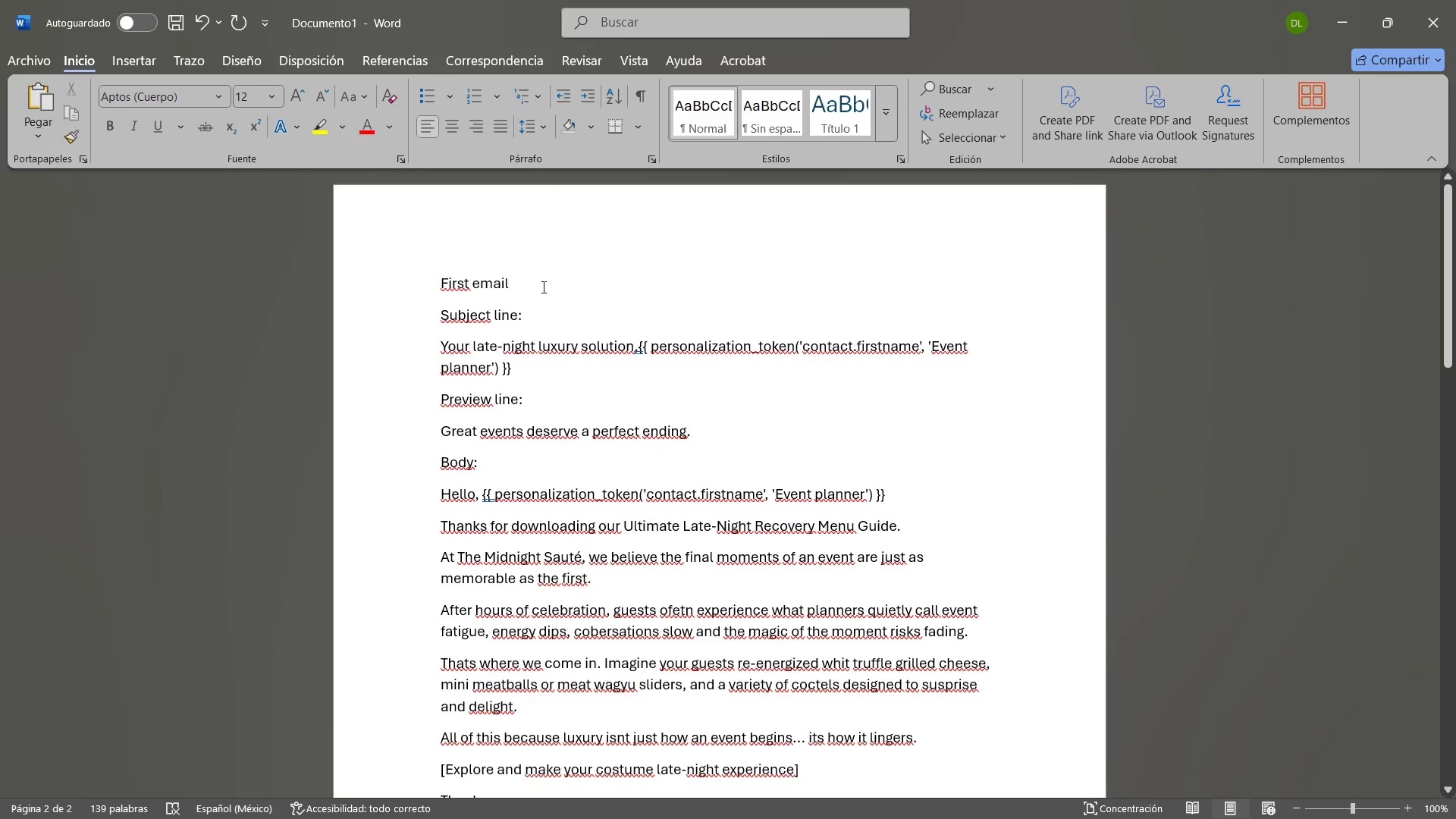 
left_click([542, 287])
 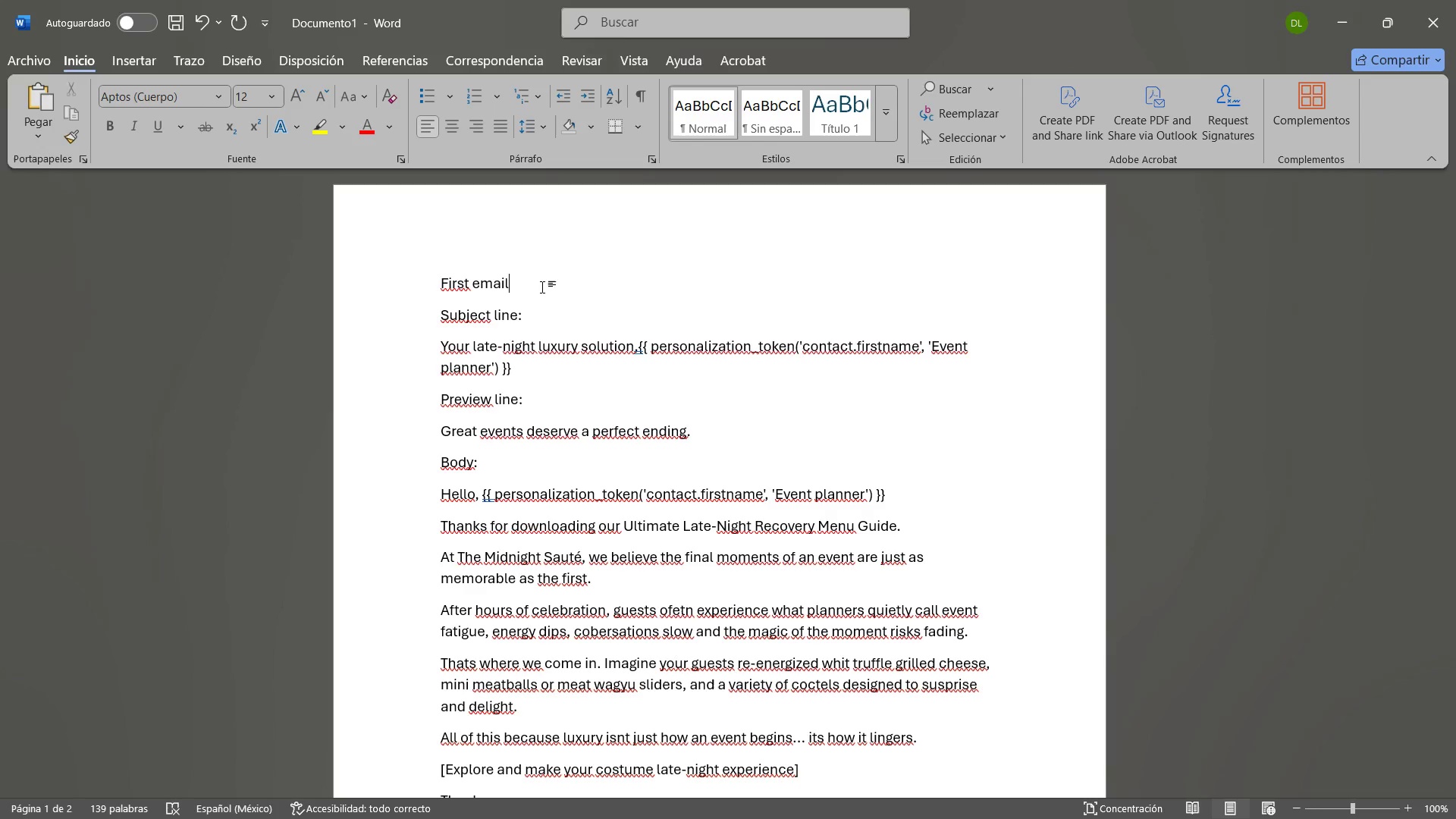 
wait(11.14)
 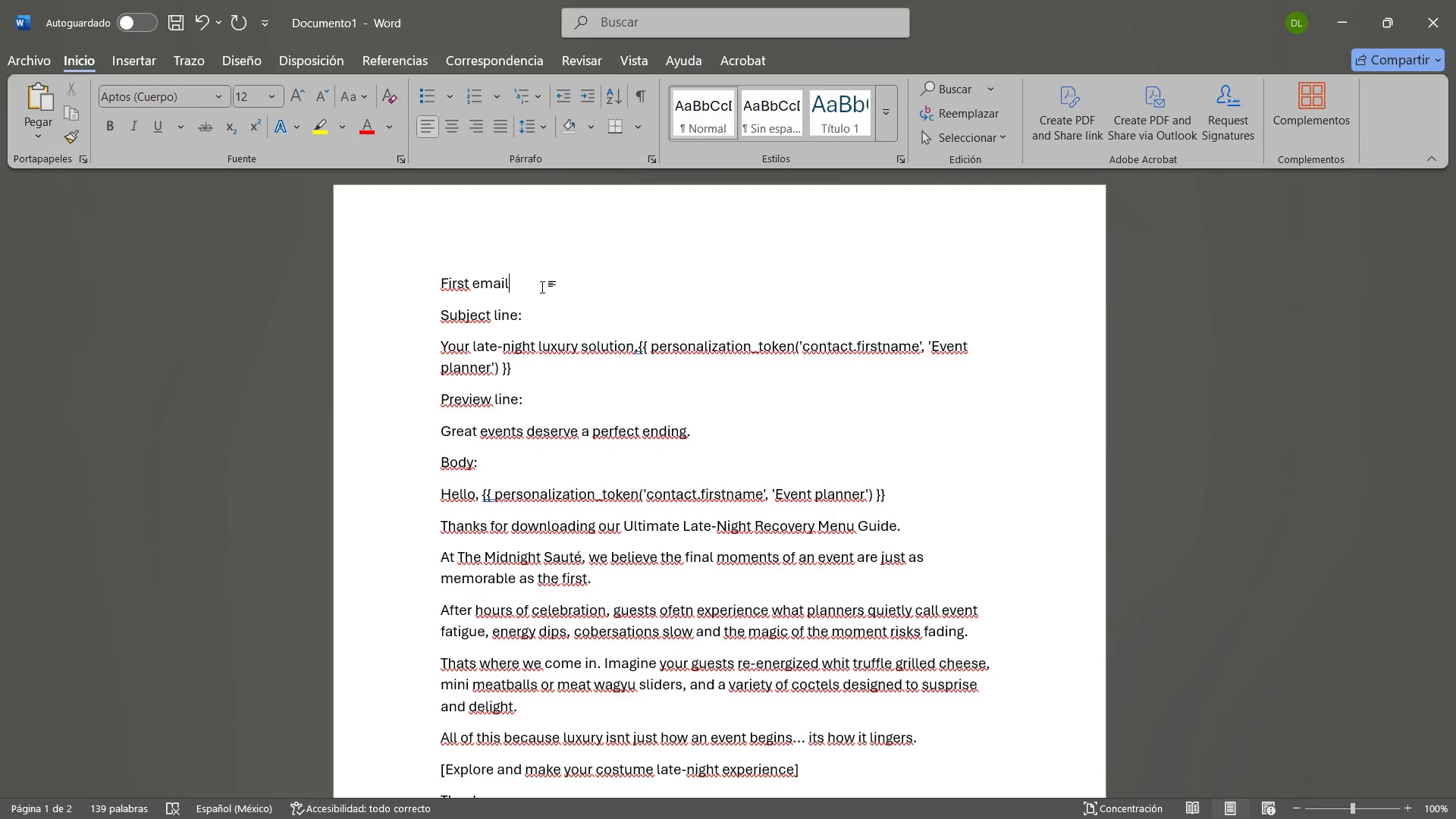 
type(> Welcome&Downlo)
 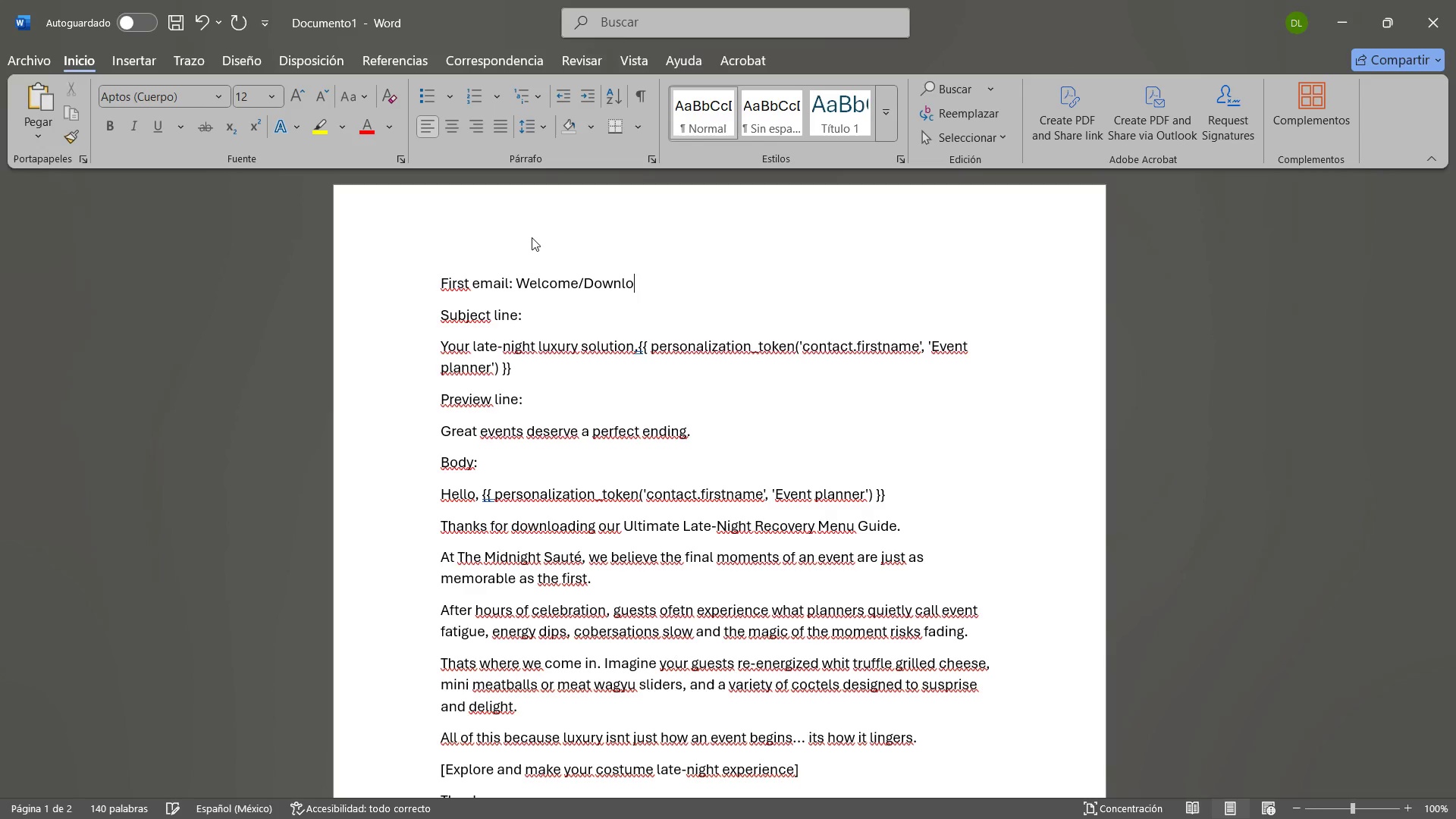 
type(ad)
 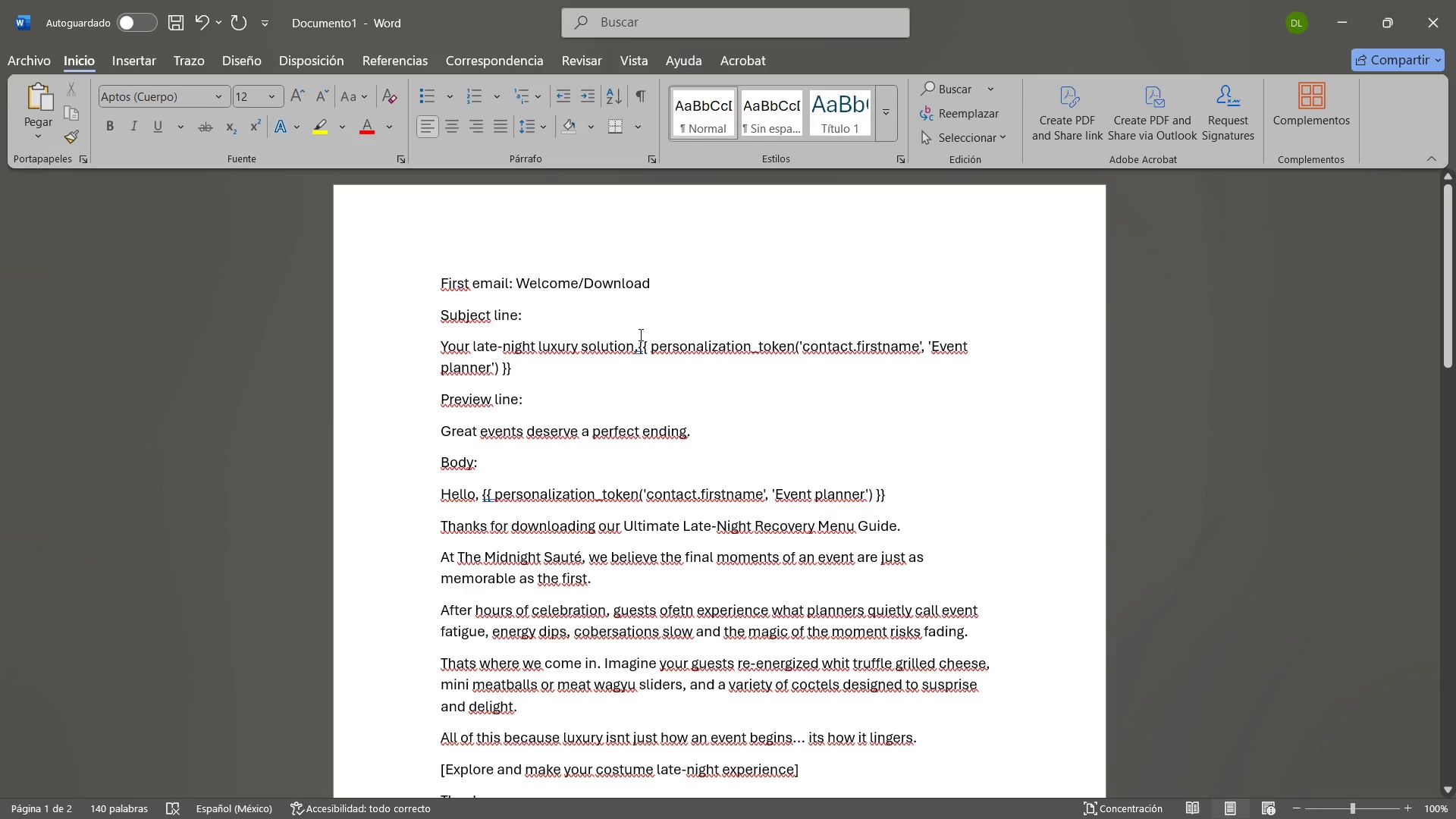 
scroll: coordinate [630, 585], scroll_direction: down, amount: 15.0
 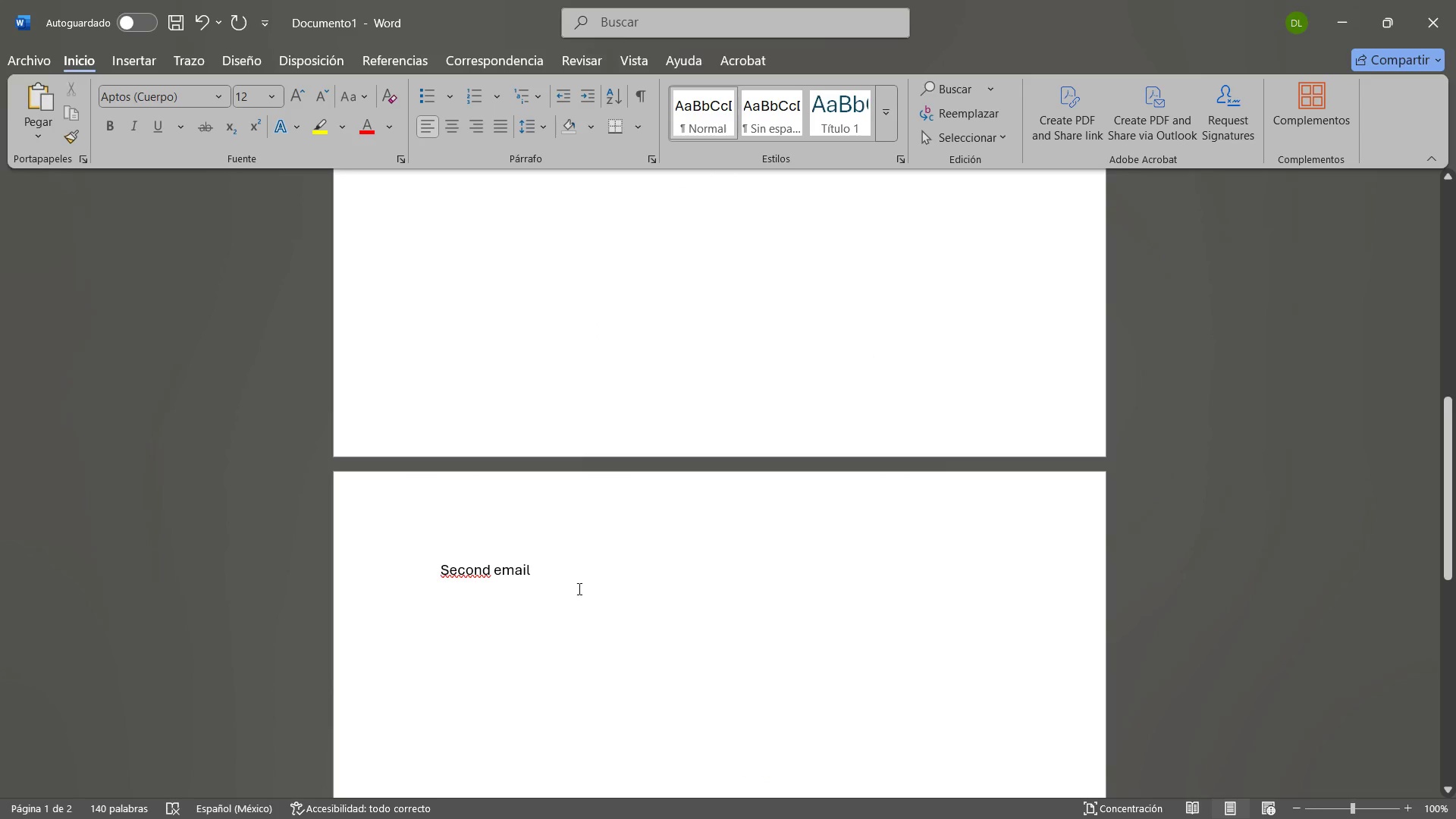 
left_click([569, 576])
 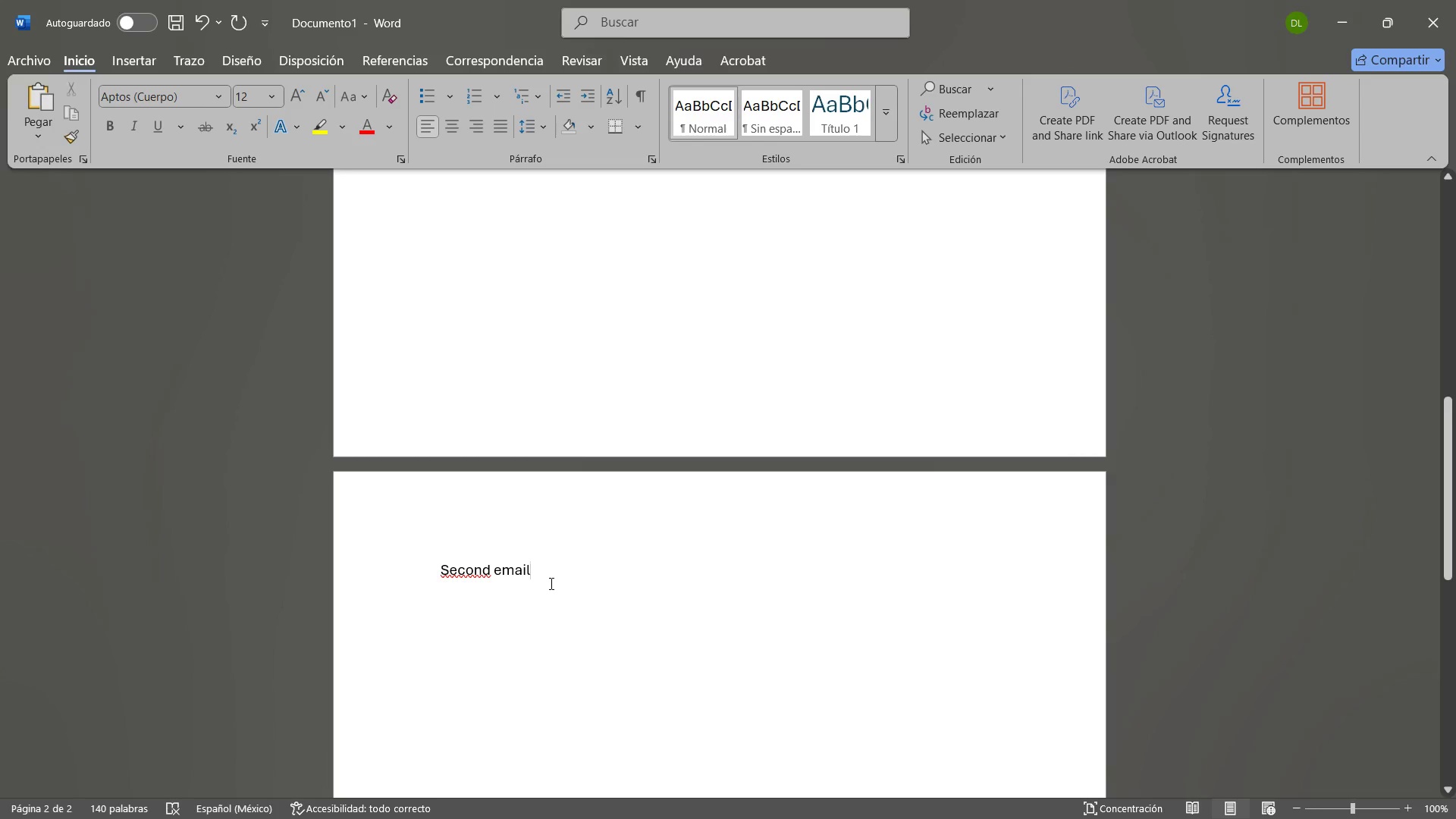 
wait(7.97)
 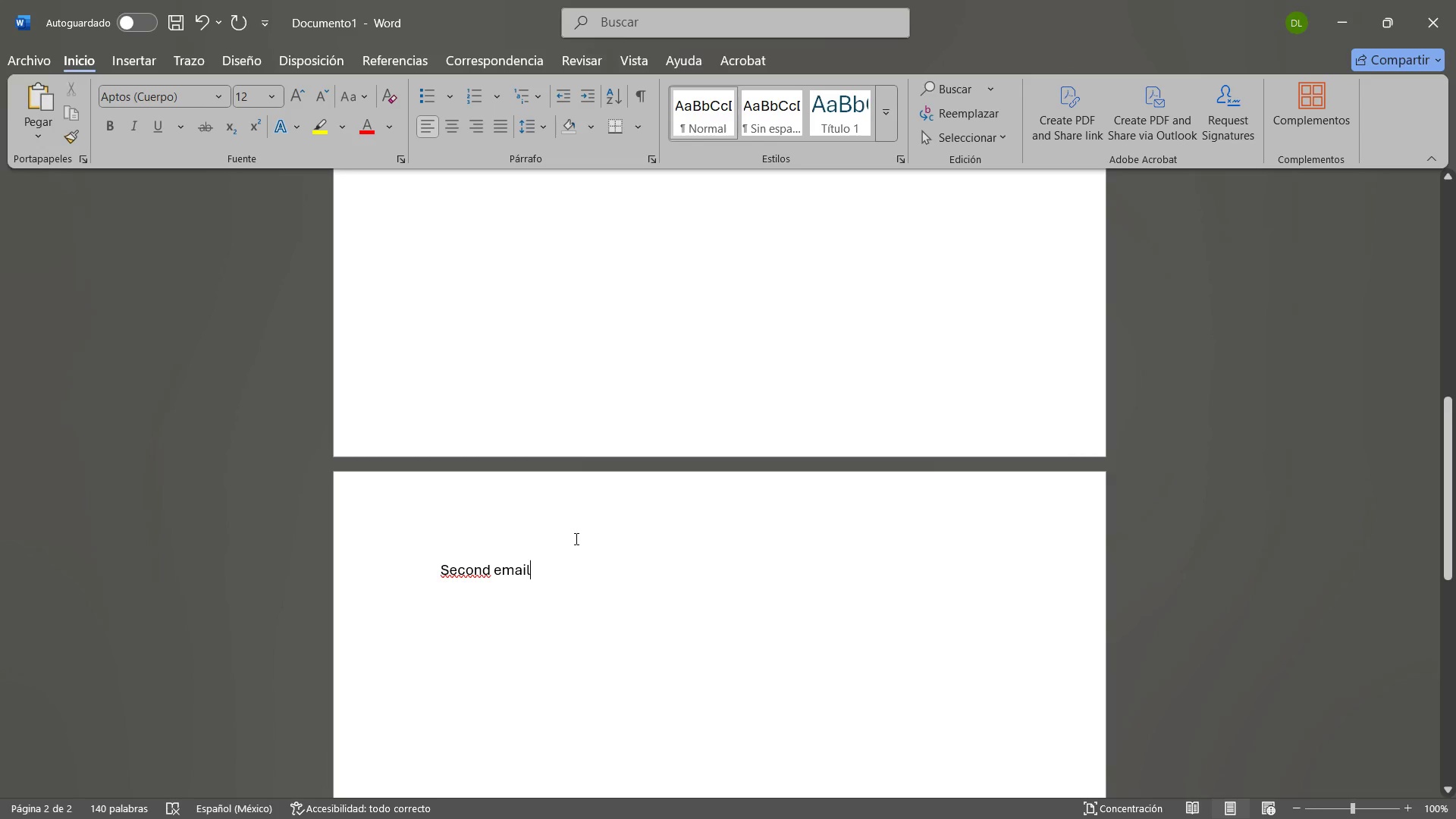 
type(> Value )
key(Backspace)
type(&Testimonial)
 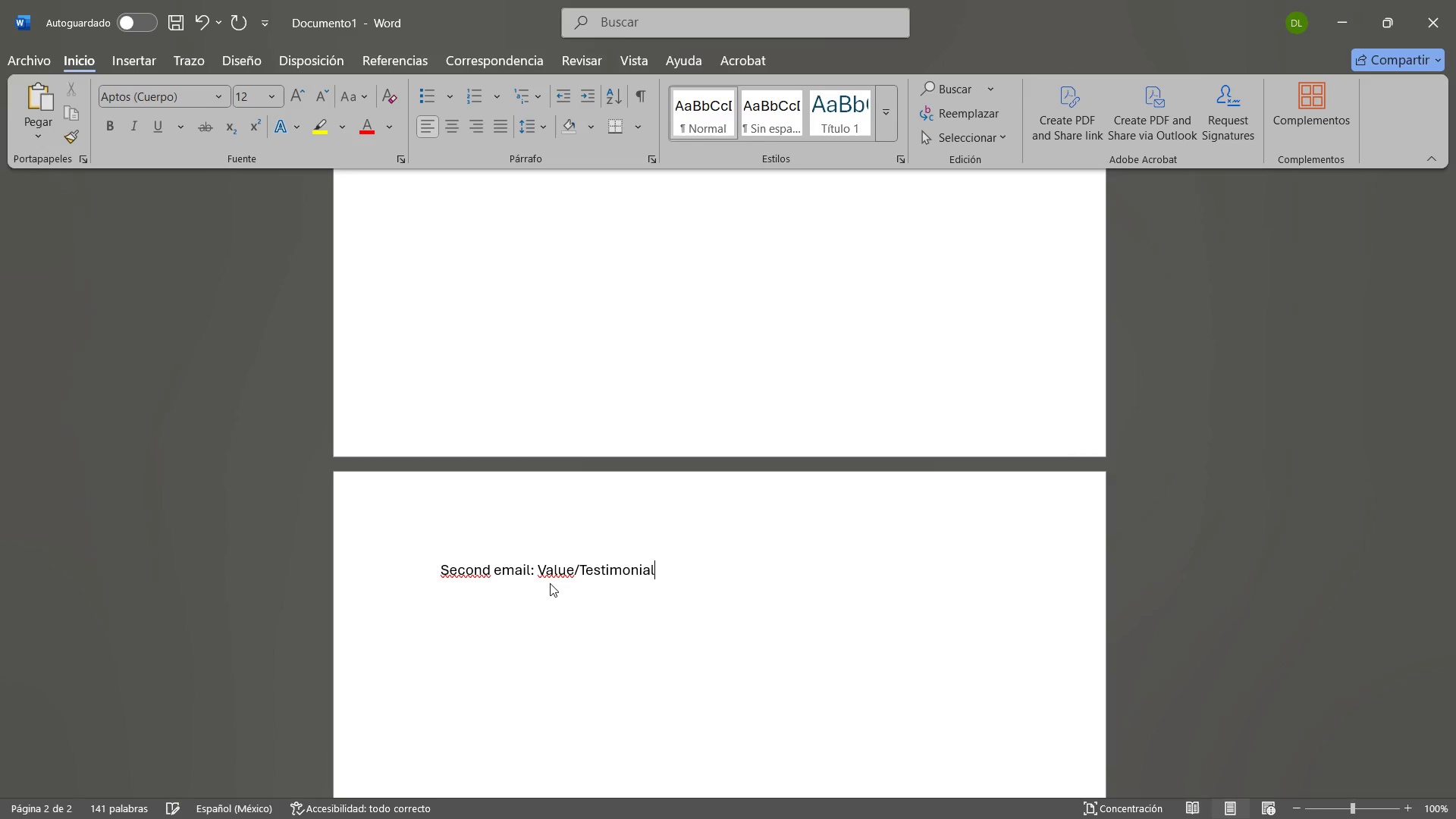 
key(Enter)
 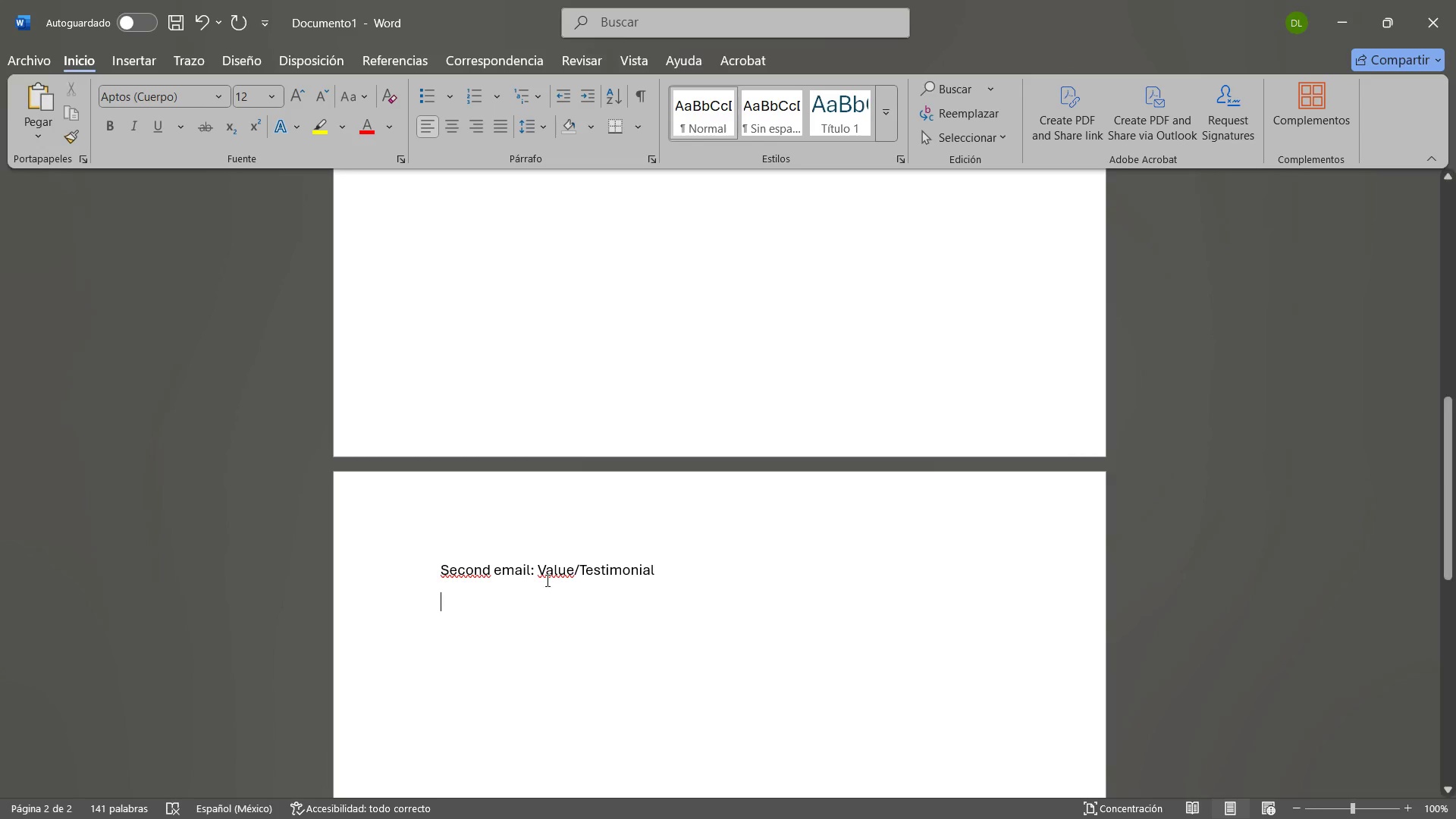 
wait(15.12)
 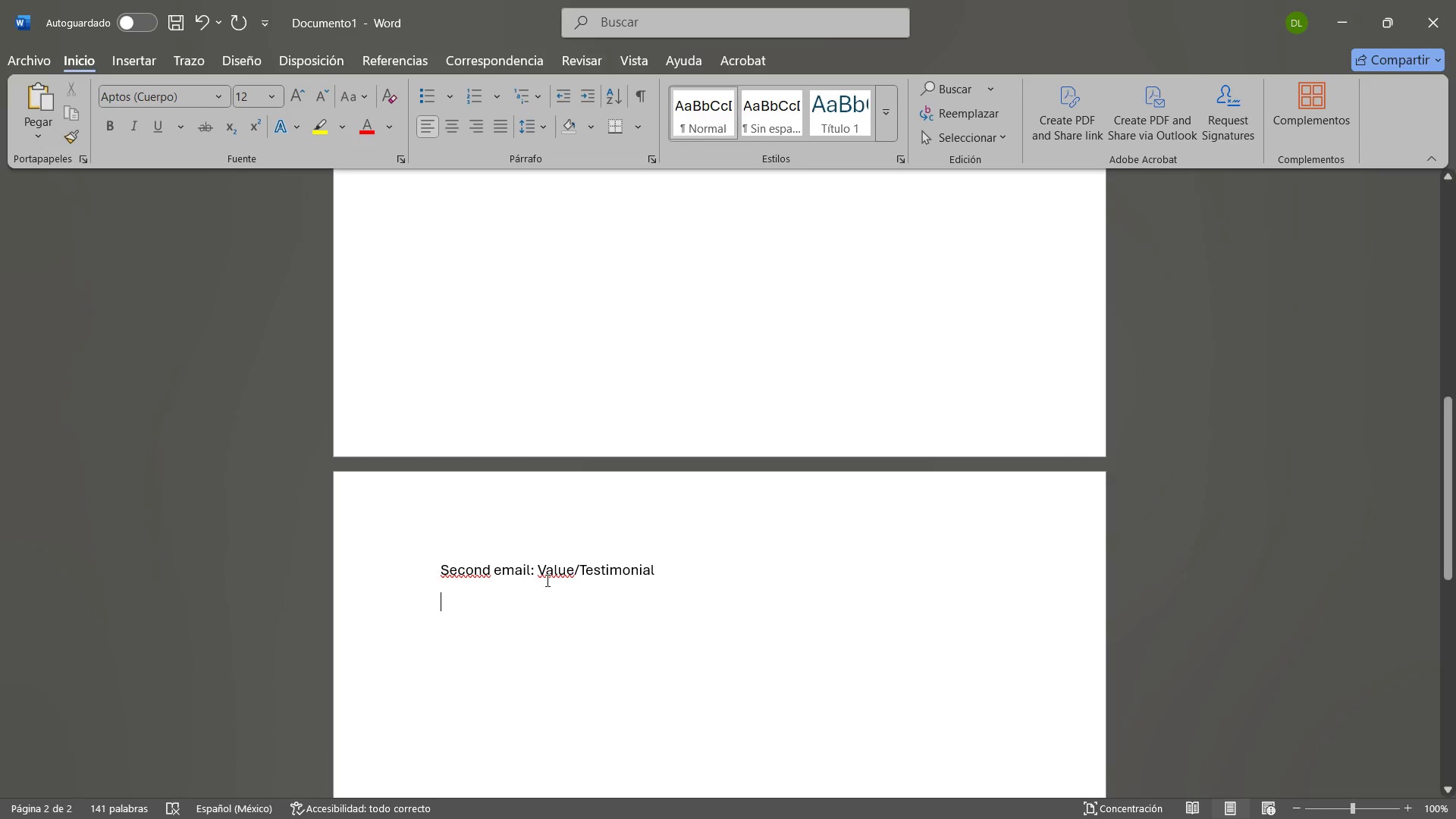 
left_click([1125, 745])
 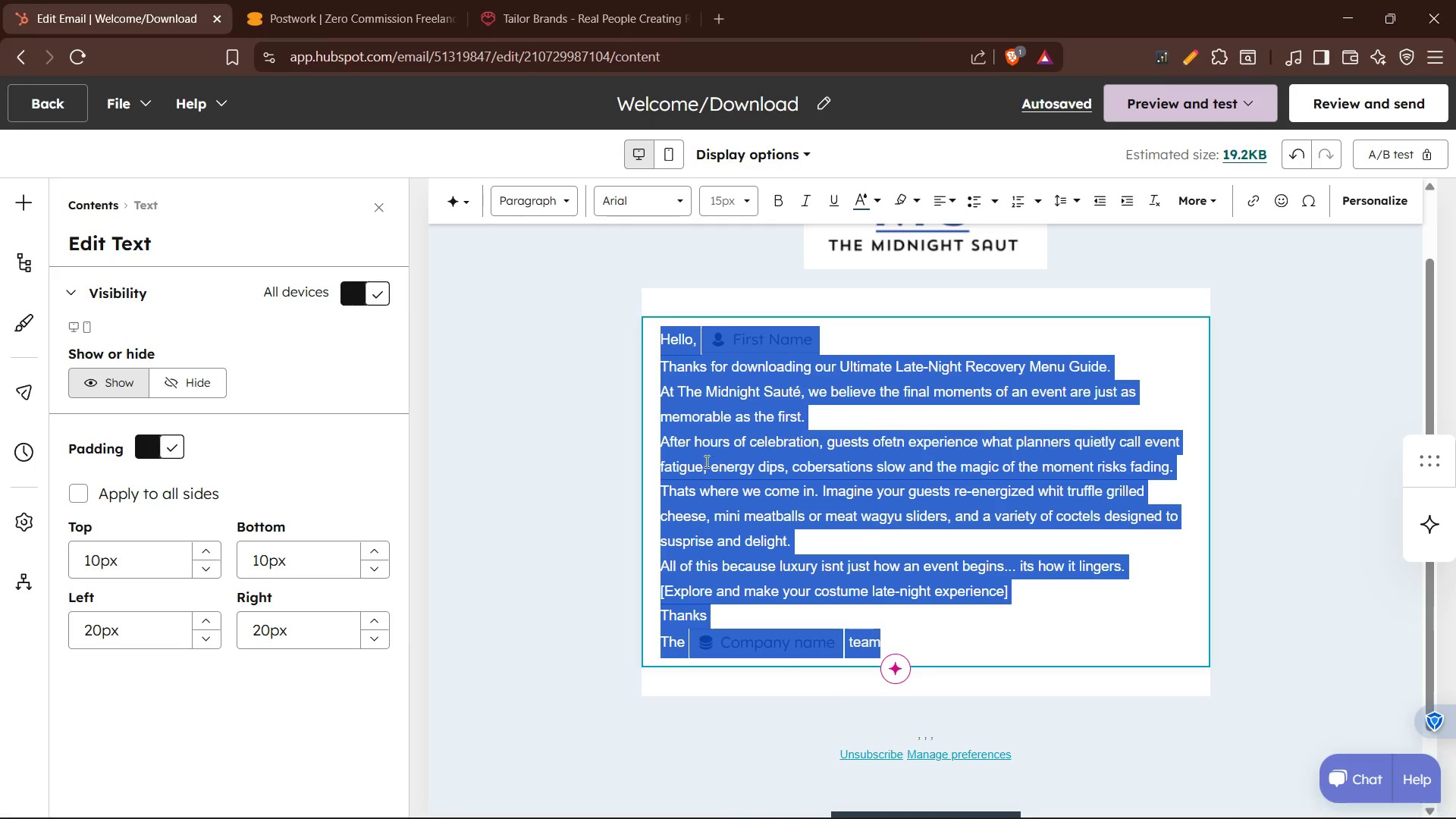 
scroll: coordinate [712, 487], scroll_direction: up, amount: 5.0
 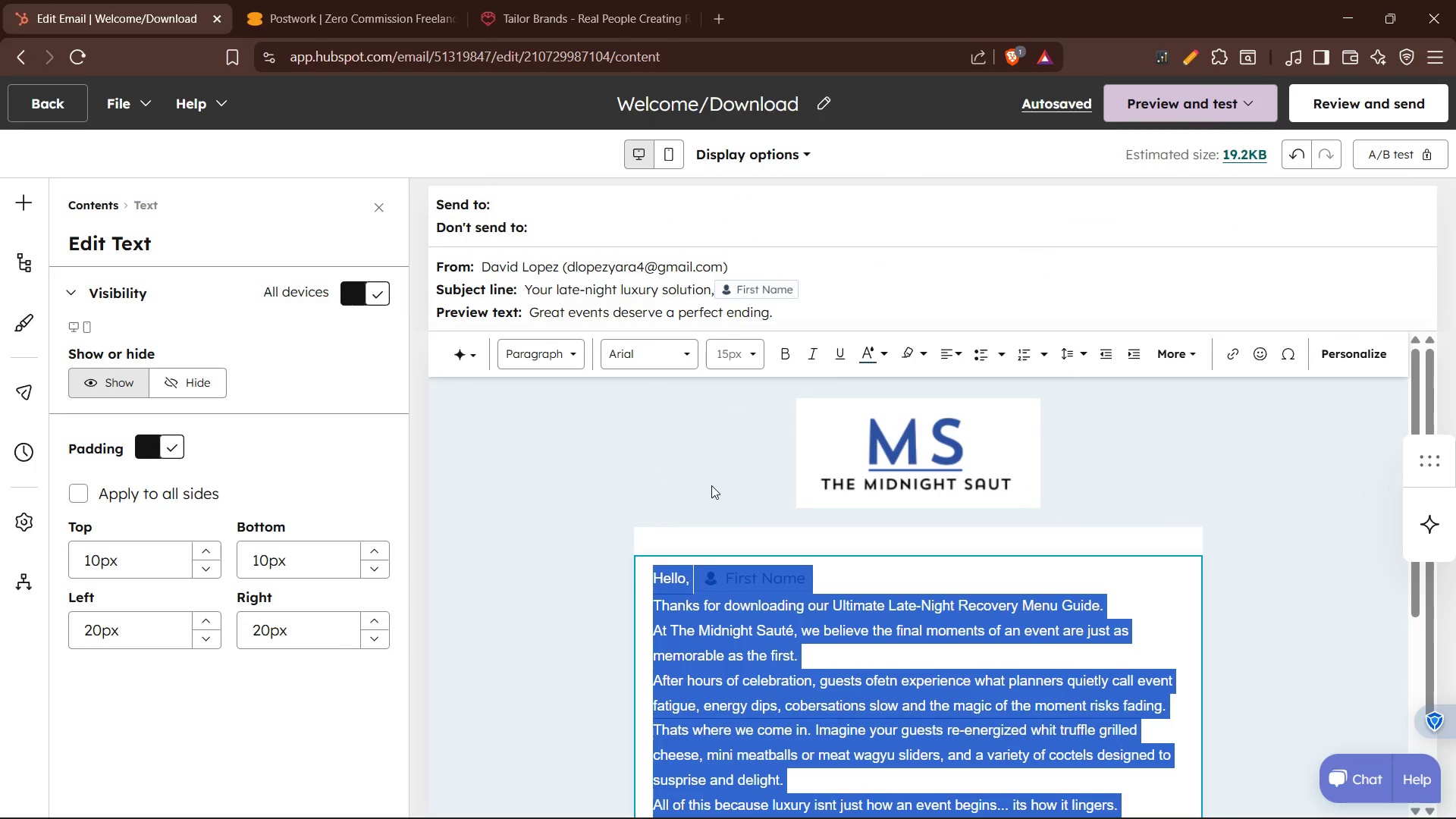 
left_click([611, 281])
 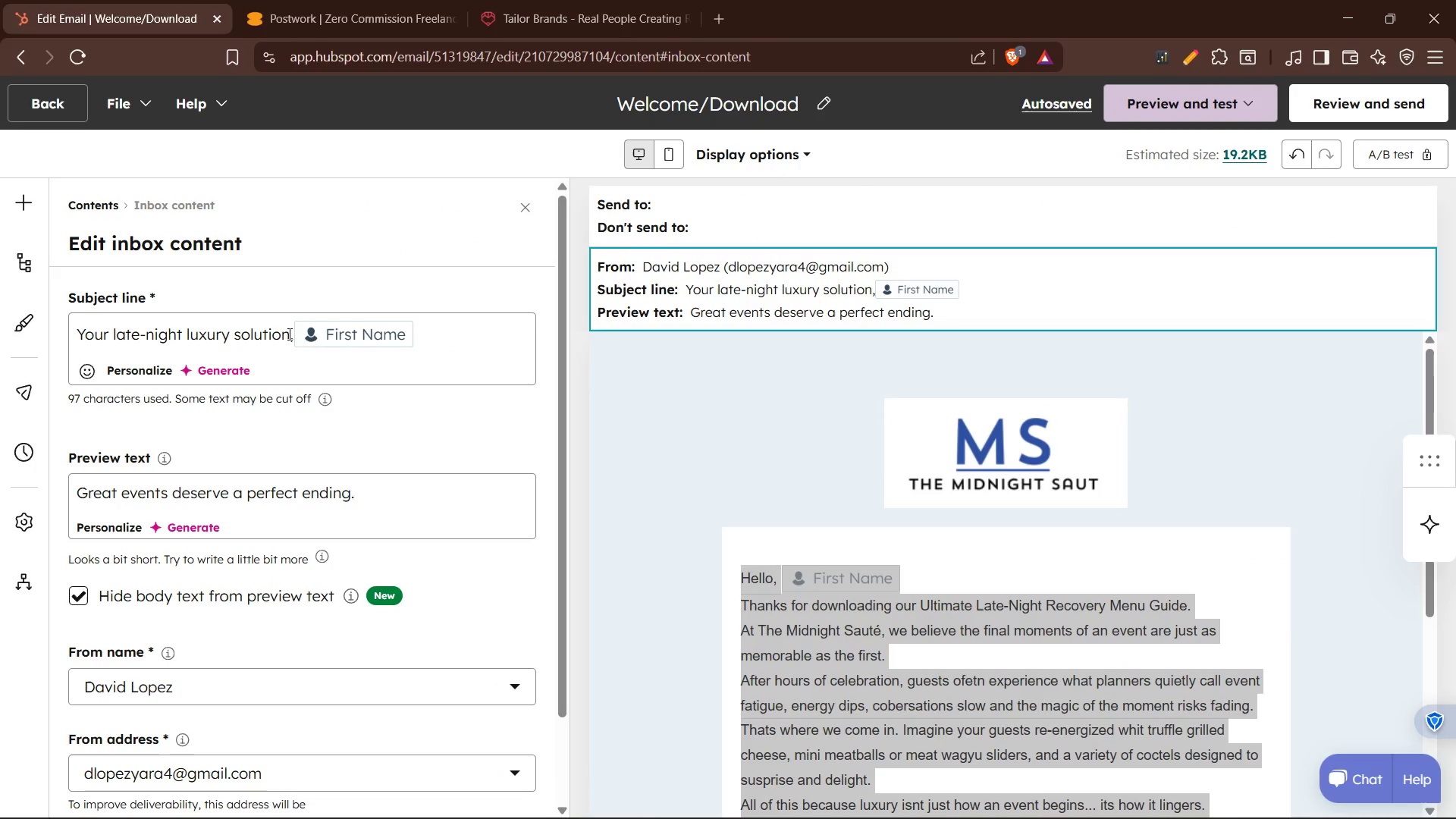 
wait(6.16)
 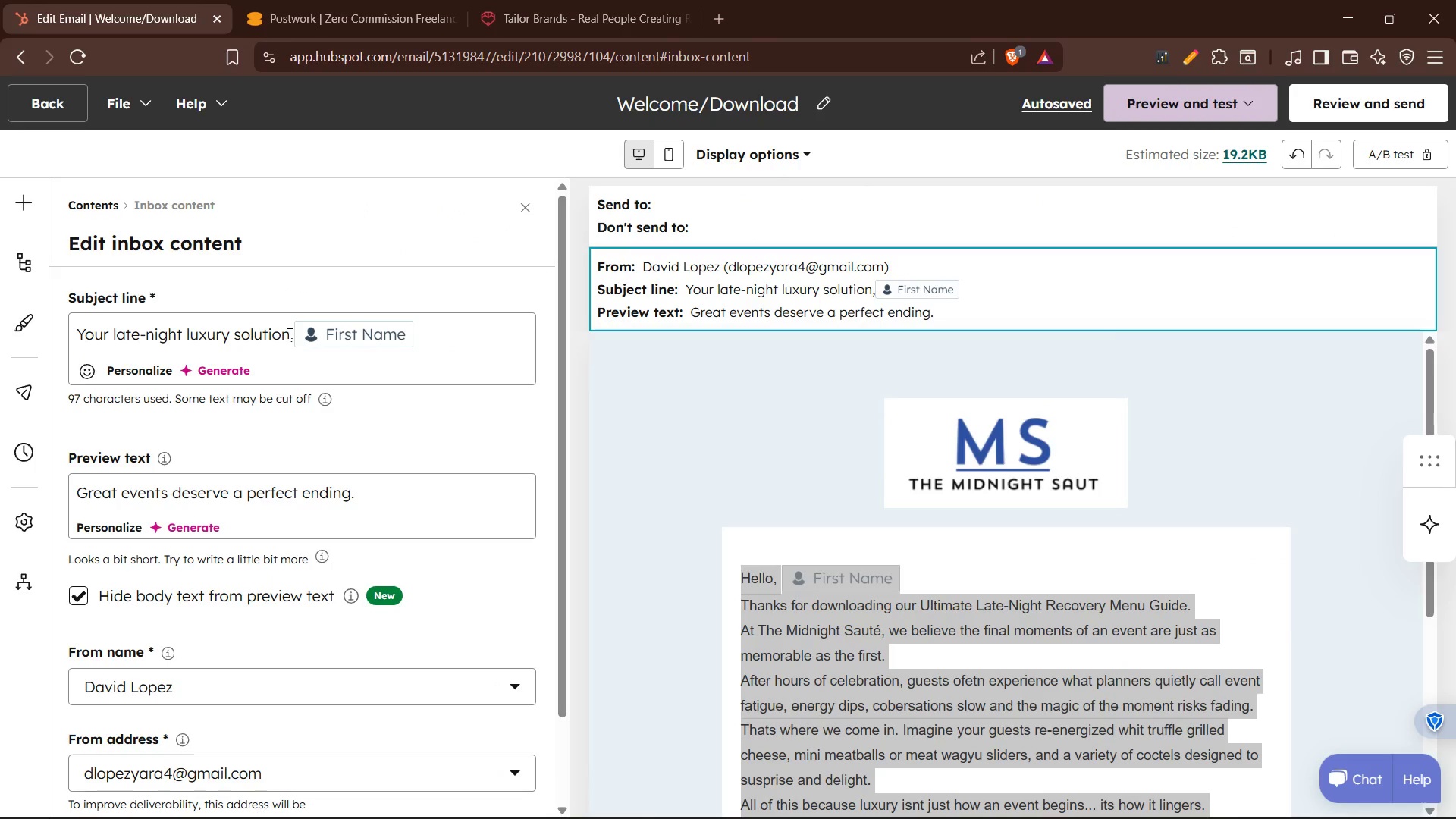 
left_click([423, 328])
 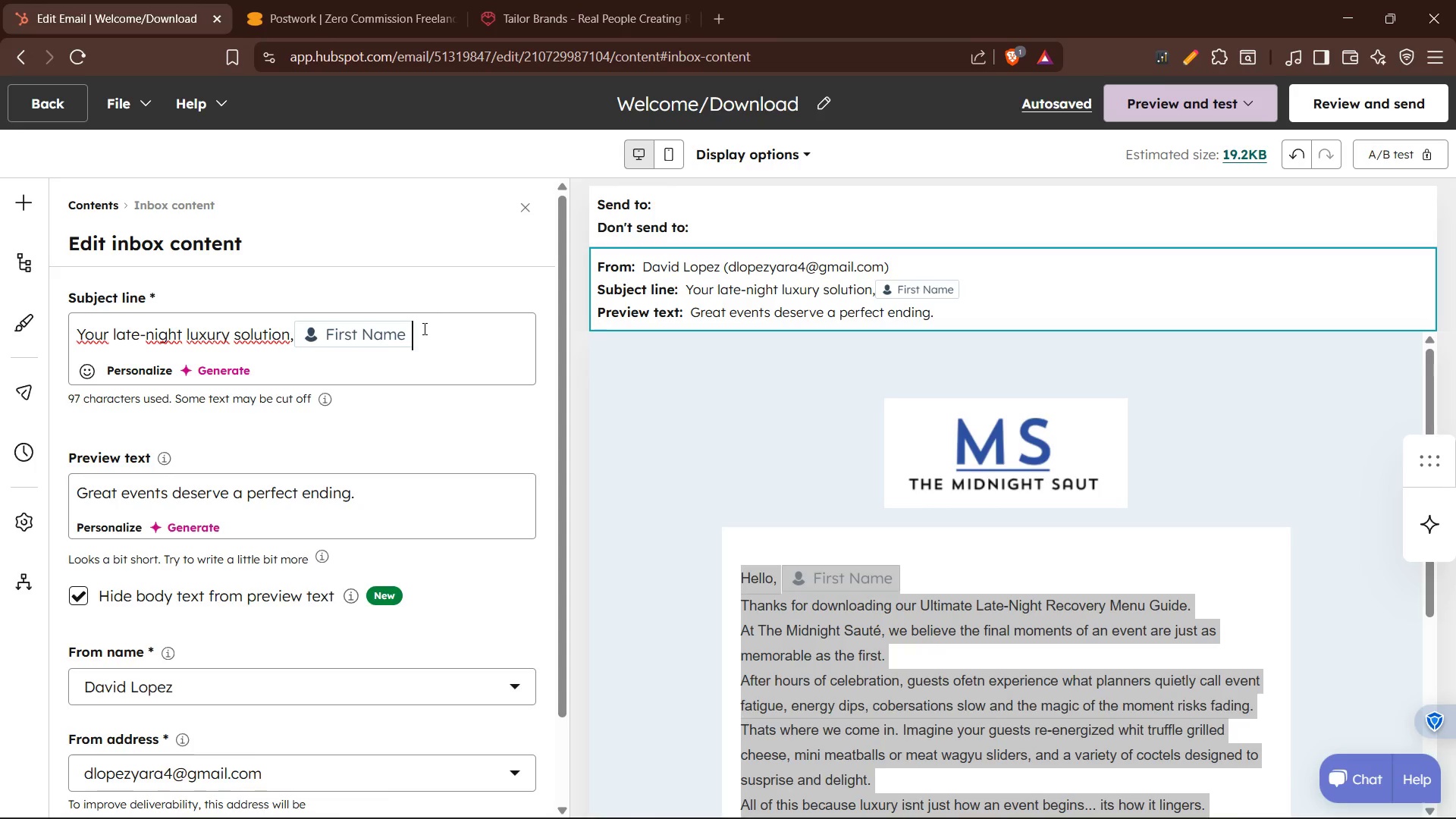 
left_click_drag(start_coordinate=[423, 328], to_coordinate=[71, 320])
 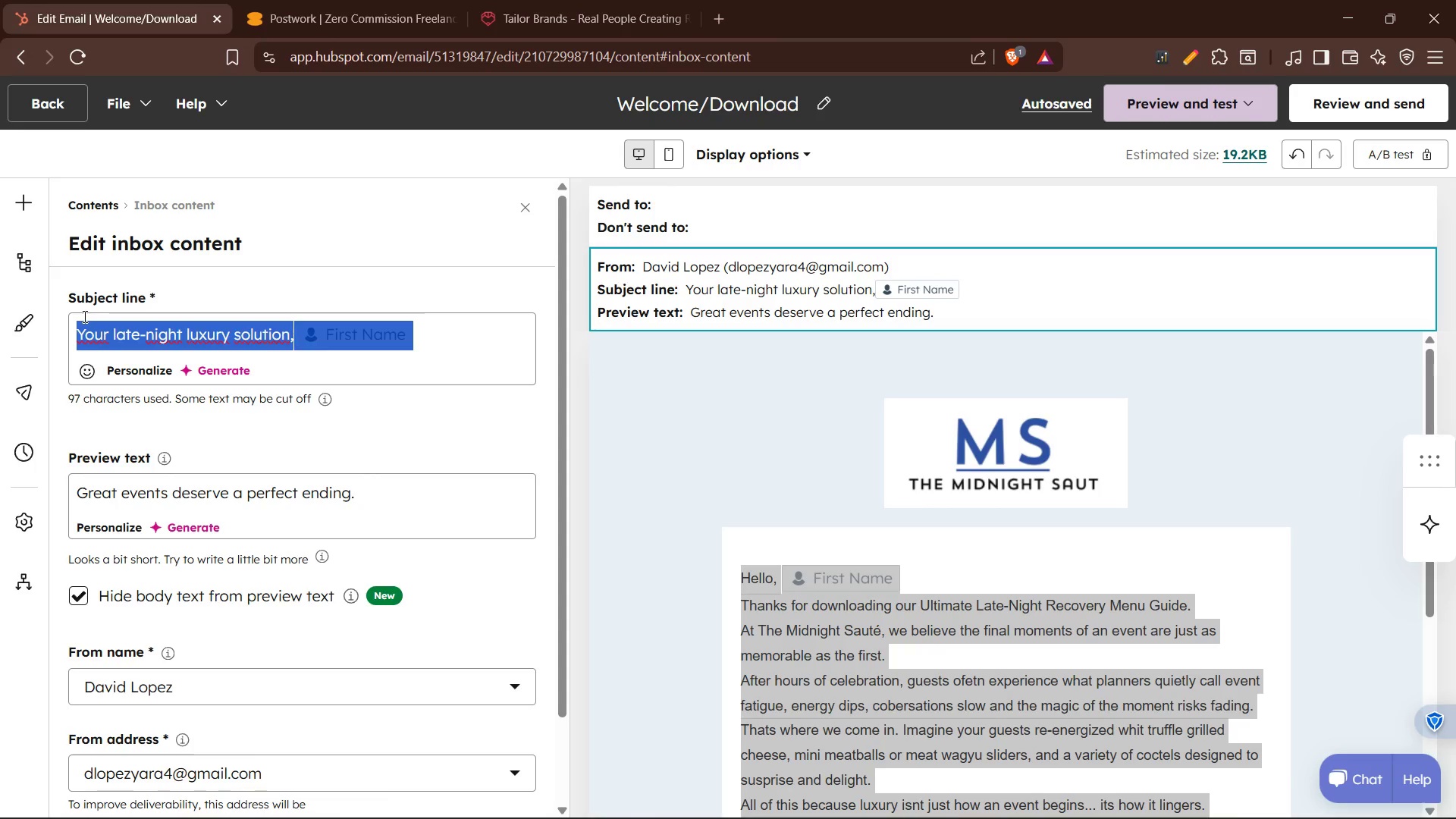 
type(How top planners eliminate @Event fatigue@)
 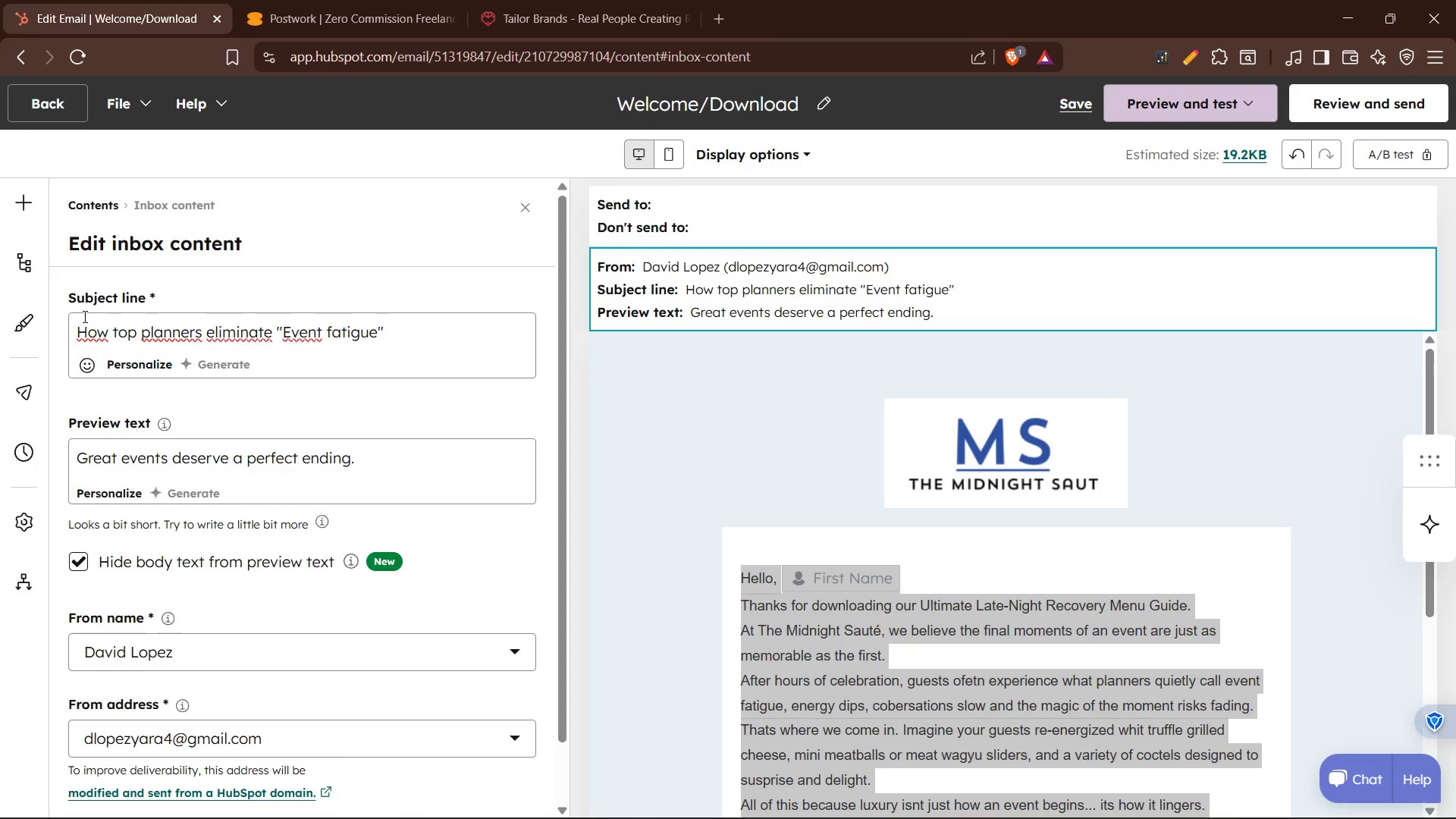 
left_click_drag(start_coordinate=[412, 328], to_coordinate=[44, 331])
 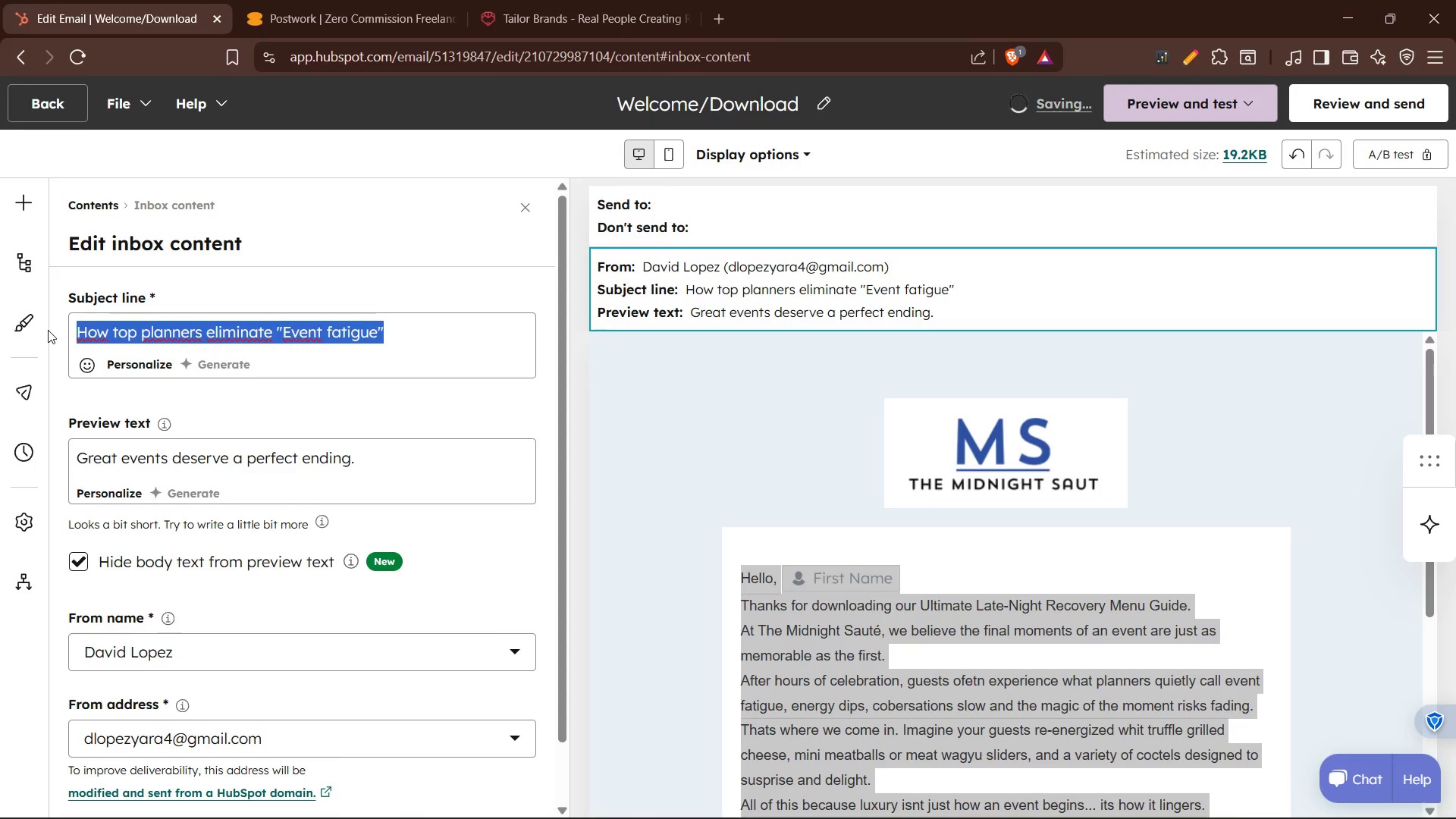 
key(Control+C)
 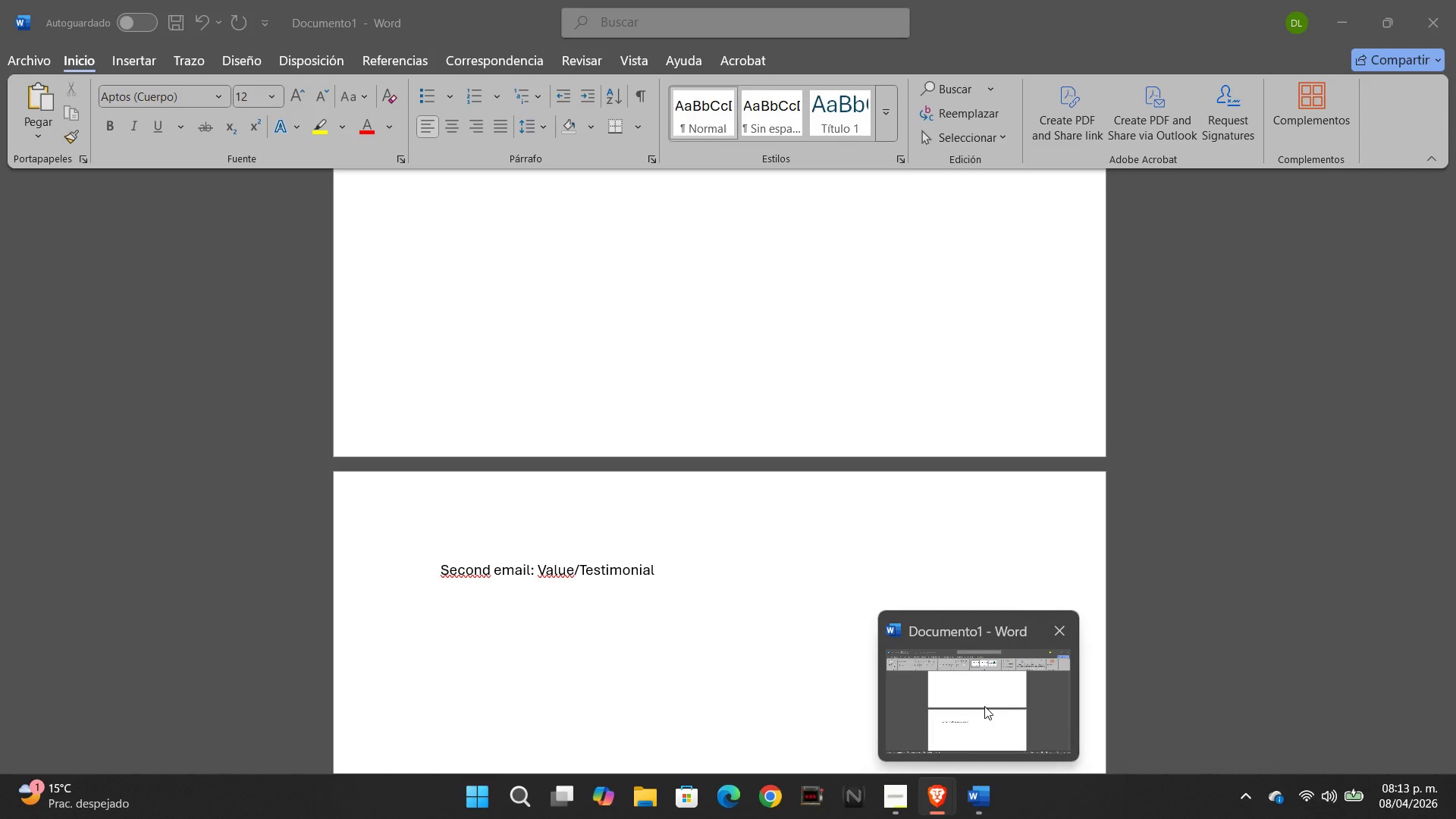 
left_click([984, 706])
 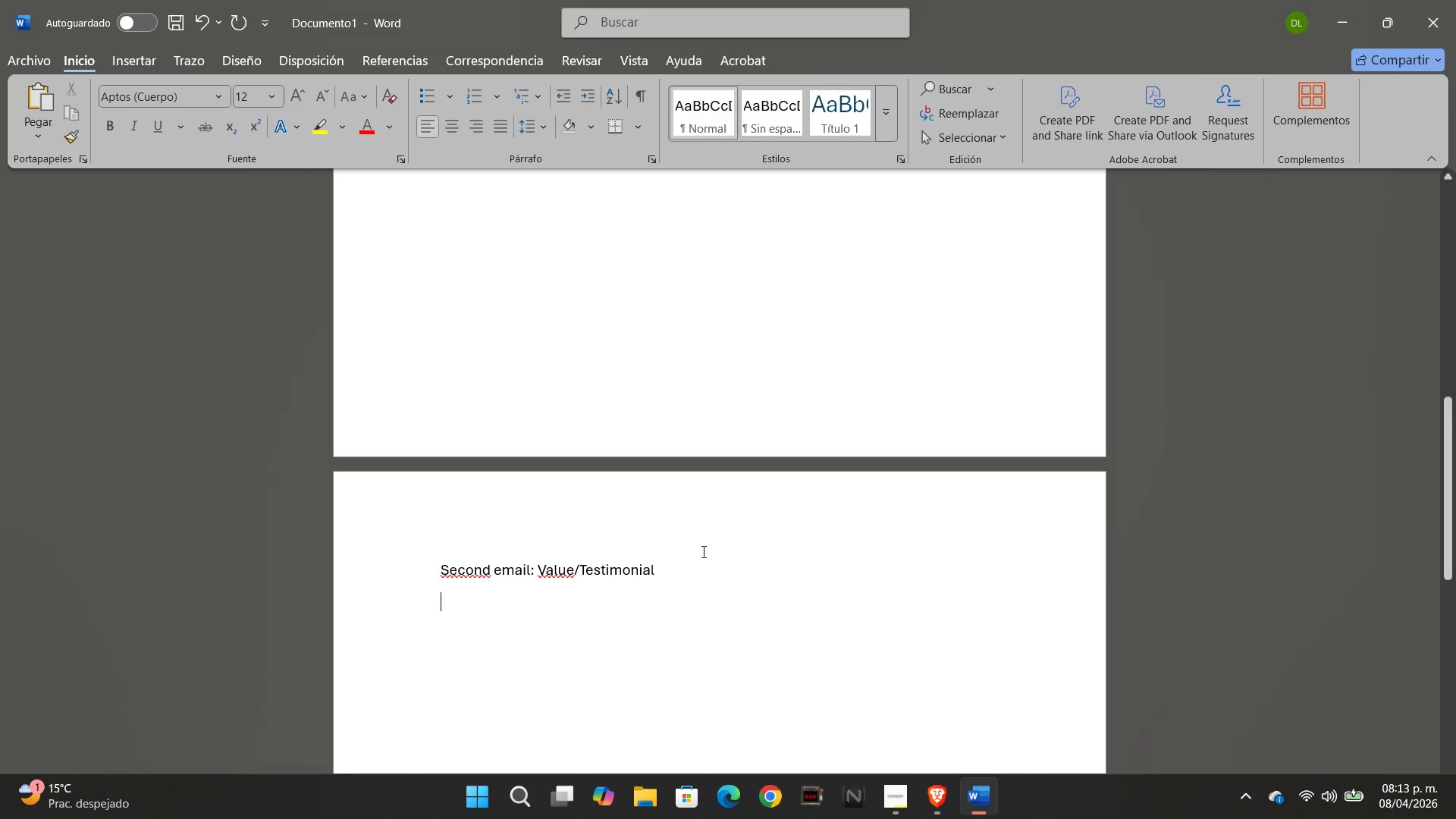 
scroll: coordinate [692, 533], scroll_direction: up, amount: 17.0
 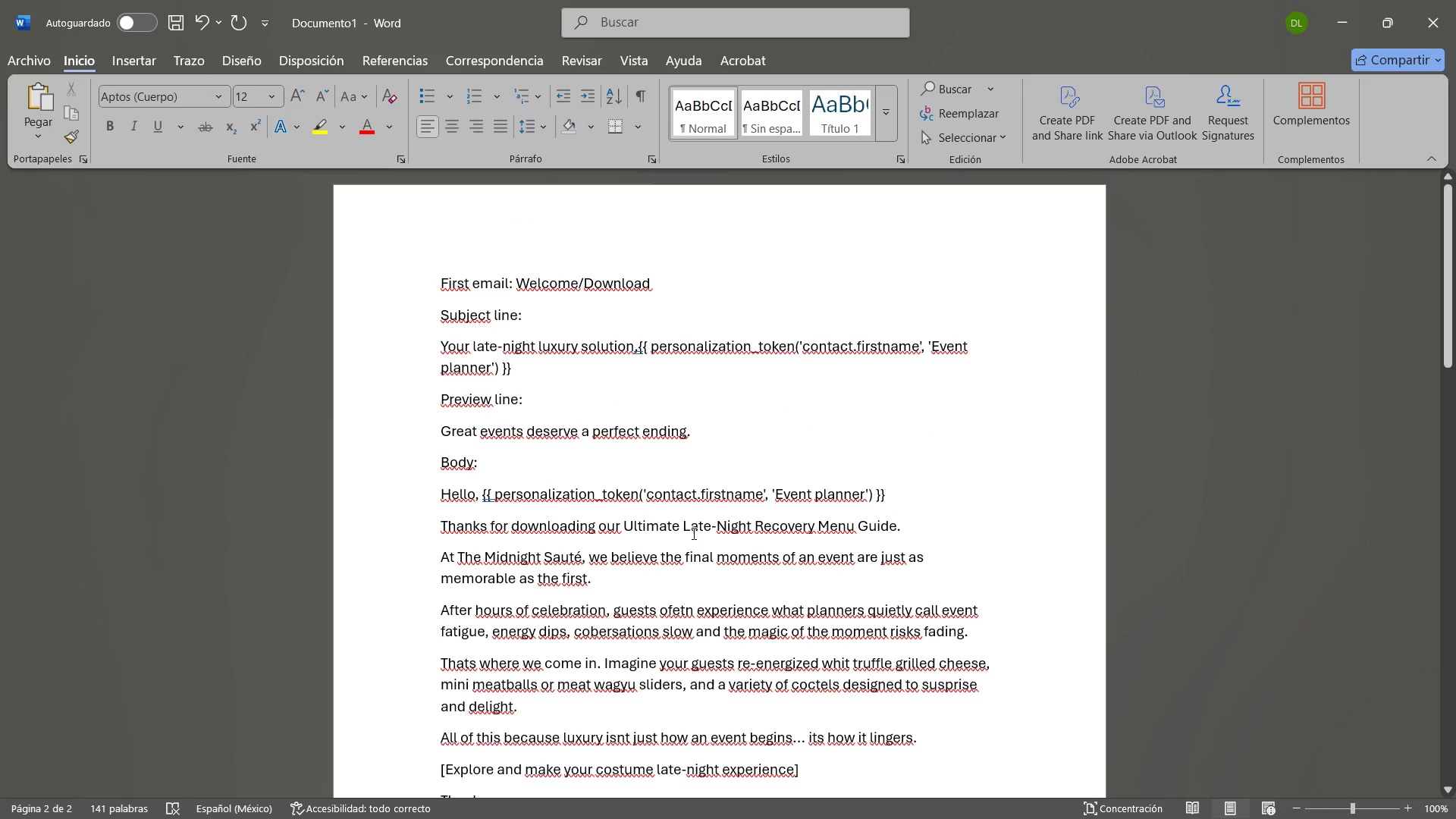 
scroll: coordinate [684, 666], scroll_direction: down, amount: 14.0
 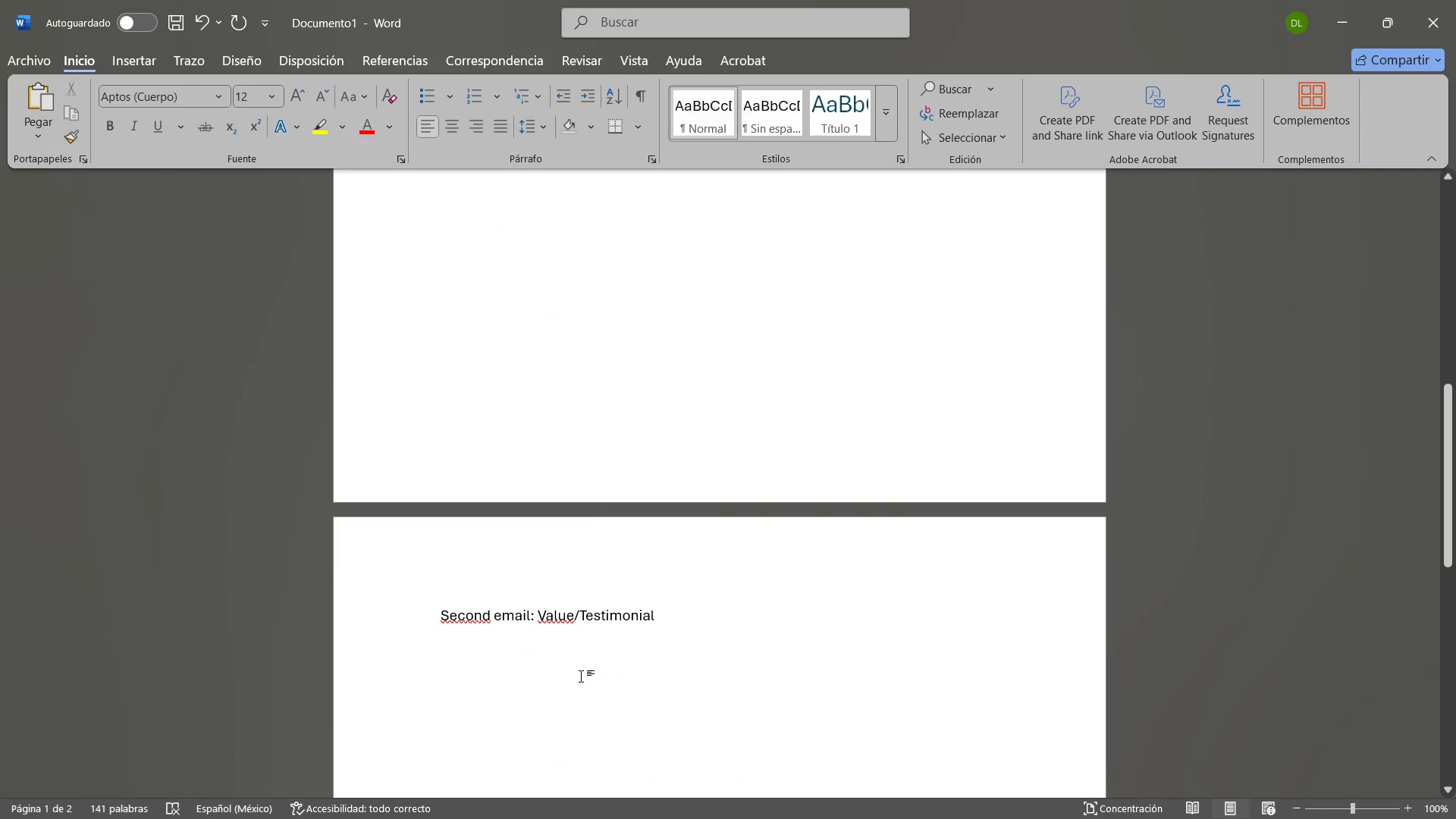 
type(Subject line> )
 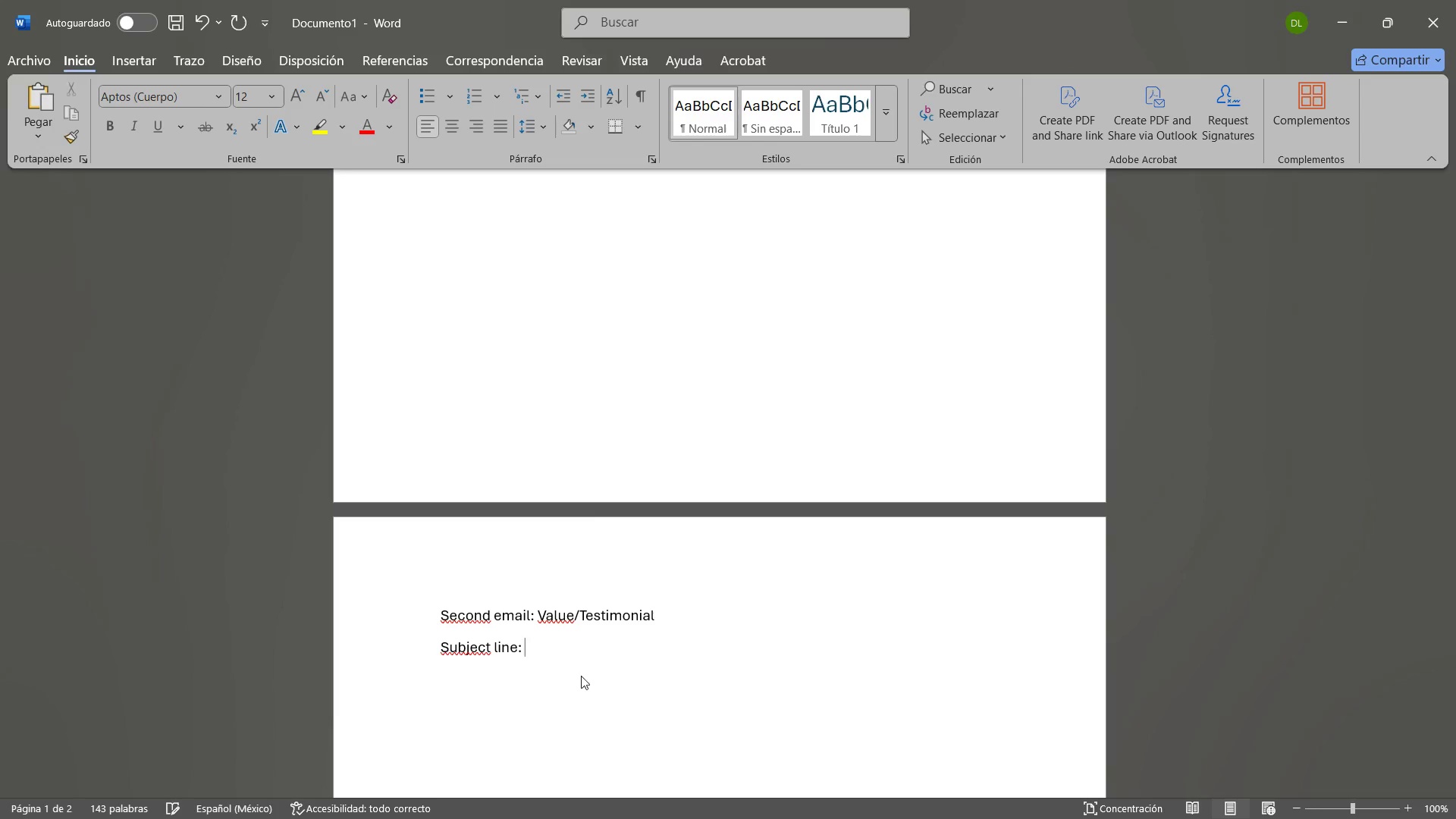 
key(Control+ControlLeft)
 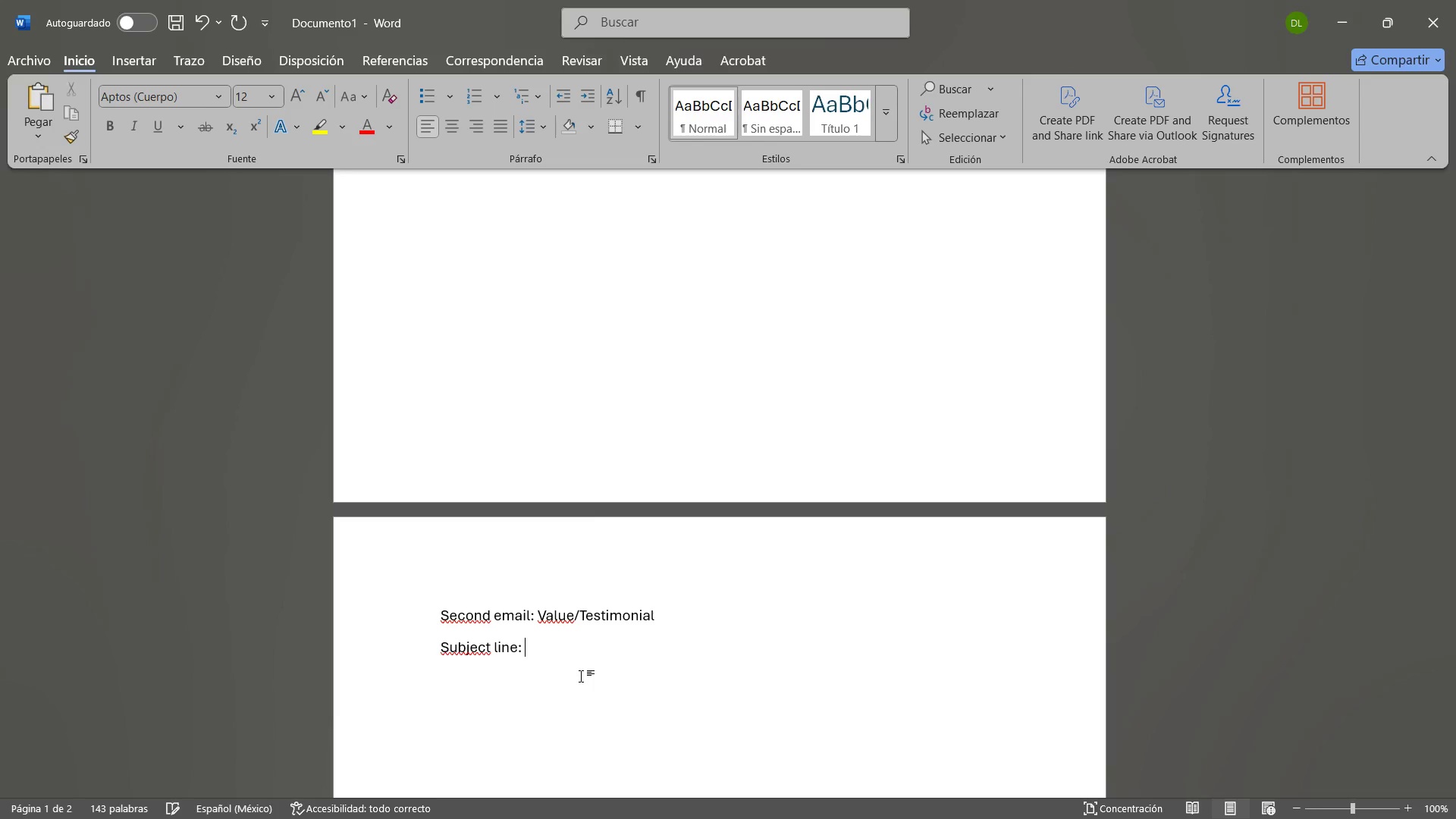 
key(Control+V)
 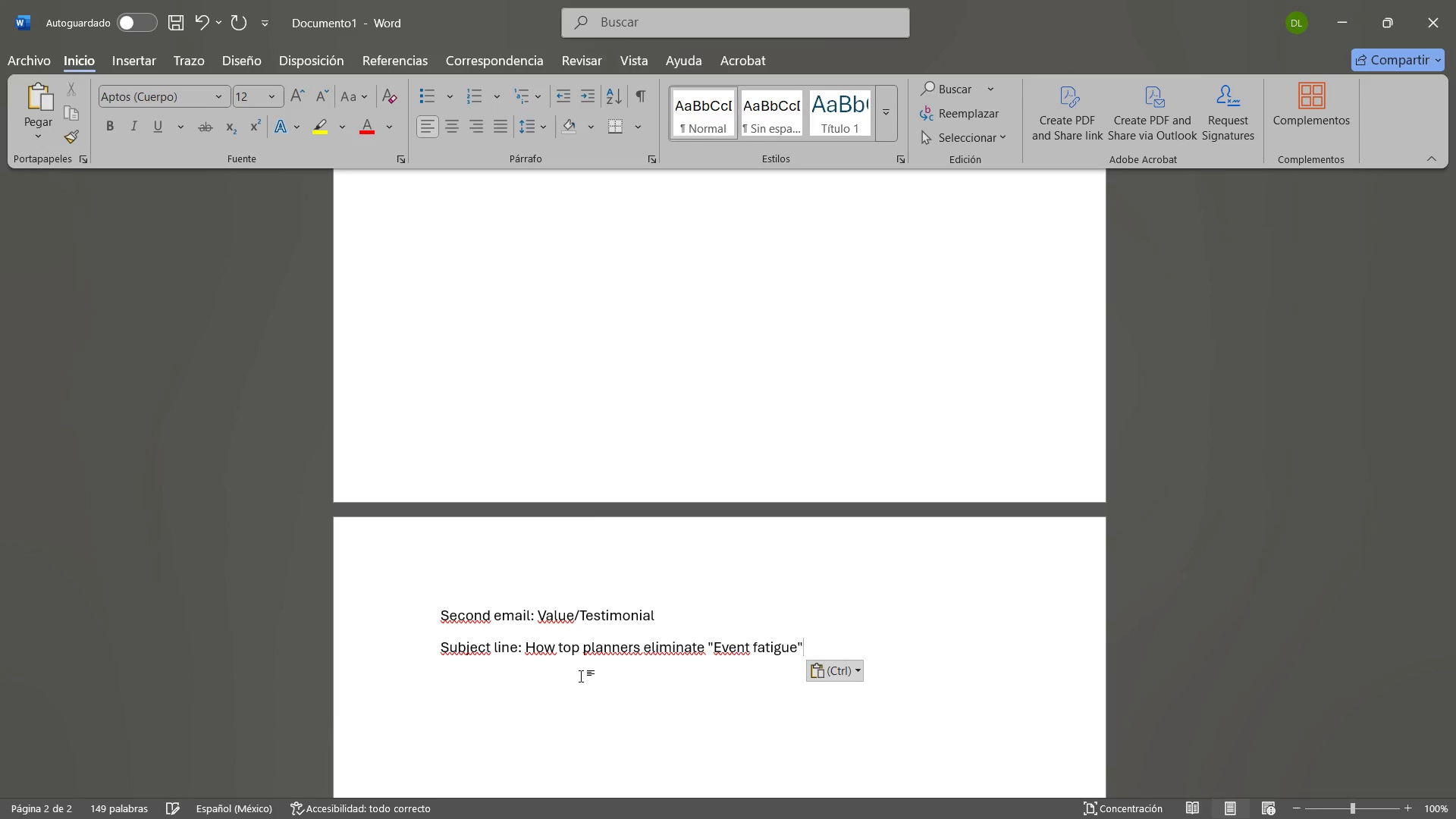 
key(Enter)
 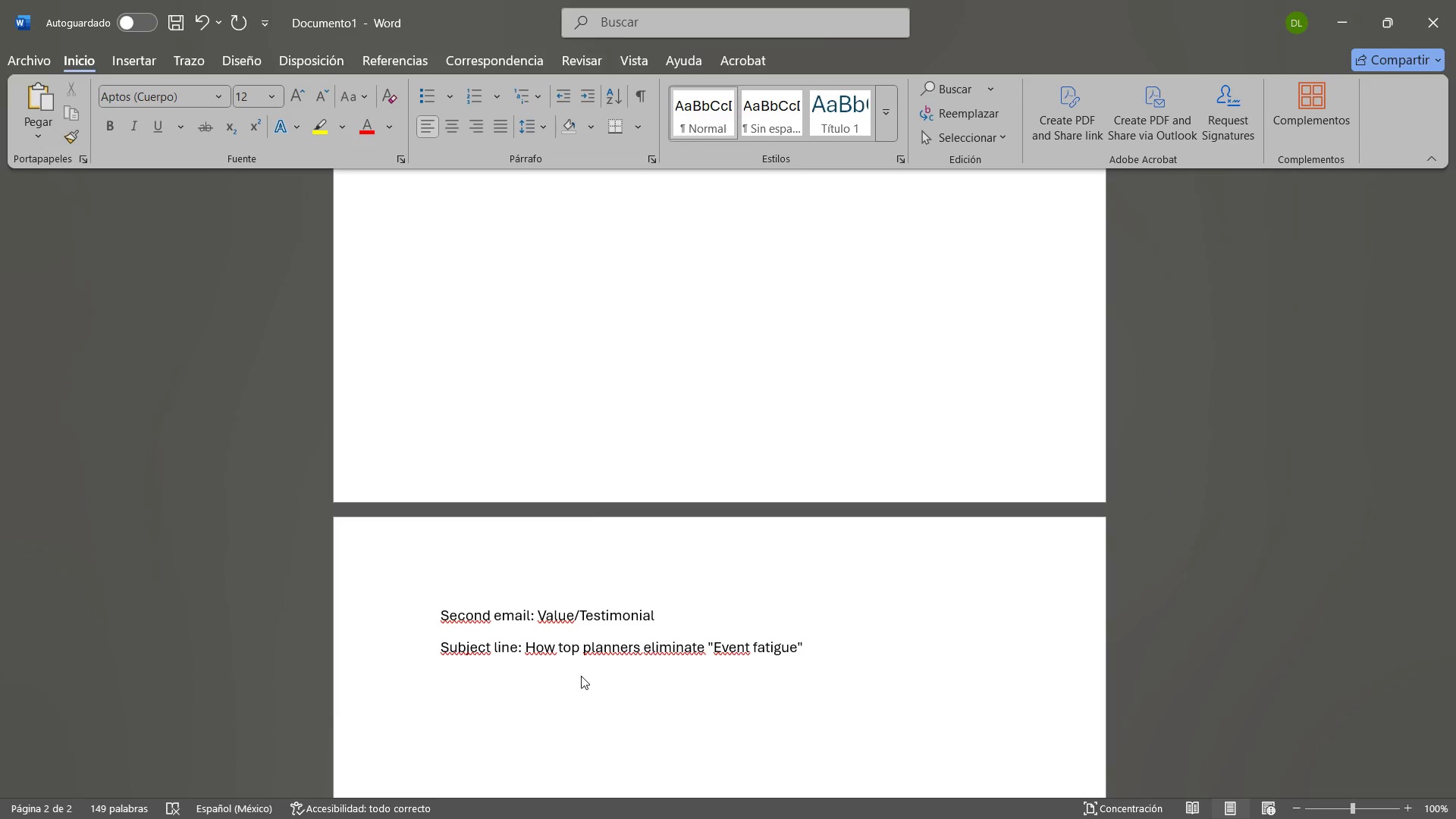 
type(Preview line> )
 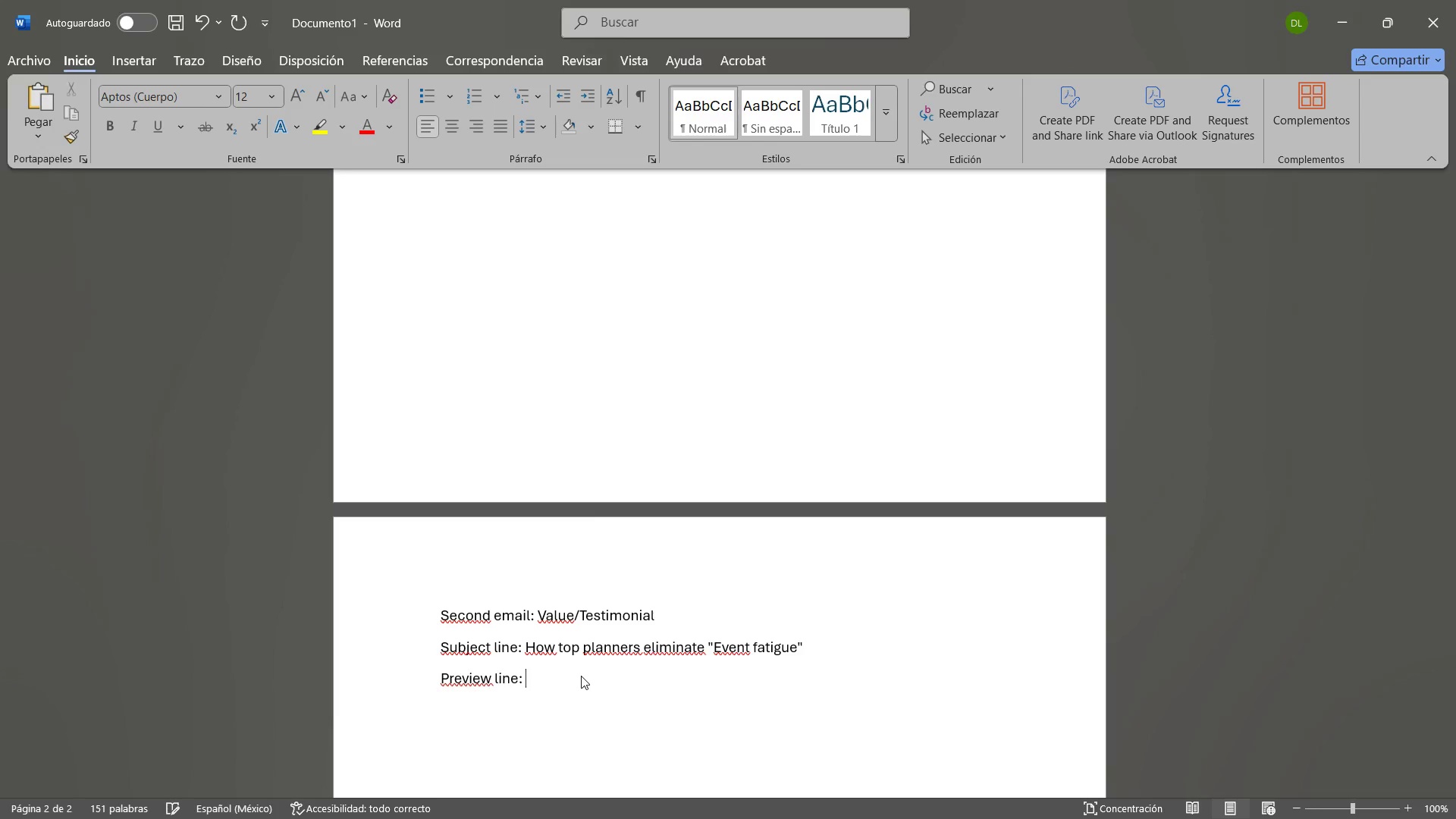 
wait(5.72)
 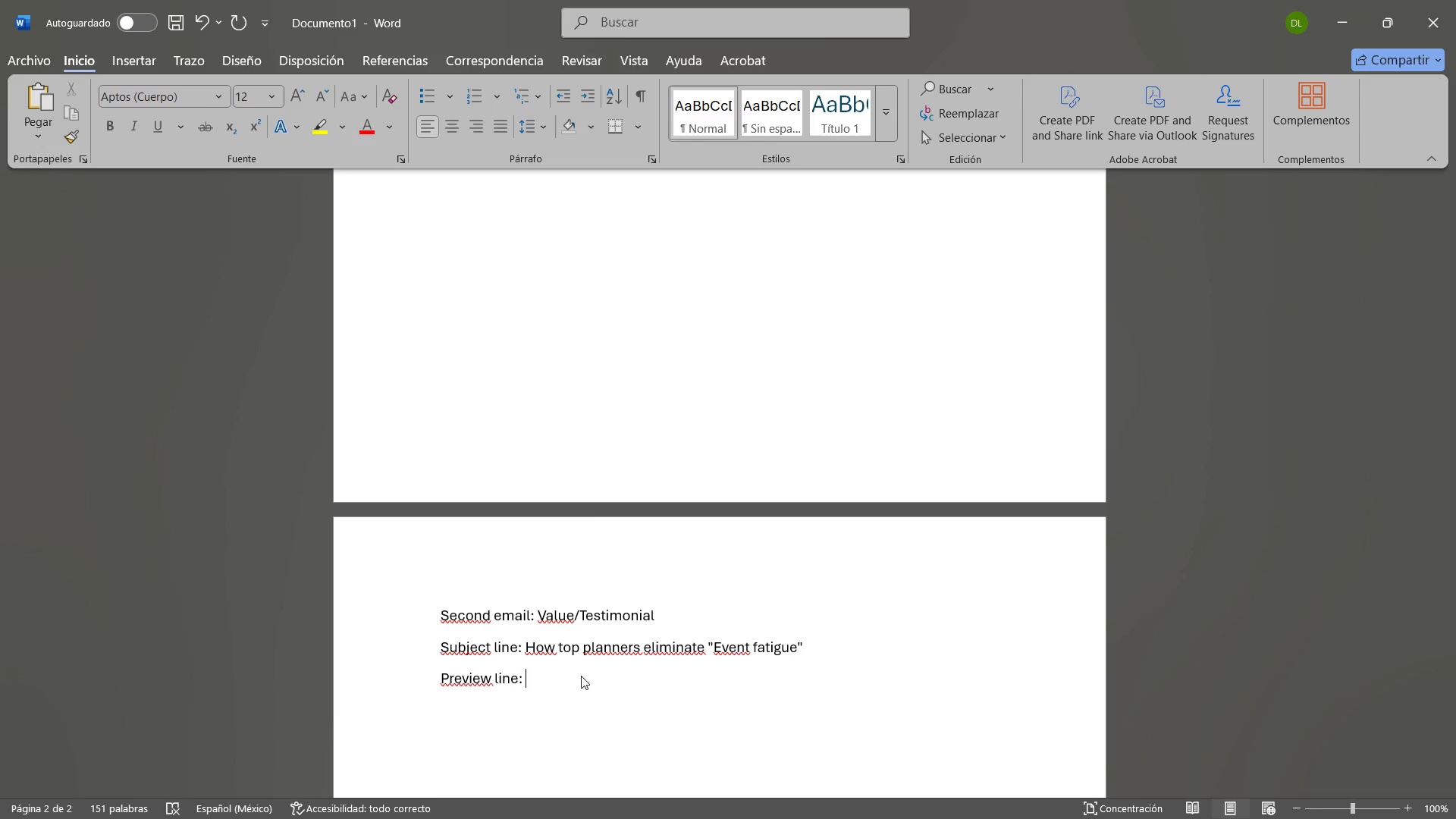 
type(A small detail makes)
key(Backspace)
key(Backspace)
key(Backspace)
key(Backspace)
key(Backspace)
type(eh)
key(Backspace)
key(Backspace)
type(that makes a big difference)
 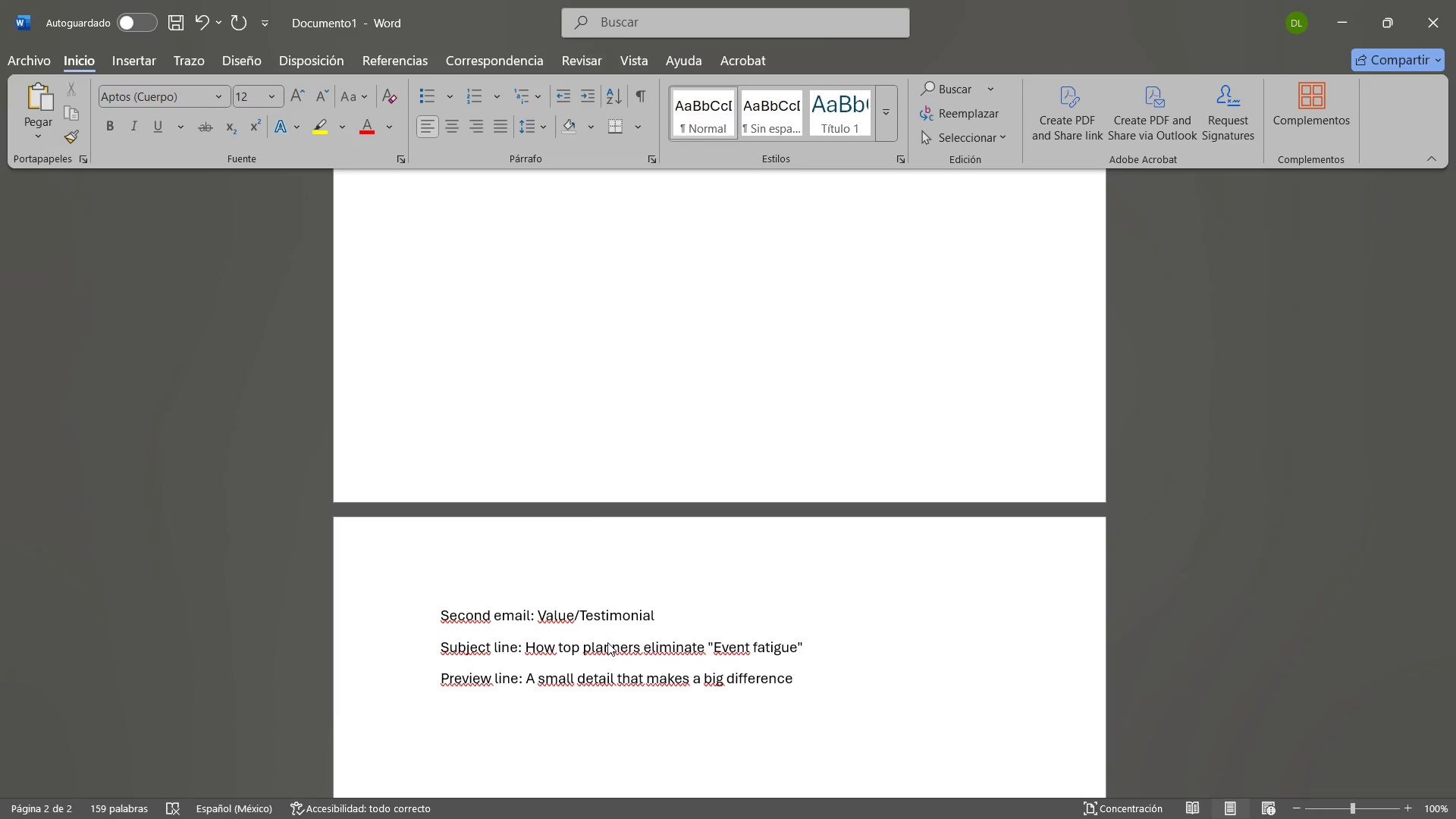 
wait(5.22)
 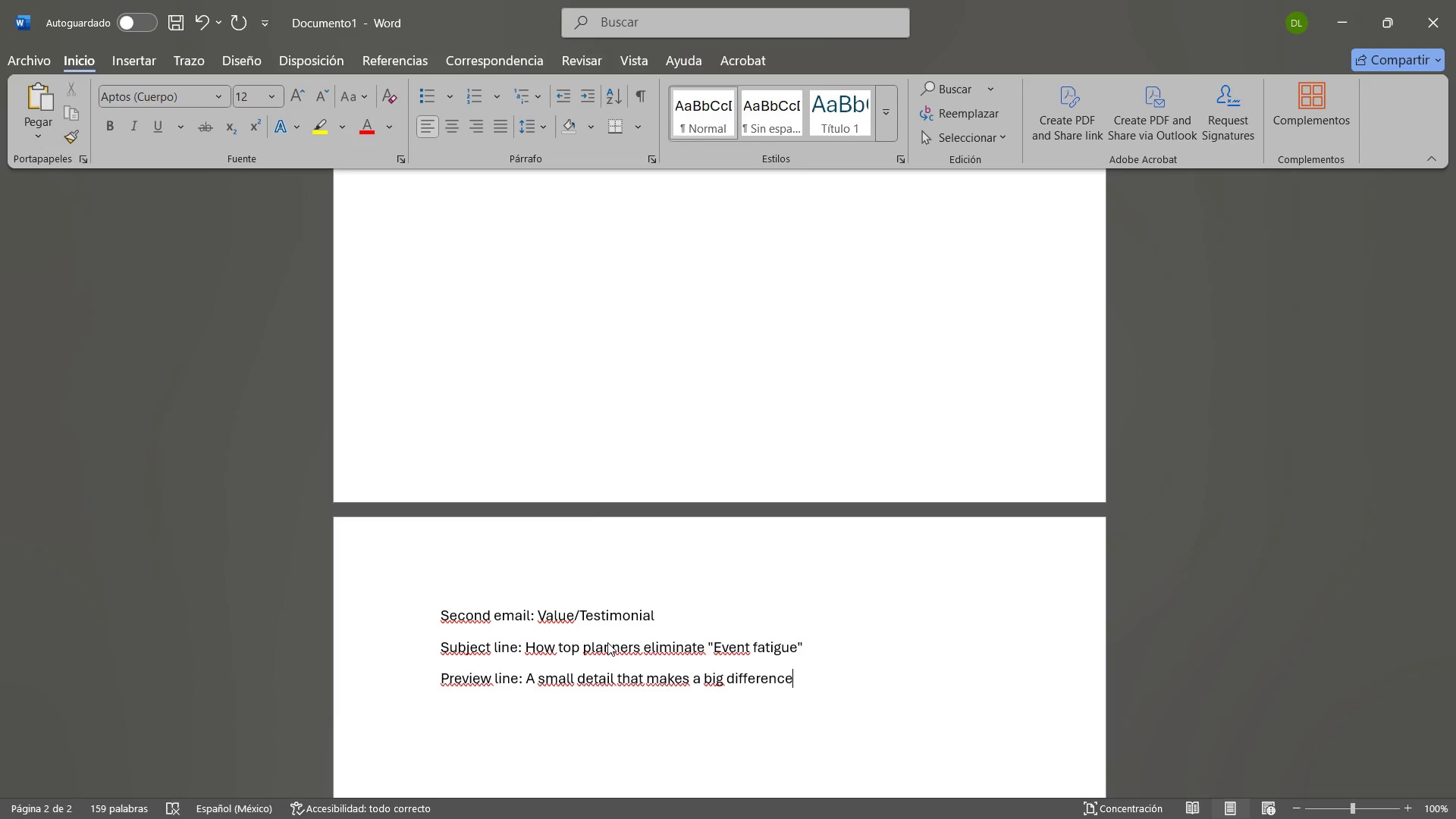 
key(Period)
 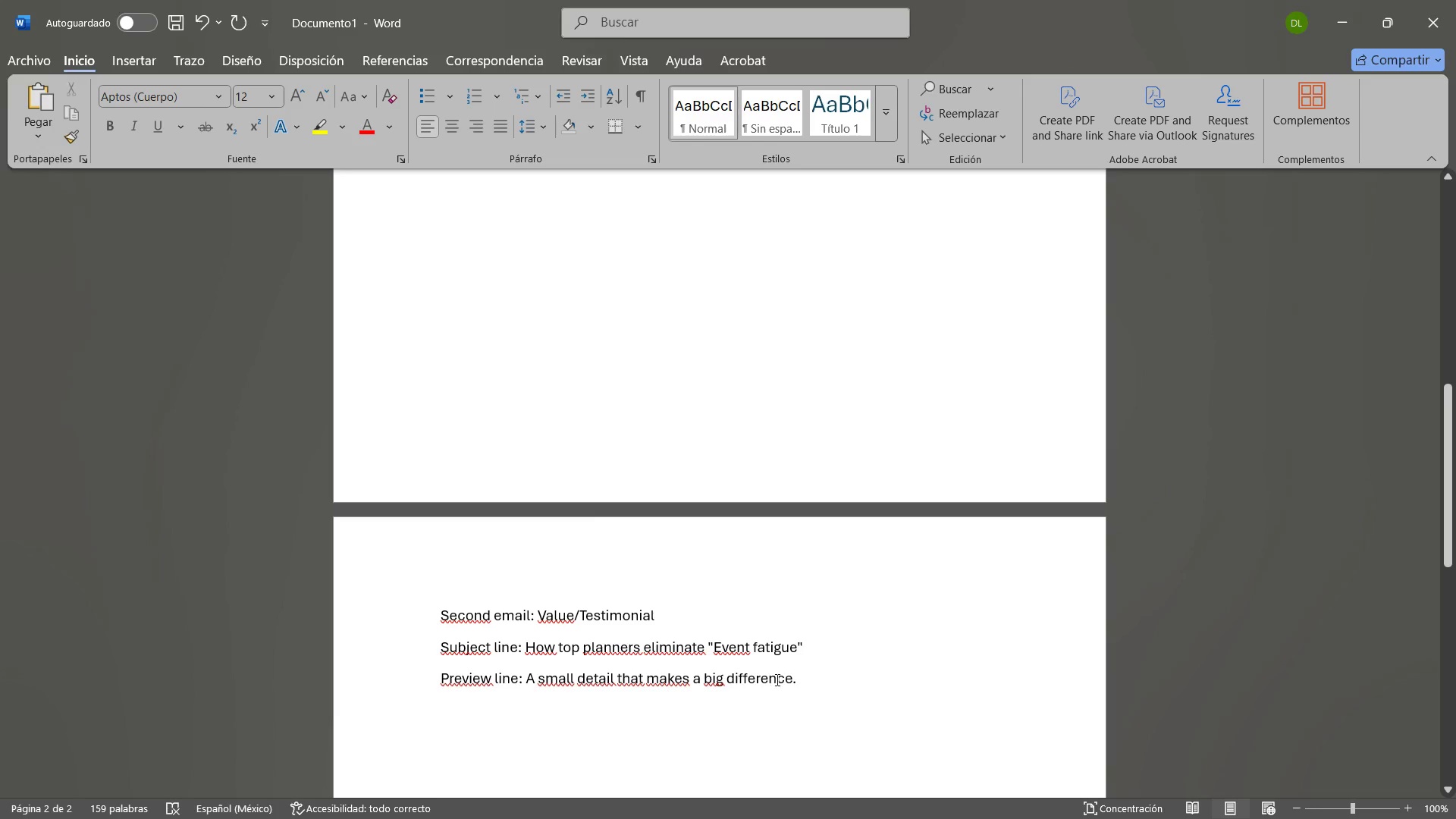 
key(Enter)
 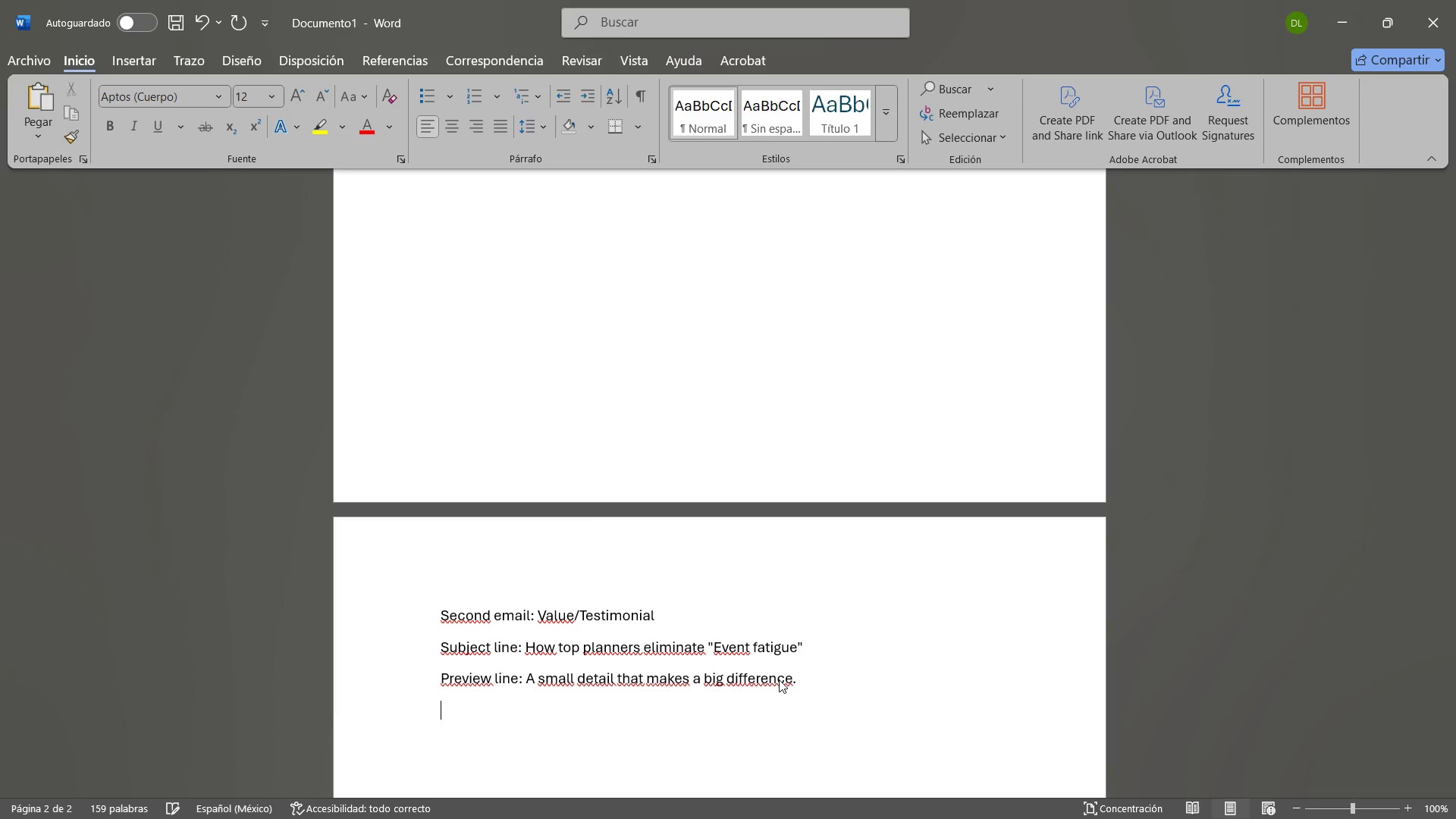 
key(Backspace)
 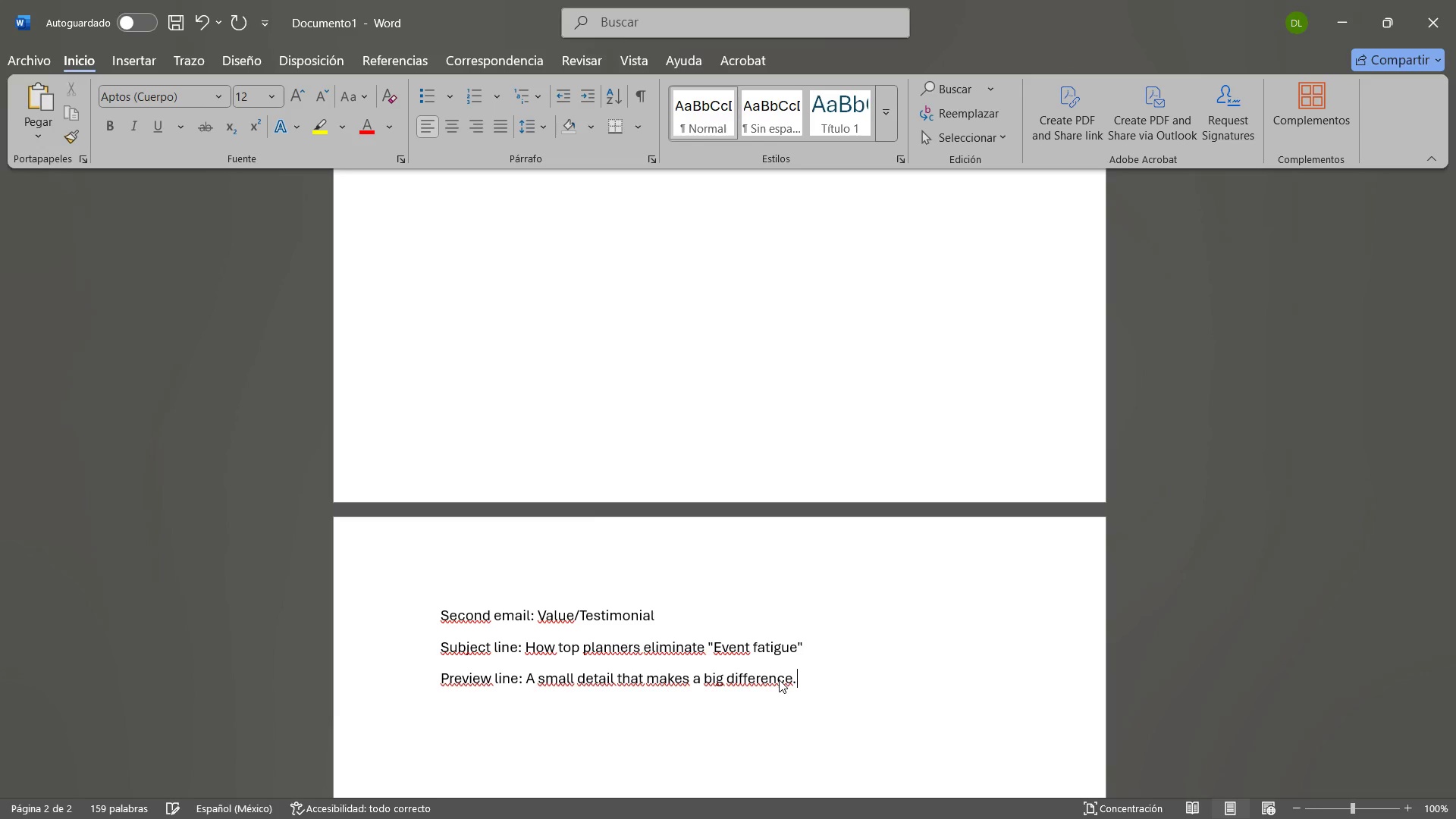 
key(Backspace)
 